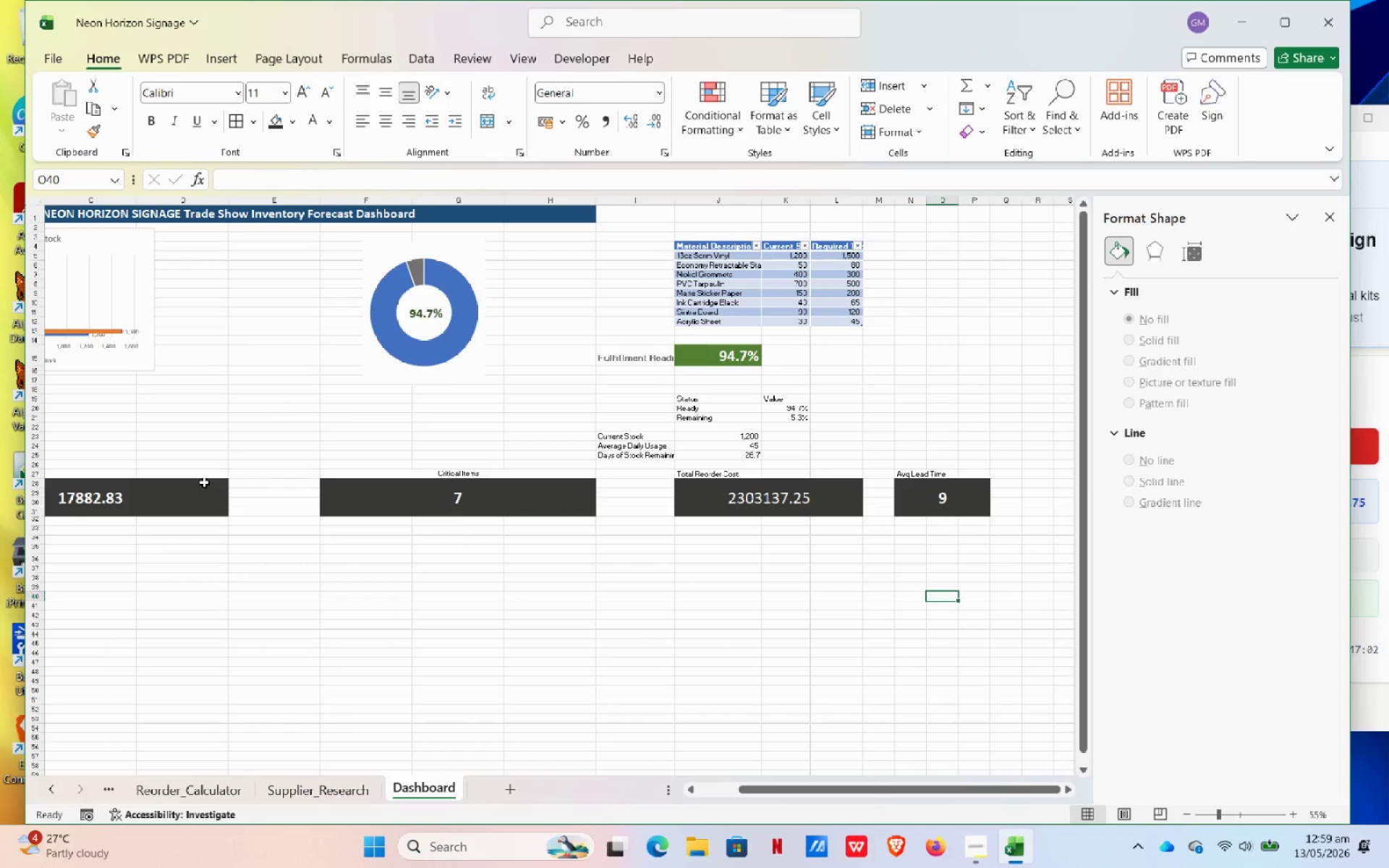 
left_click_drag(start_coordinate=[794, 784], to_coordinate=[700, 776])
 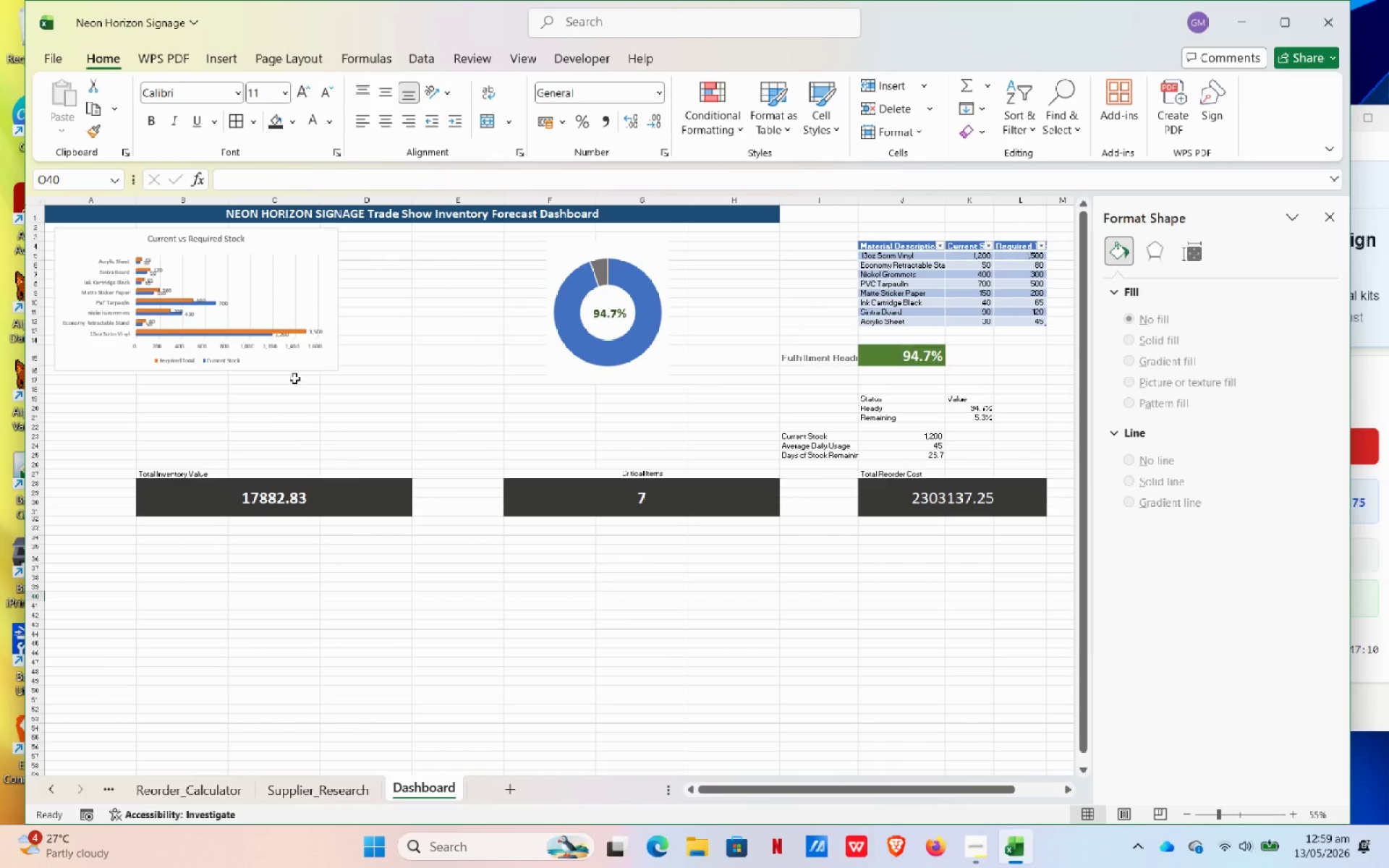 
left_click([232, 254])
 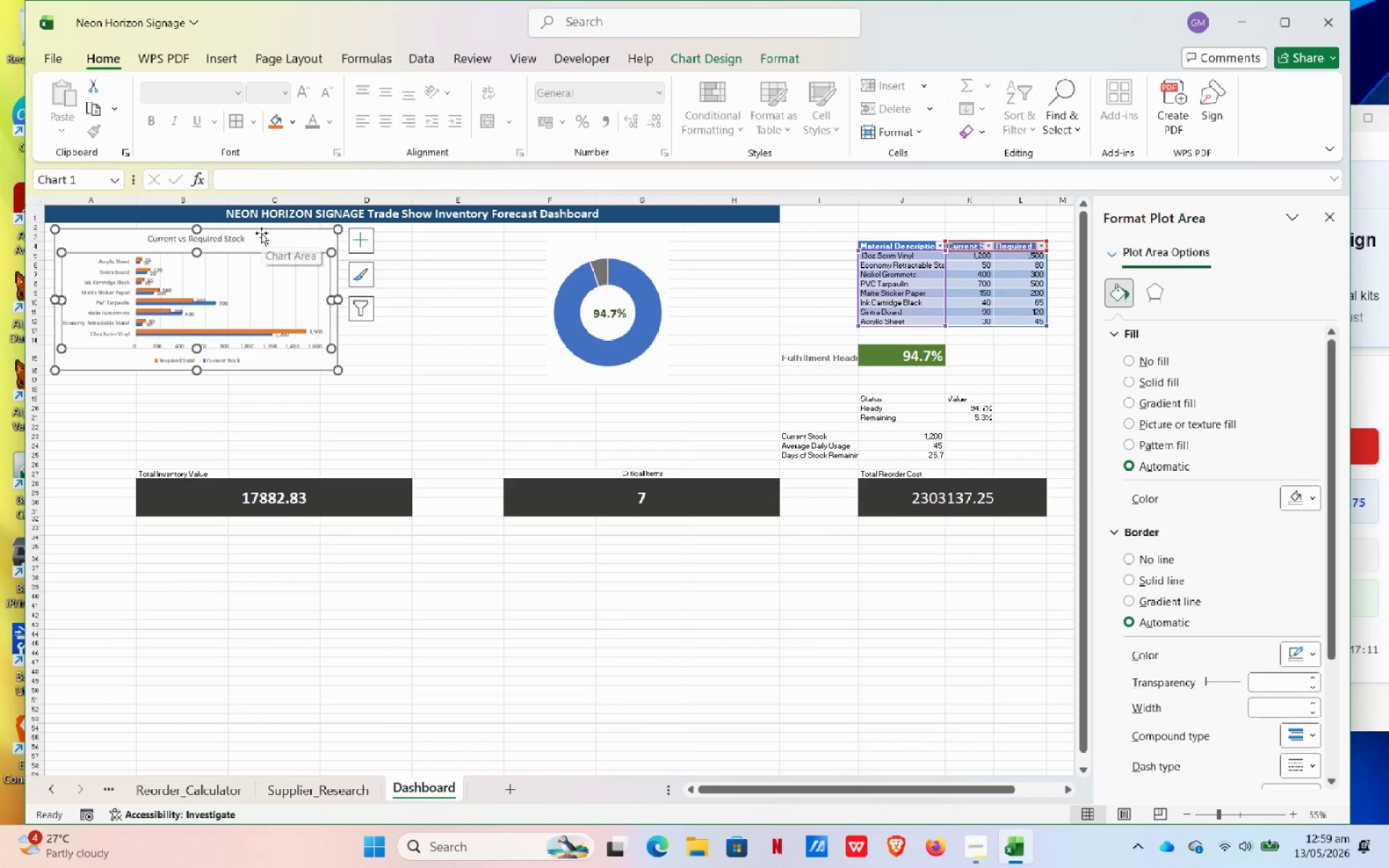 
left_click_drag(start_coordinate=[261, 233], to_coordinate=[248, 244])
 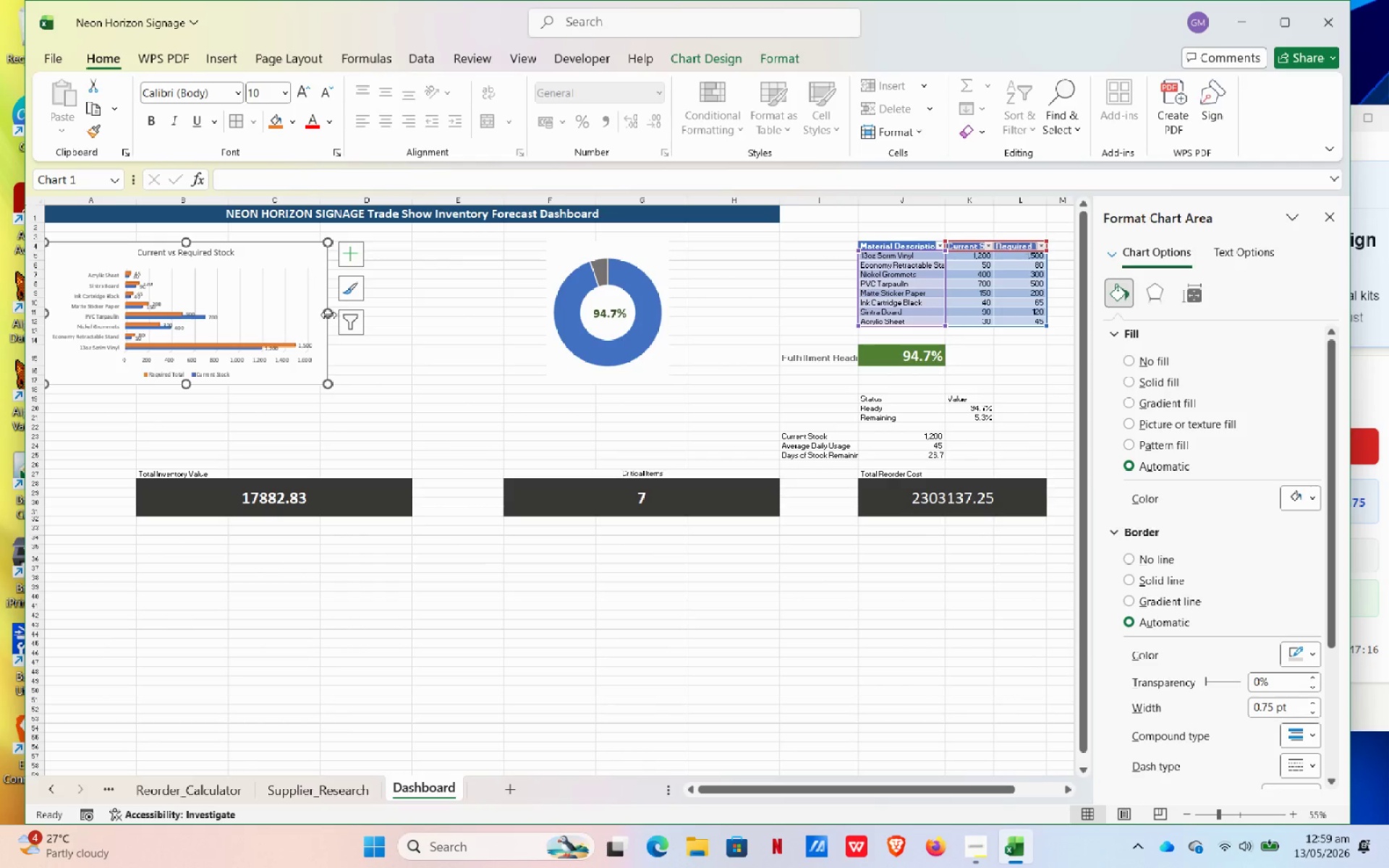 
left_click_drag(start_coordinate=[328, 315], to_coordinate=[506, 343])
 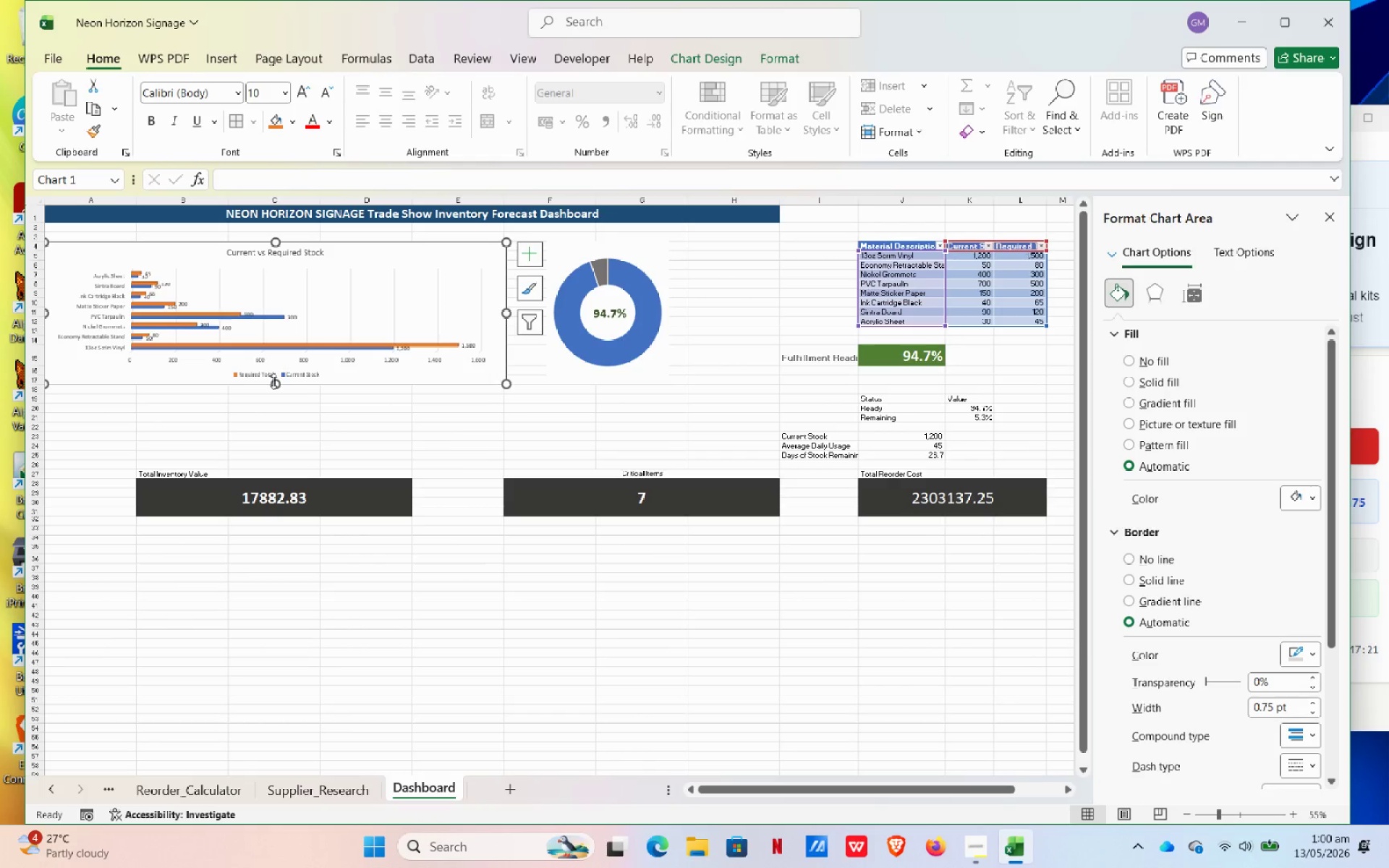 
left_click_drag(start_coordinate=[277, 384], to_coordinate=[284, 463])
 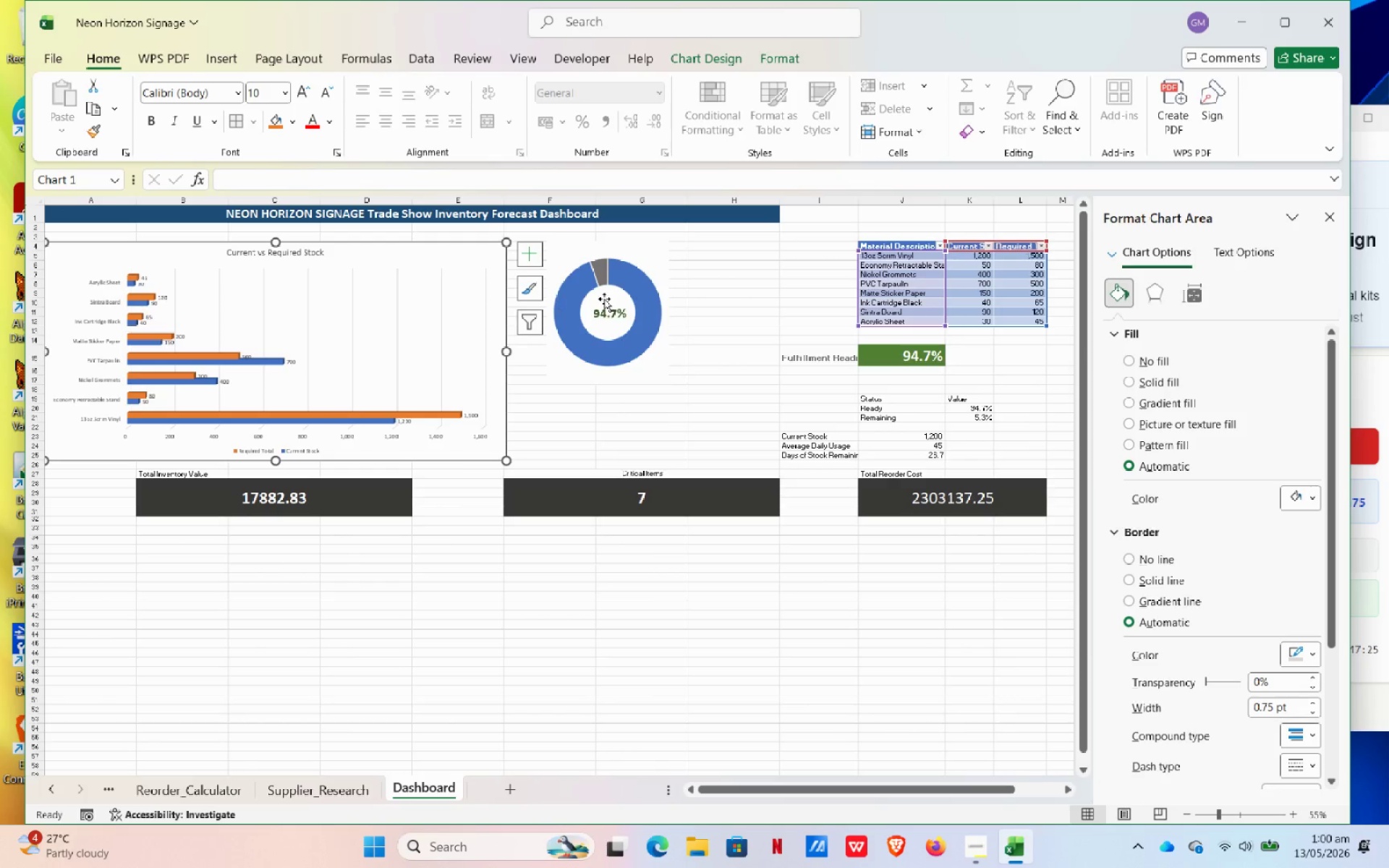 
left_click_drag(start_coordinate=[647, 305], to_coordinate=[590, 322])
 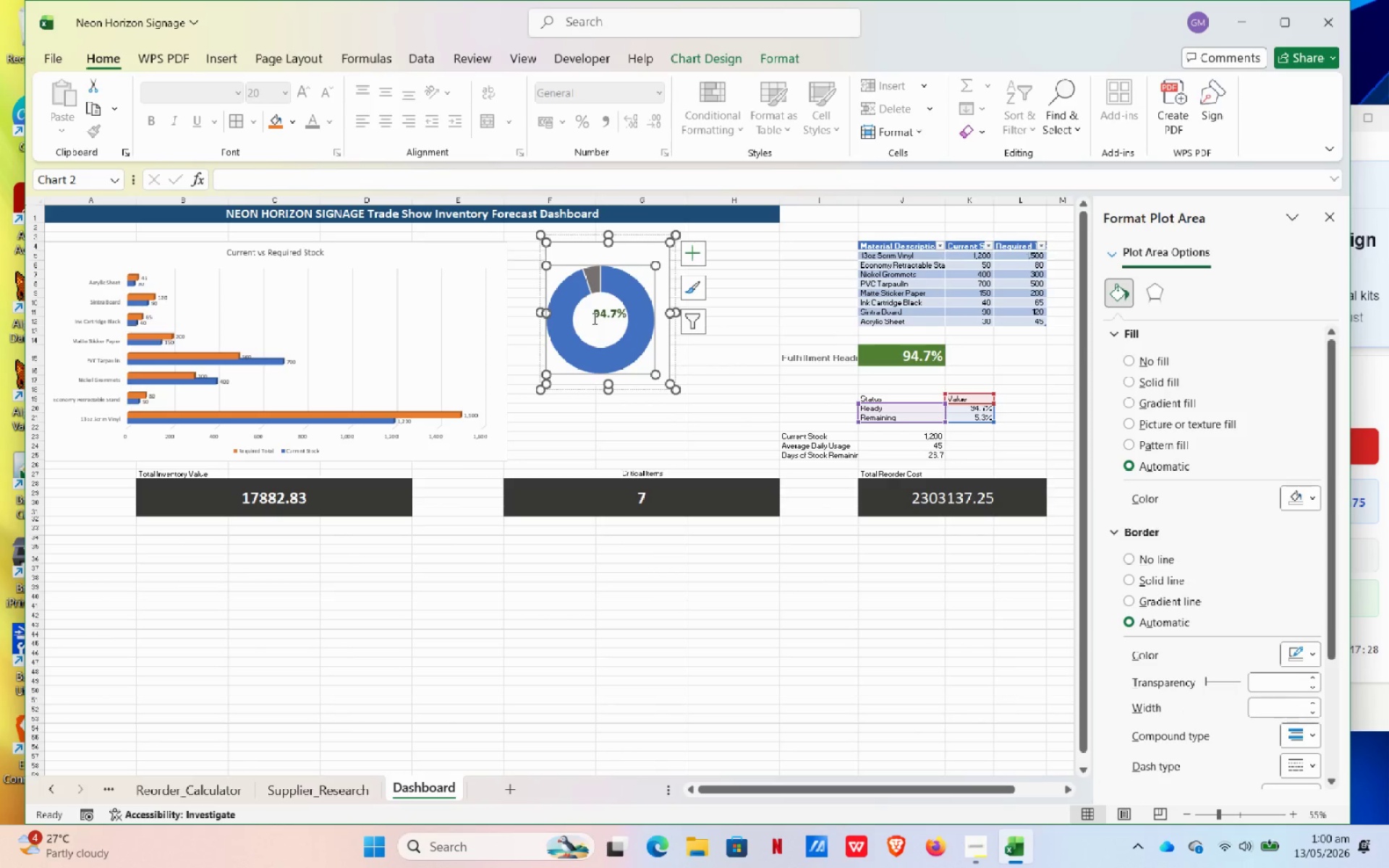 
key(Control+ControlLeft)
 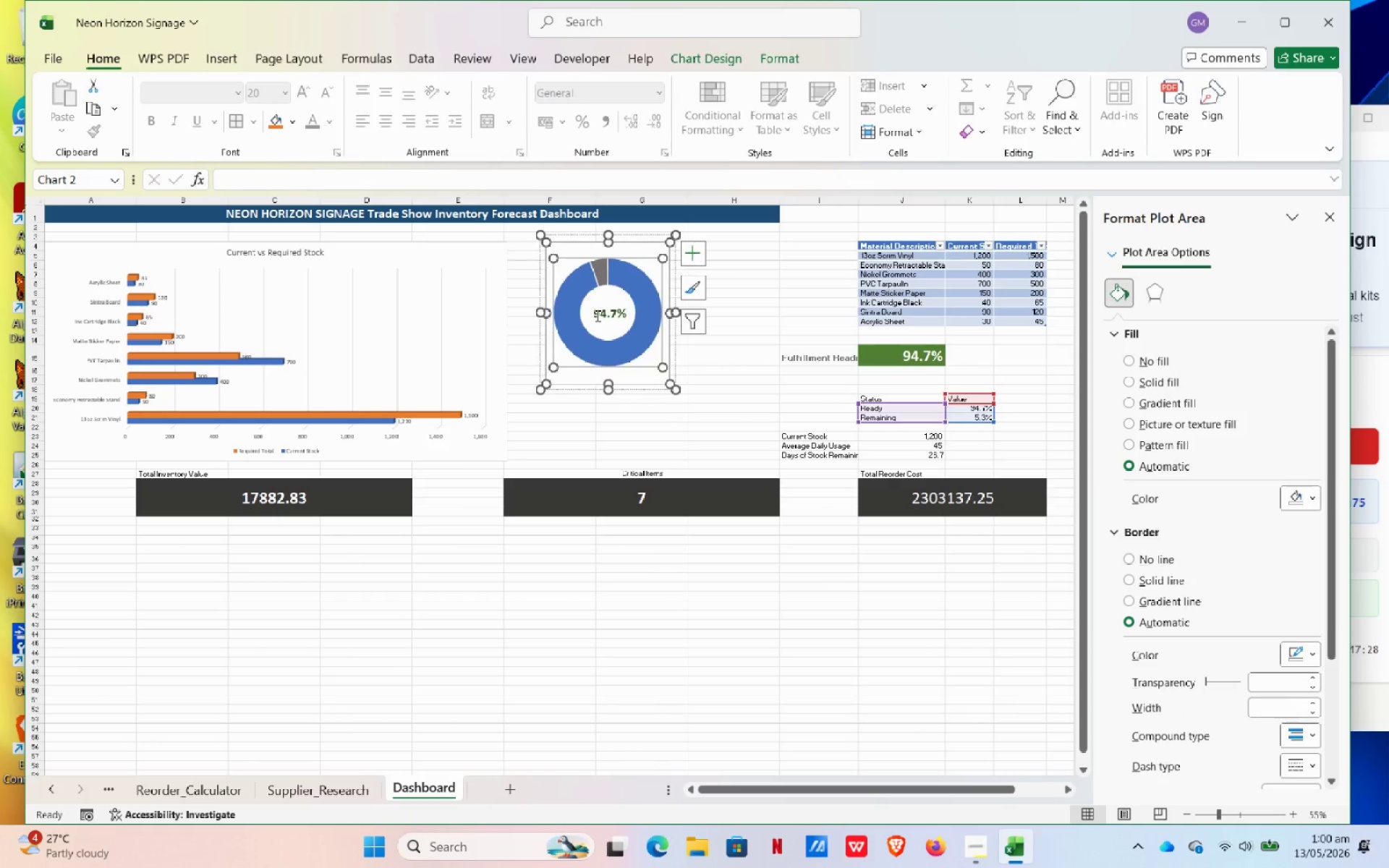 
key(Control+Z)
 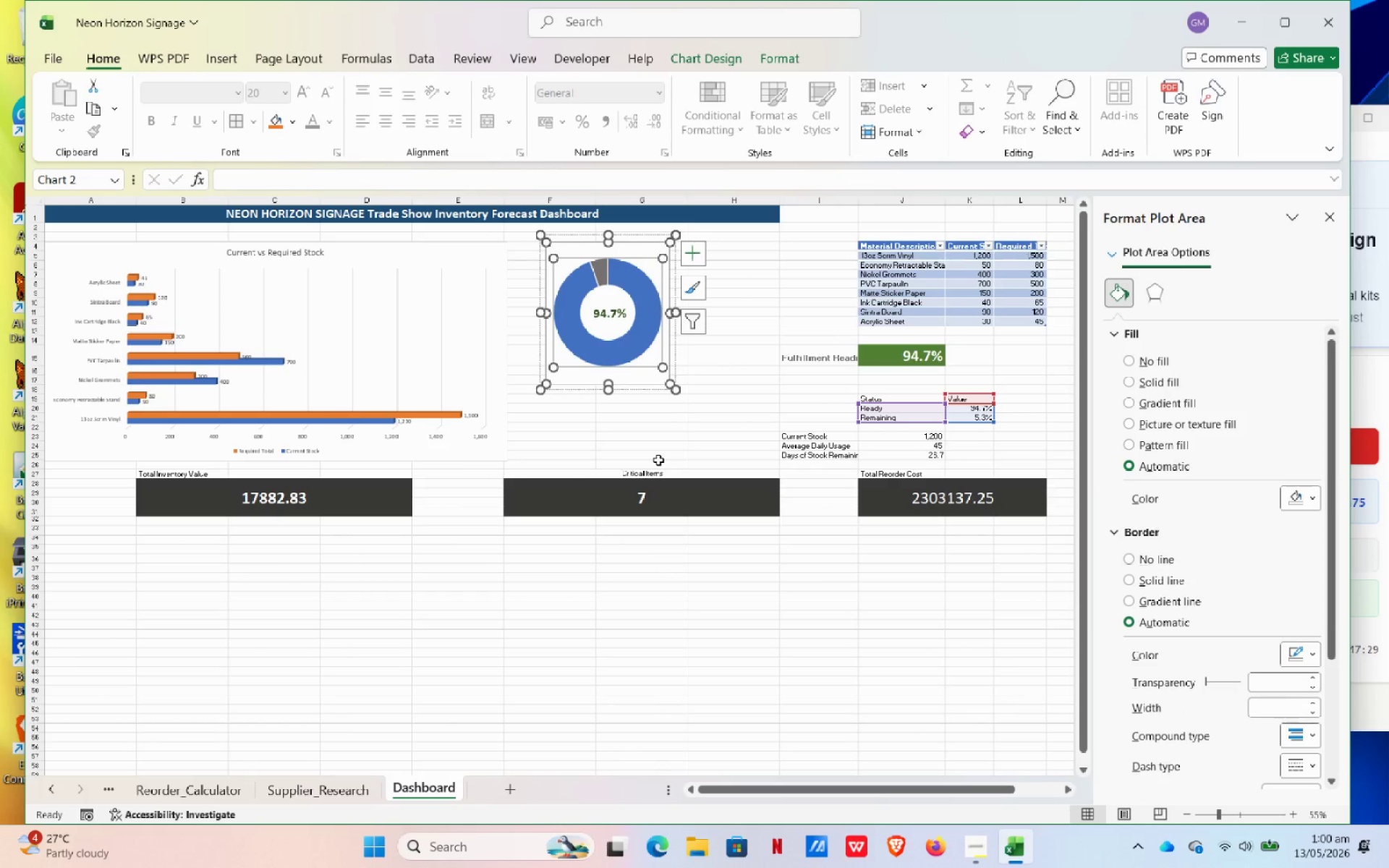 
key(Control+Z)
 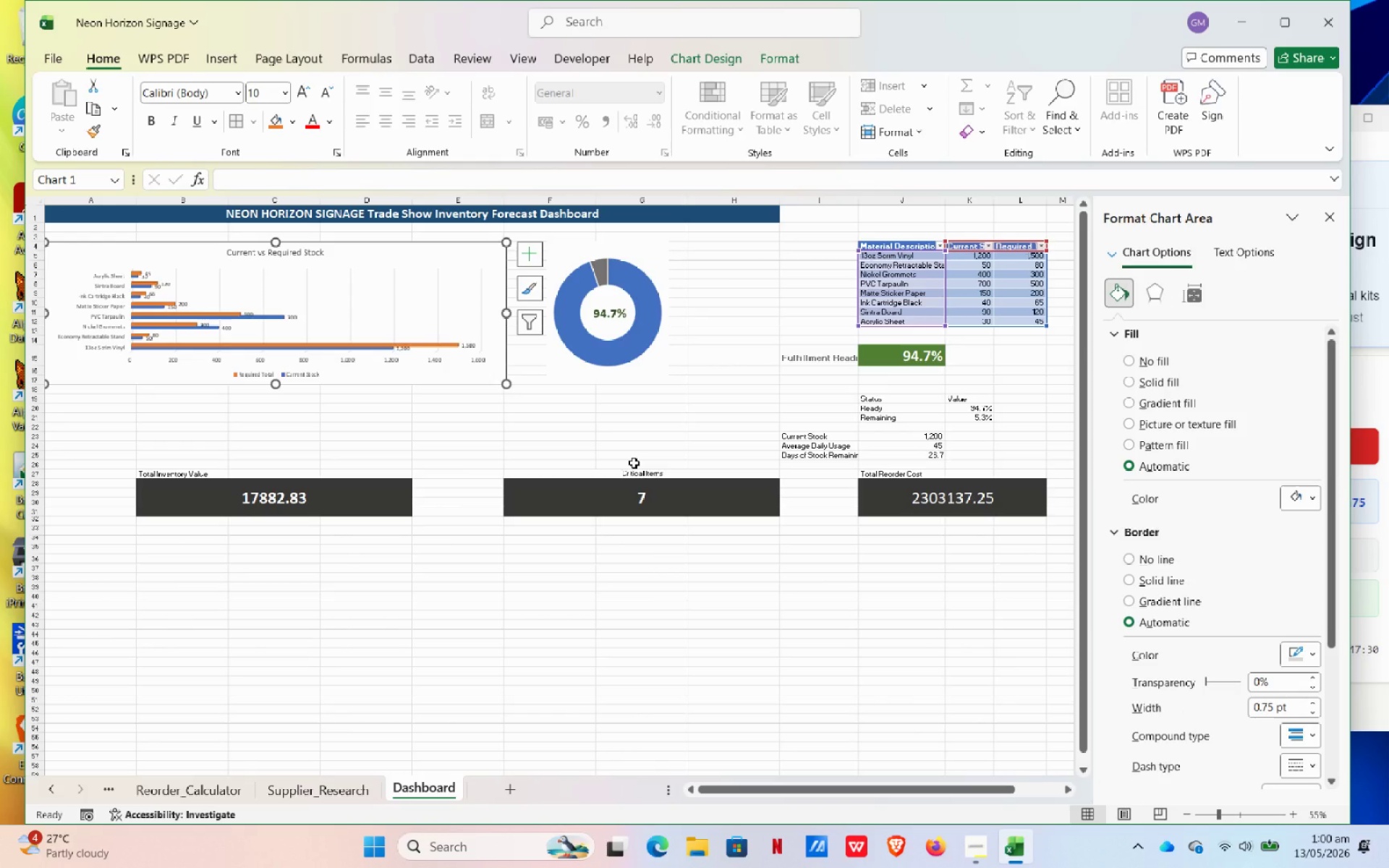 
key(Control+Y)
 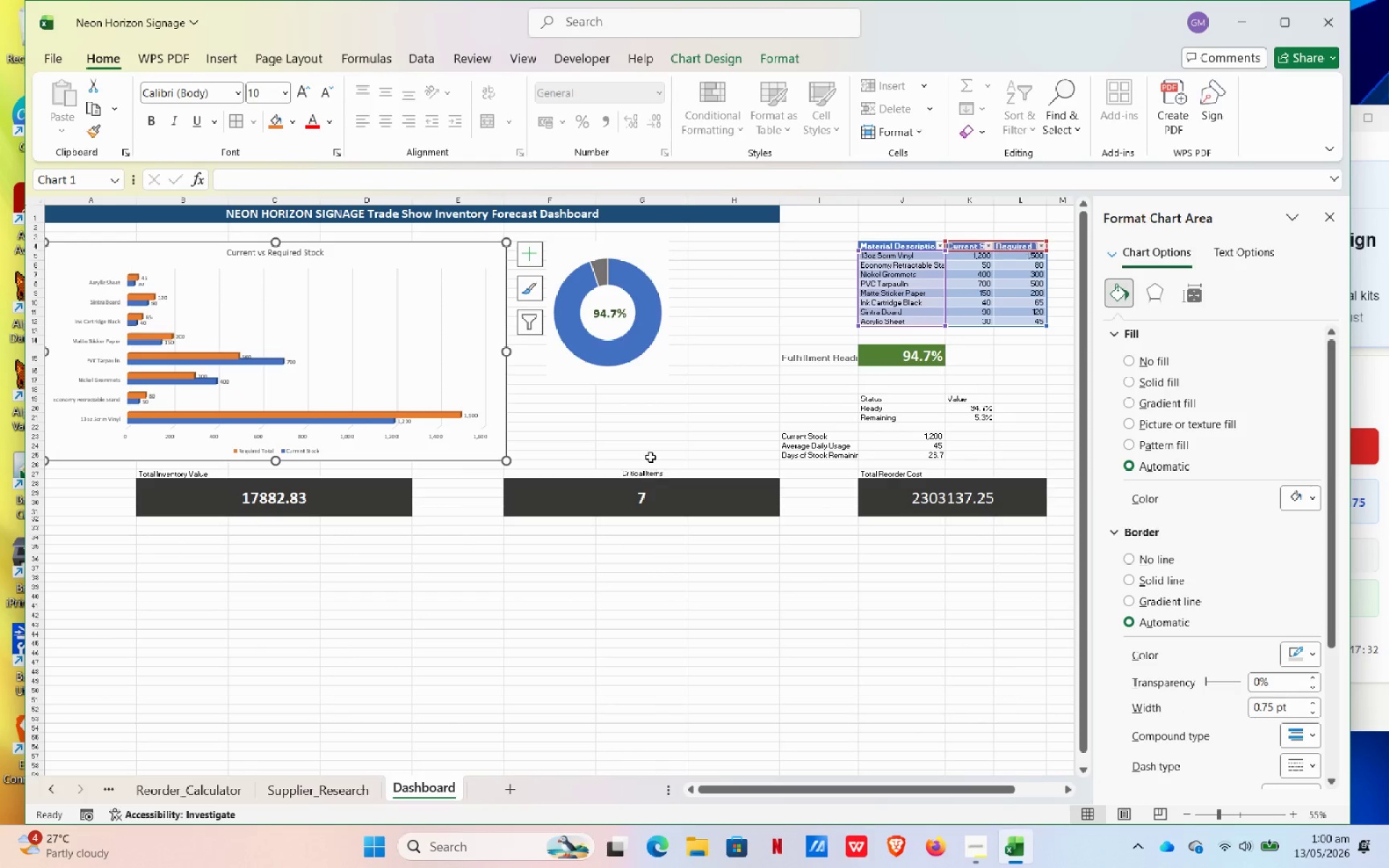 
hold_key(key=ControlLeft, duration=0.44)
scroll: coordinate [659, 446], scroll_direction: up, amount: 3.0
 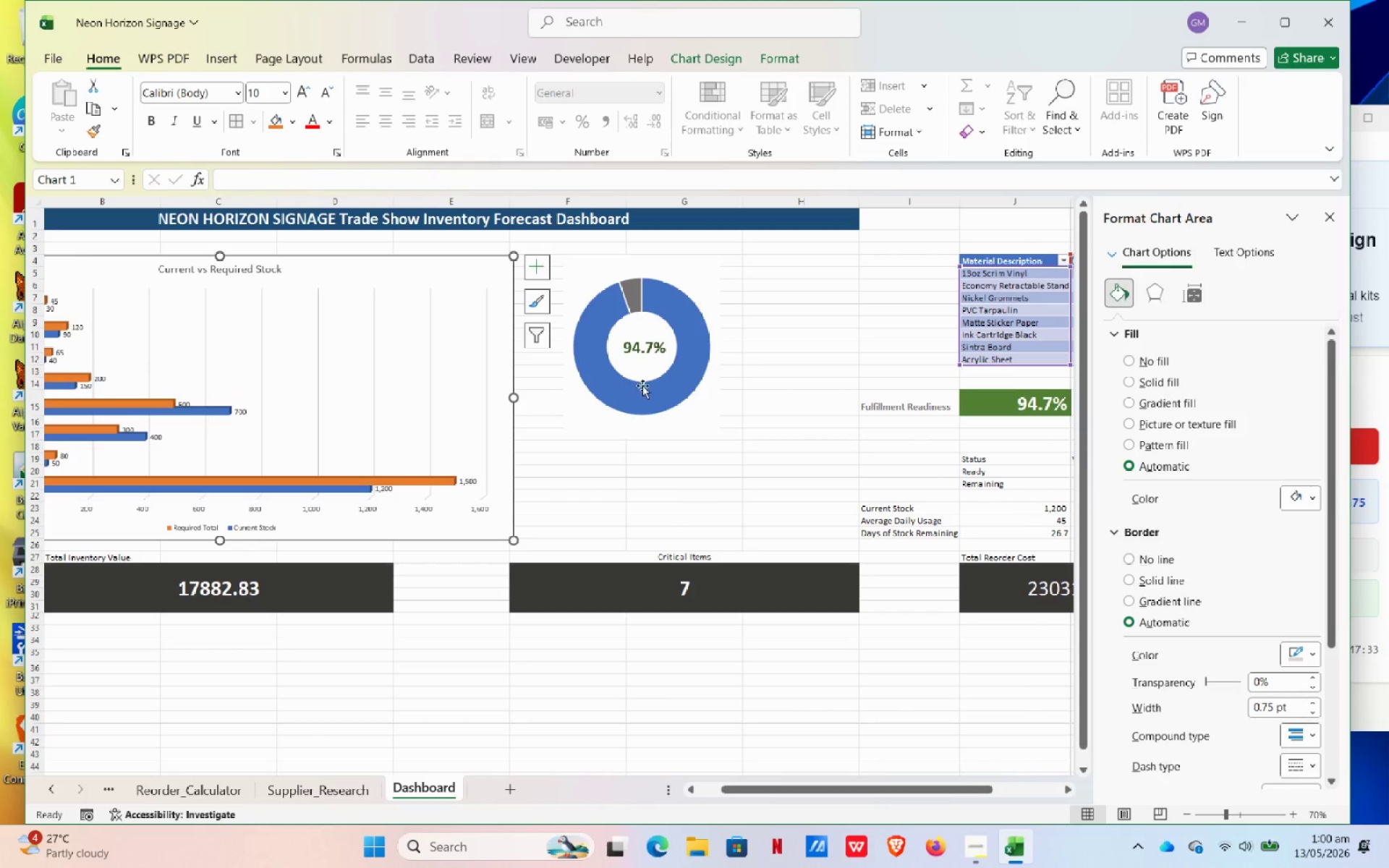 
left_click([648, 394])
 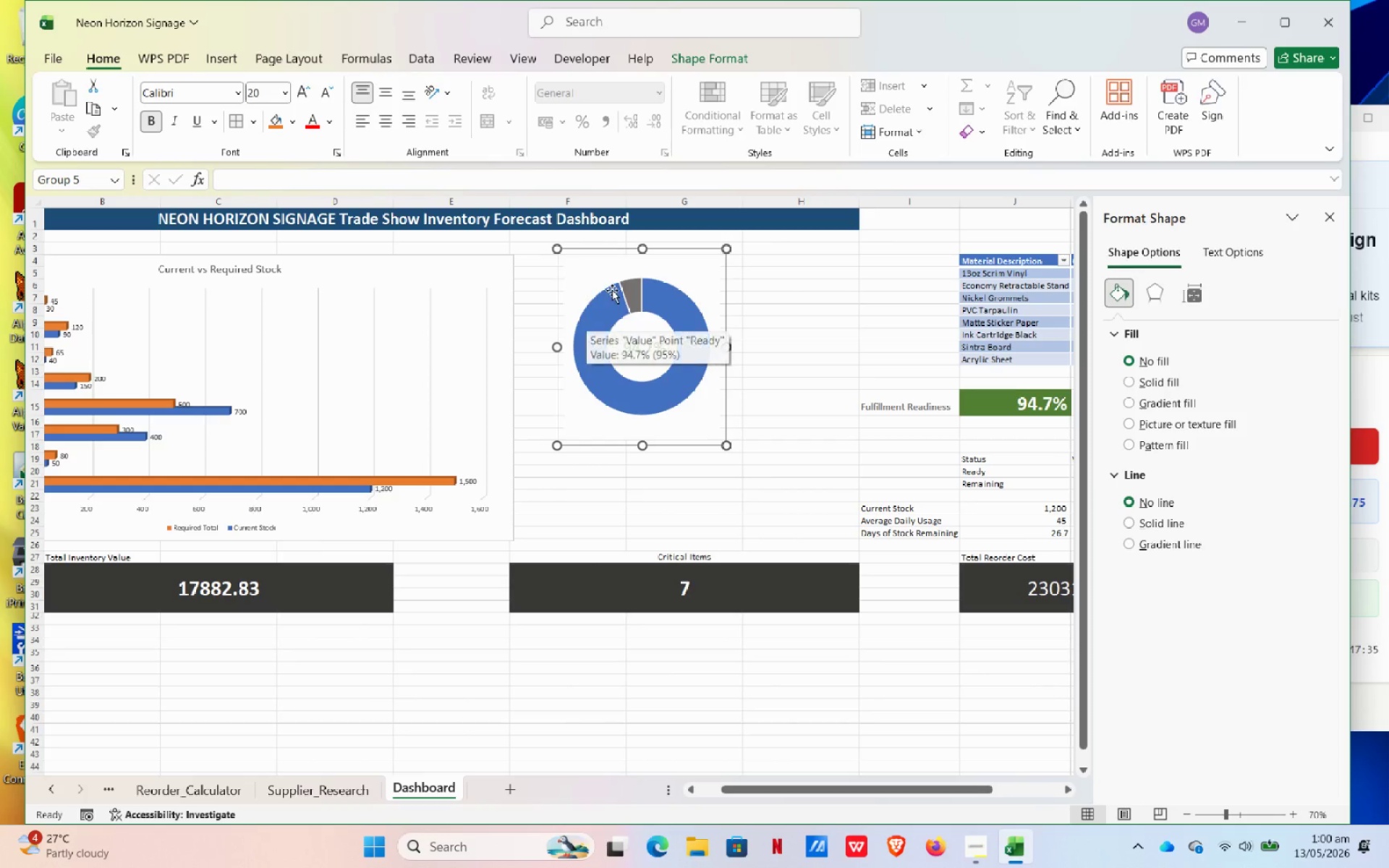 
left_click_drag(start_coordinate=[588, 261], to_coordinate=[564, 283])
 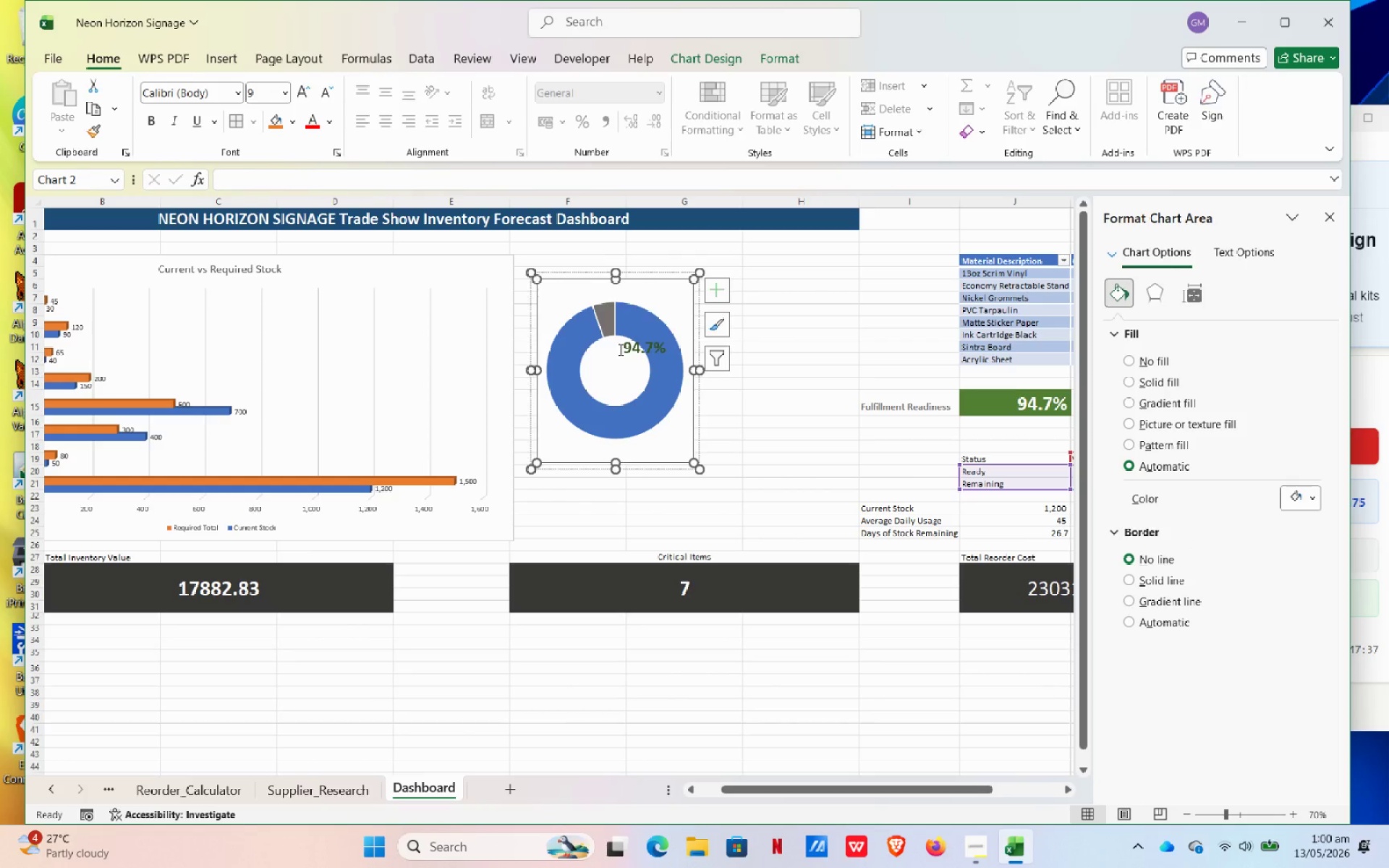 
left_click([621, 351])
 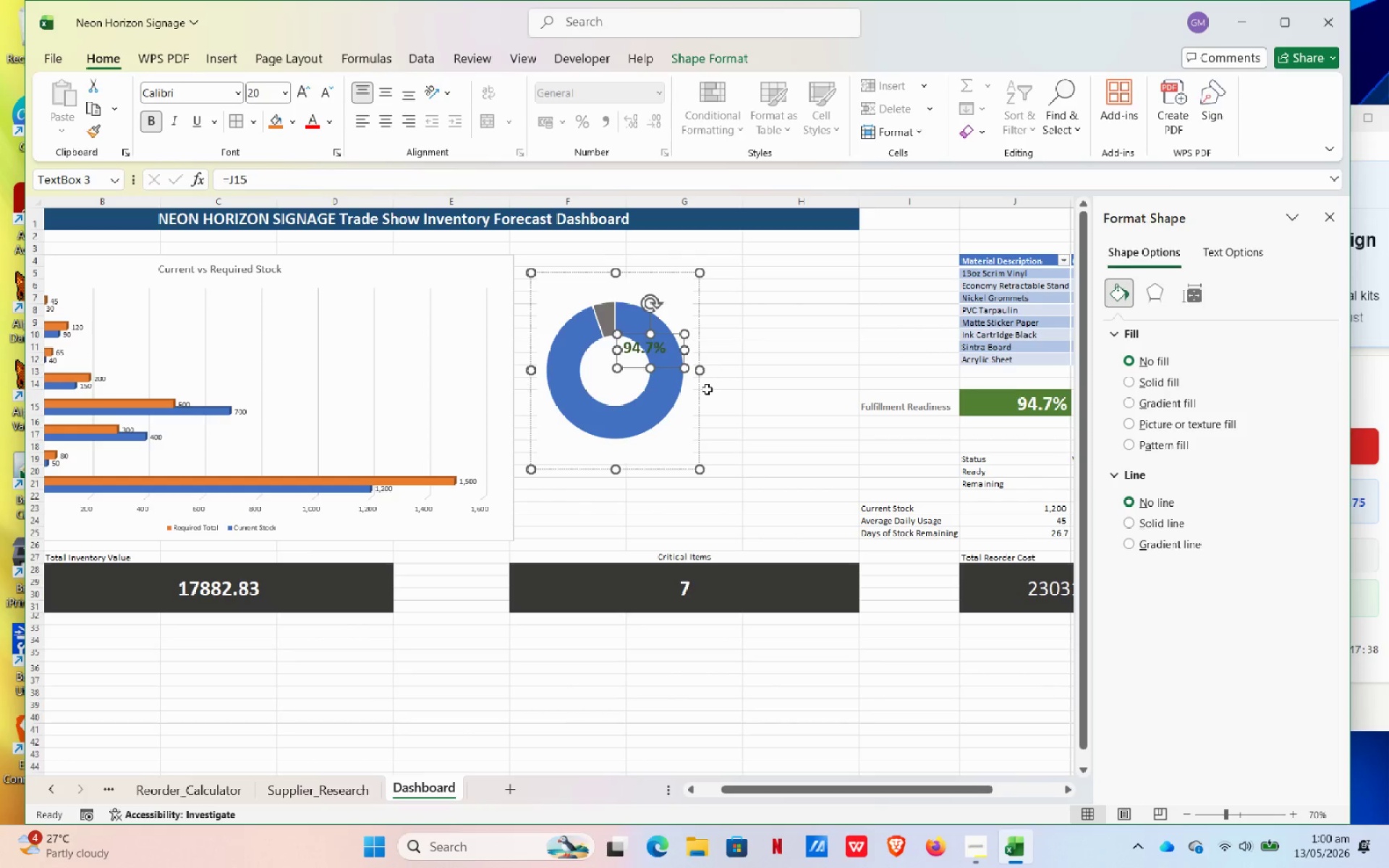 
key(Control+Z)
 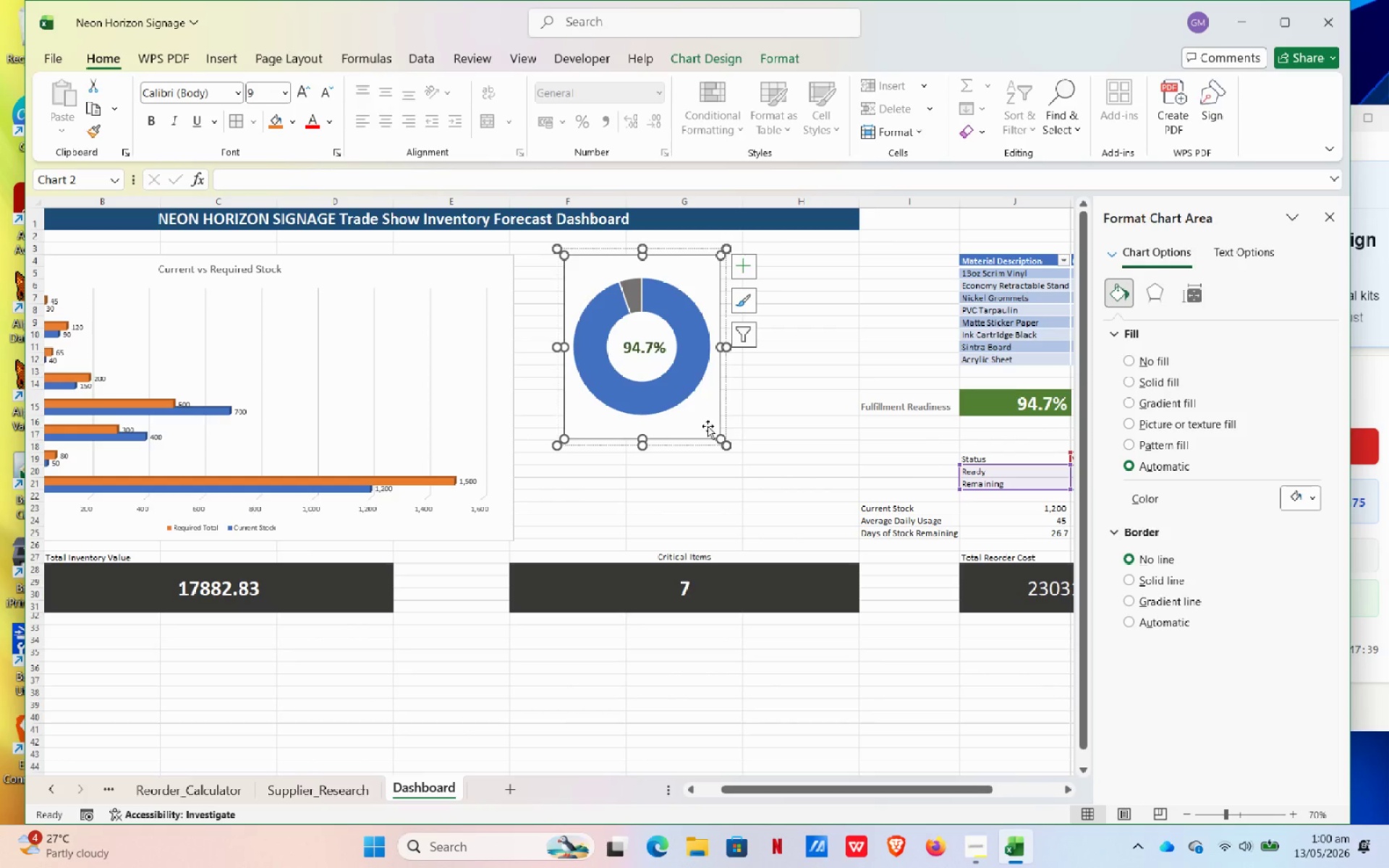 
left_click([710, 427])
 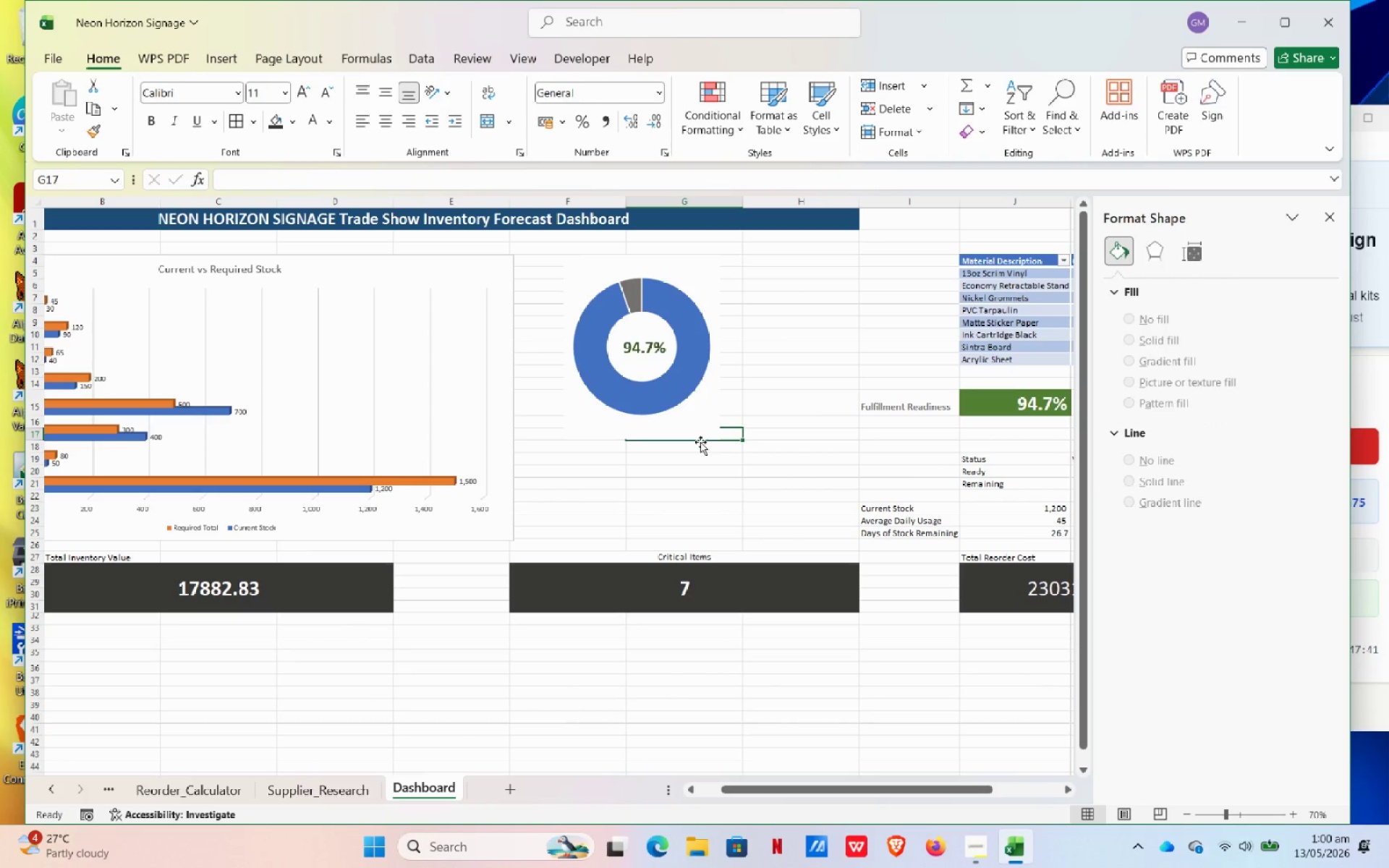 
right_click([692, 428])
 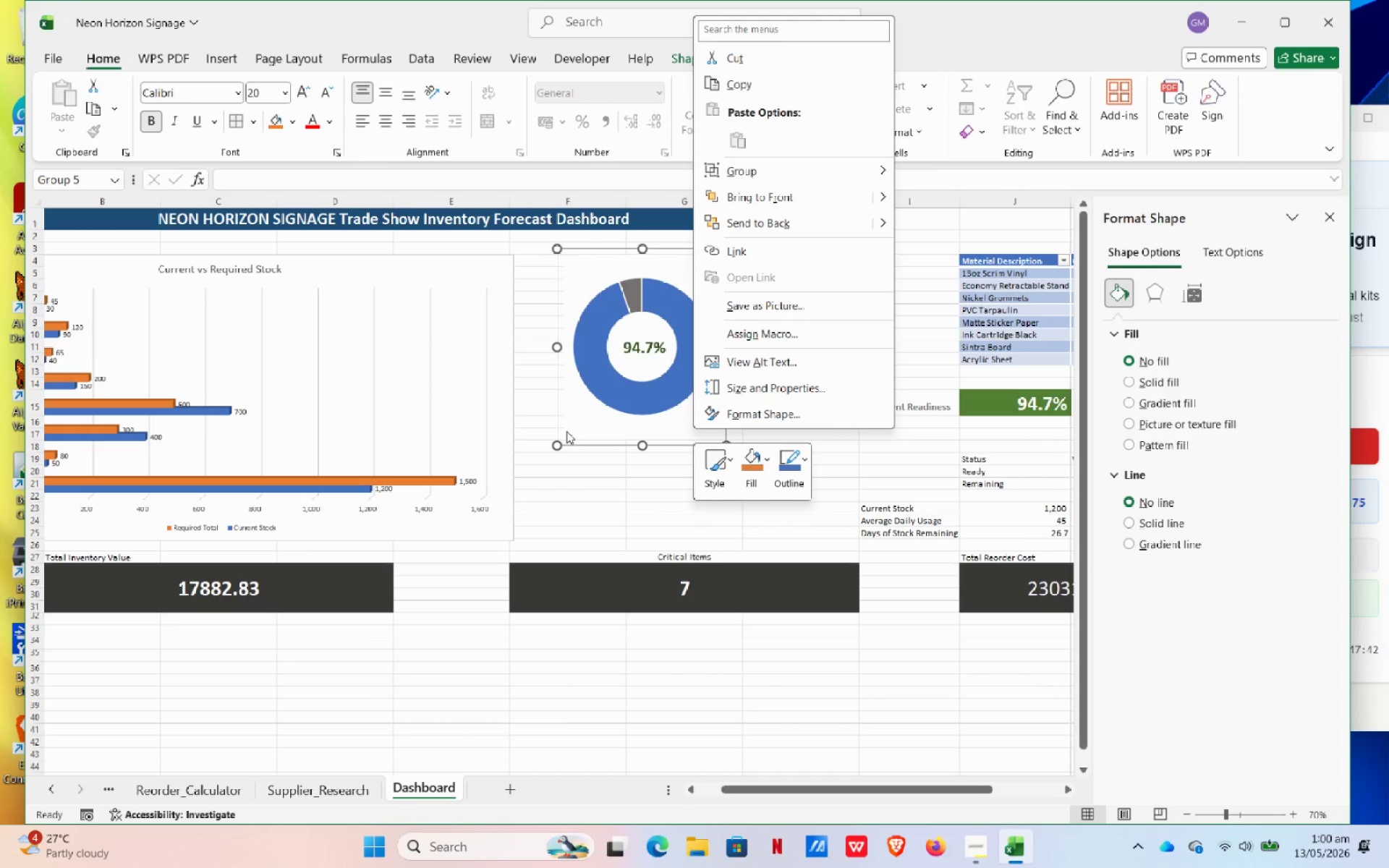 
left_click_drag(start_coordinate=[574, 429], to_coordinate=[547, 483])
 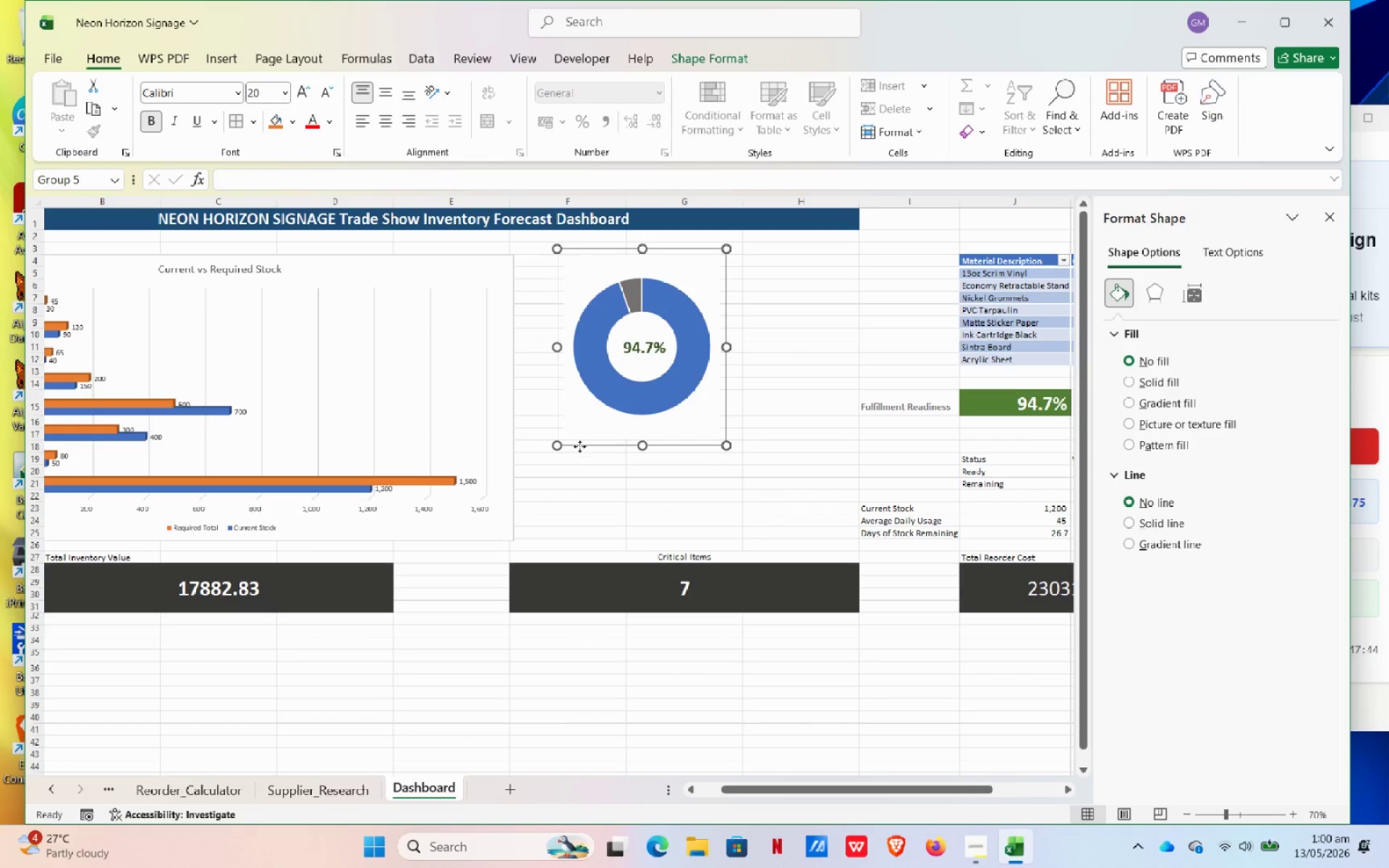 
left_click_drag(start_coordinate=[579, 446], to_coordinate=[551, 468])
 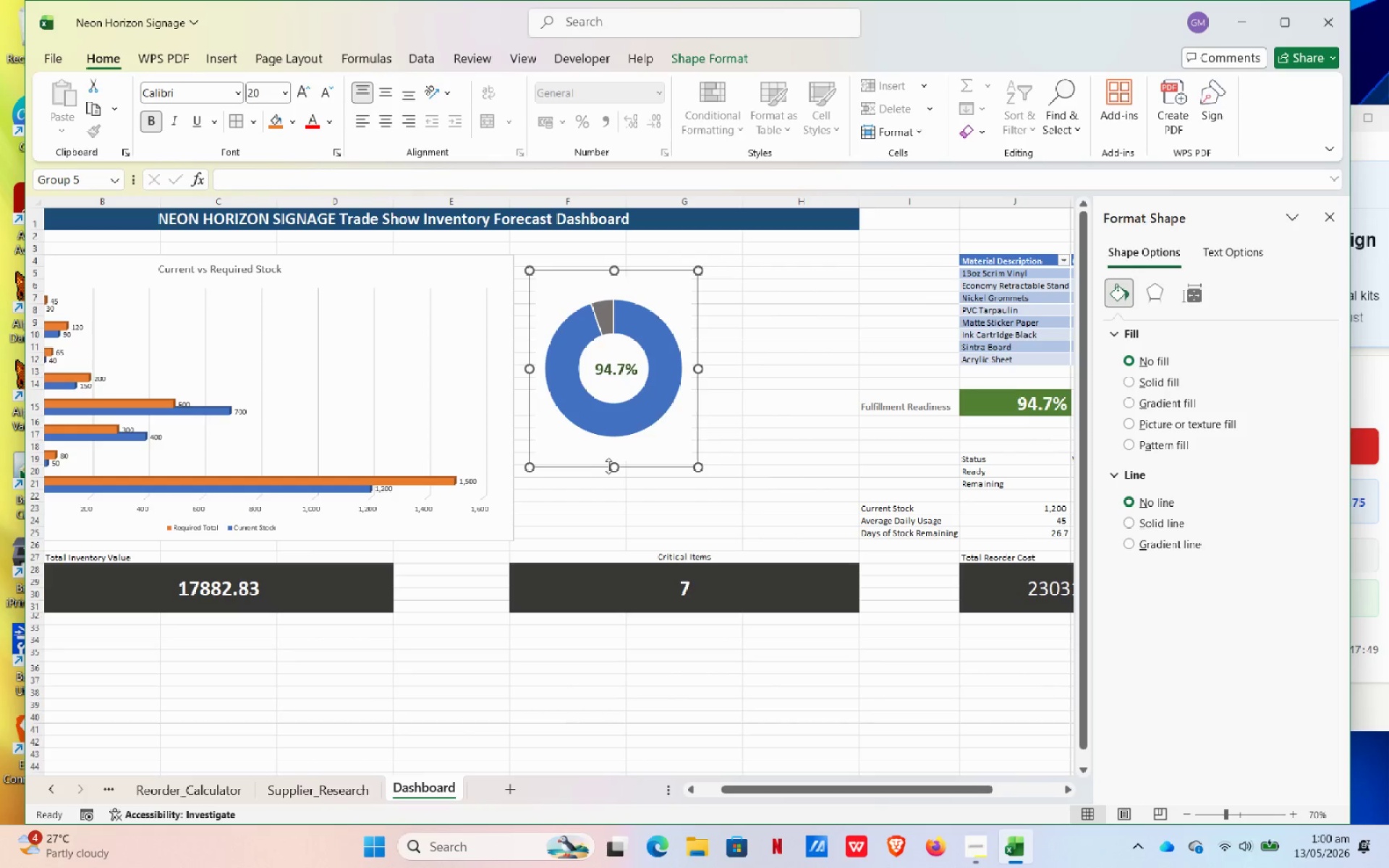 
left_click_drag(start_coordinate=[611, 466], to_coordinate=[593, 537])
 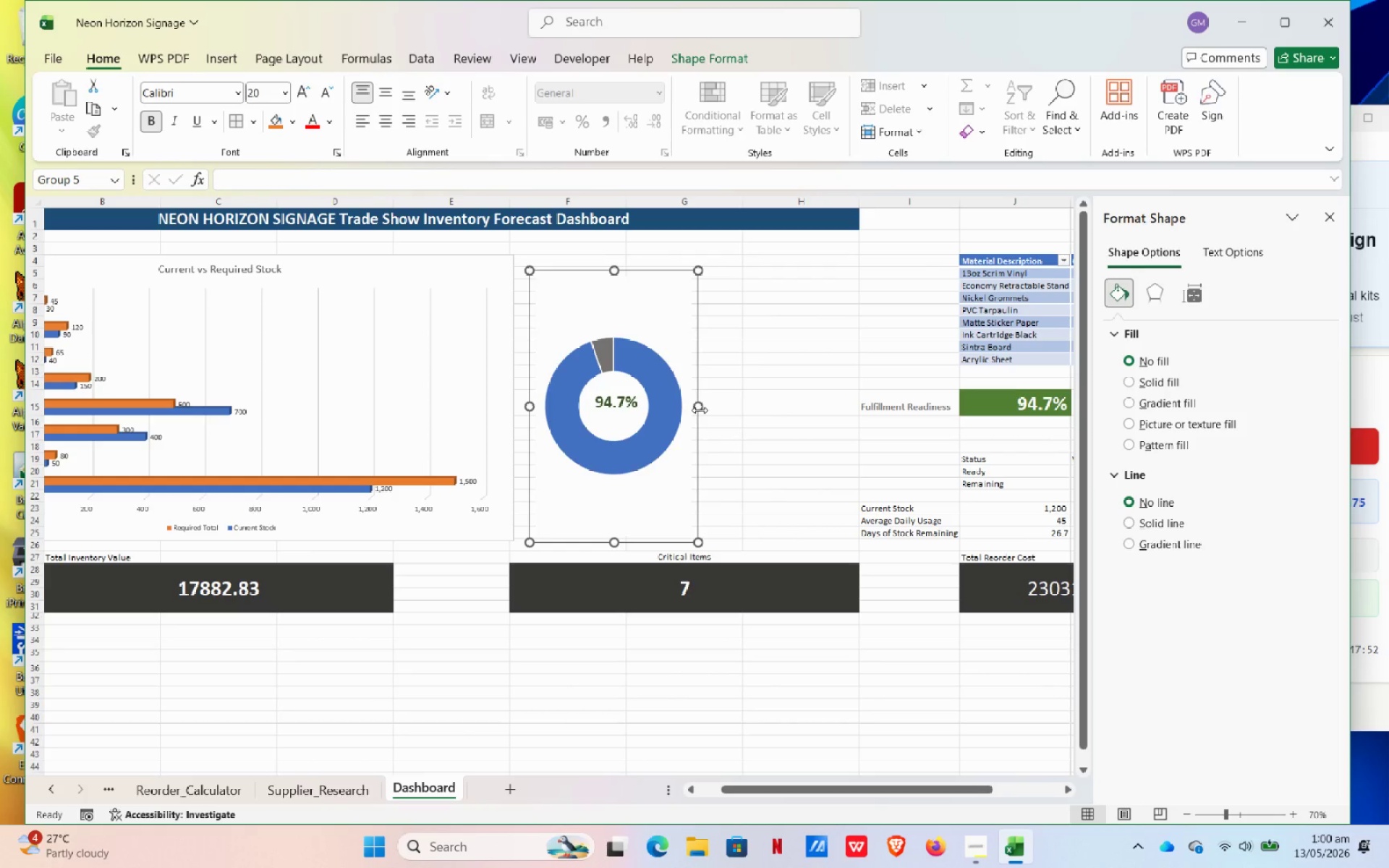 
left_click_drag(start_coordinate=[700, 410], to_coordinate=[860, 410])
 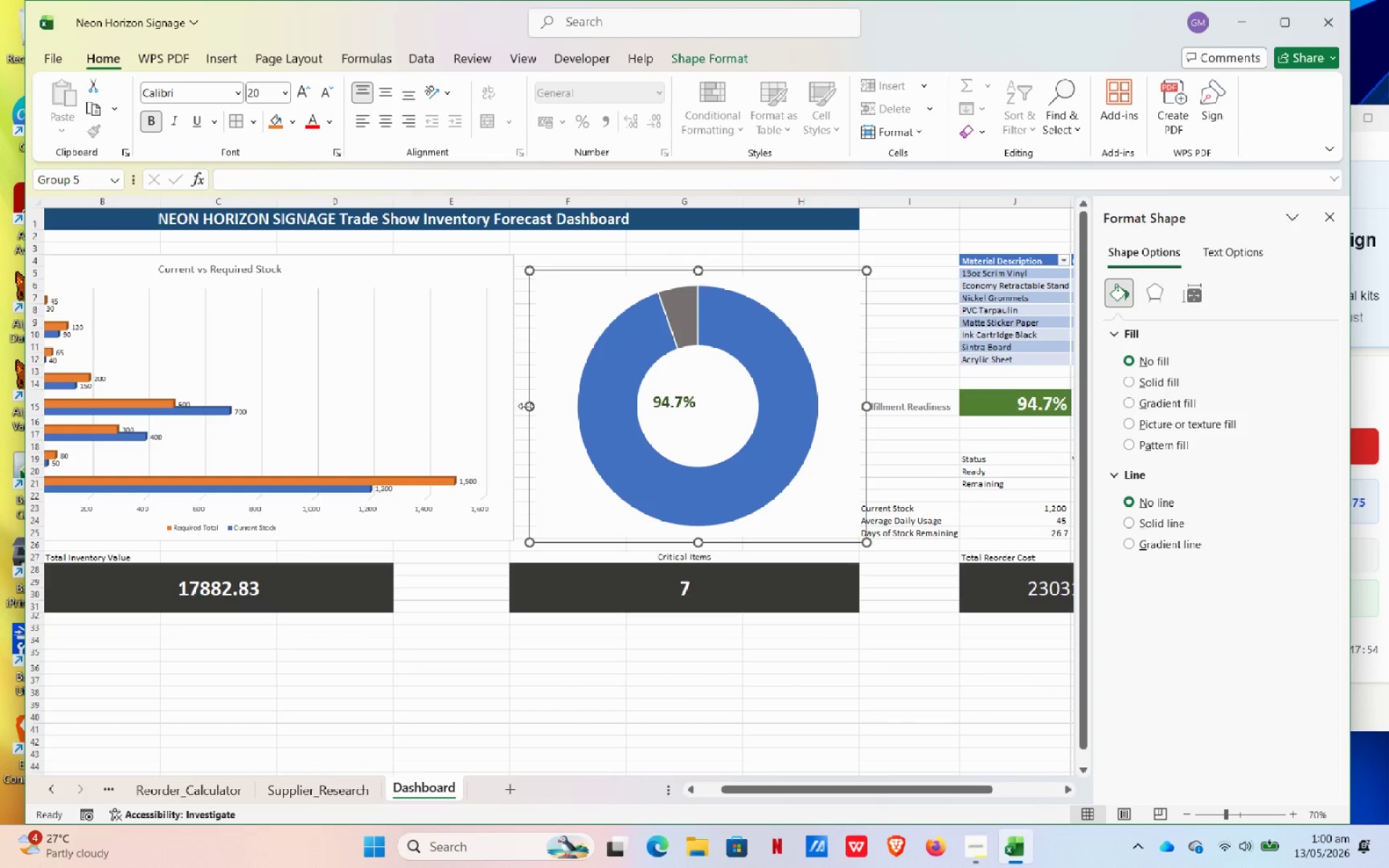 
left_click_drag(start_coordinate=[529, 406], to_coordinate=[510, 407])
 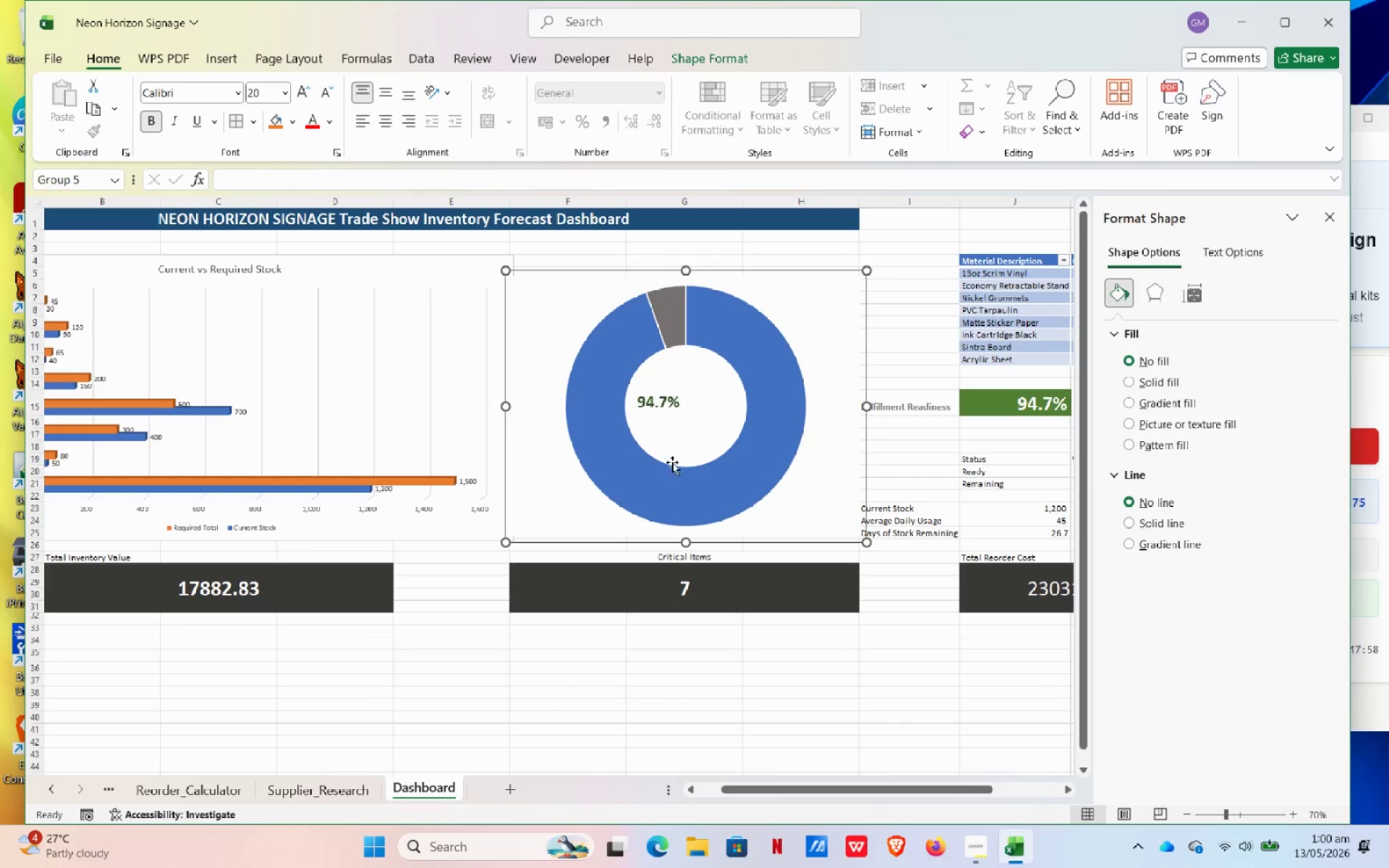 
hold_key(key=ControlLeft, duration=0.34)
scroll: coordinate [667, 477], scroll_direction: up, amount: 1.0
 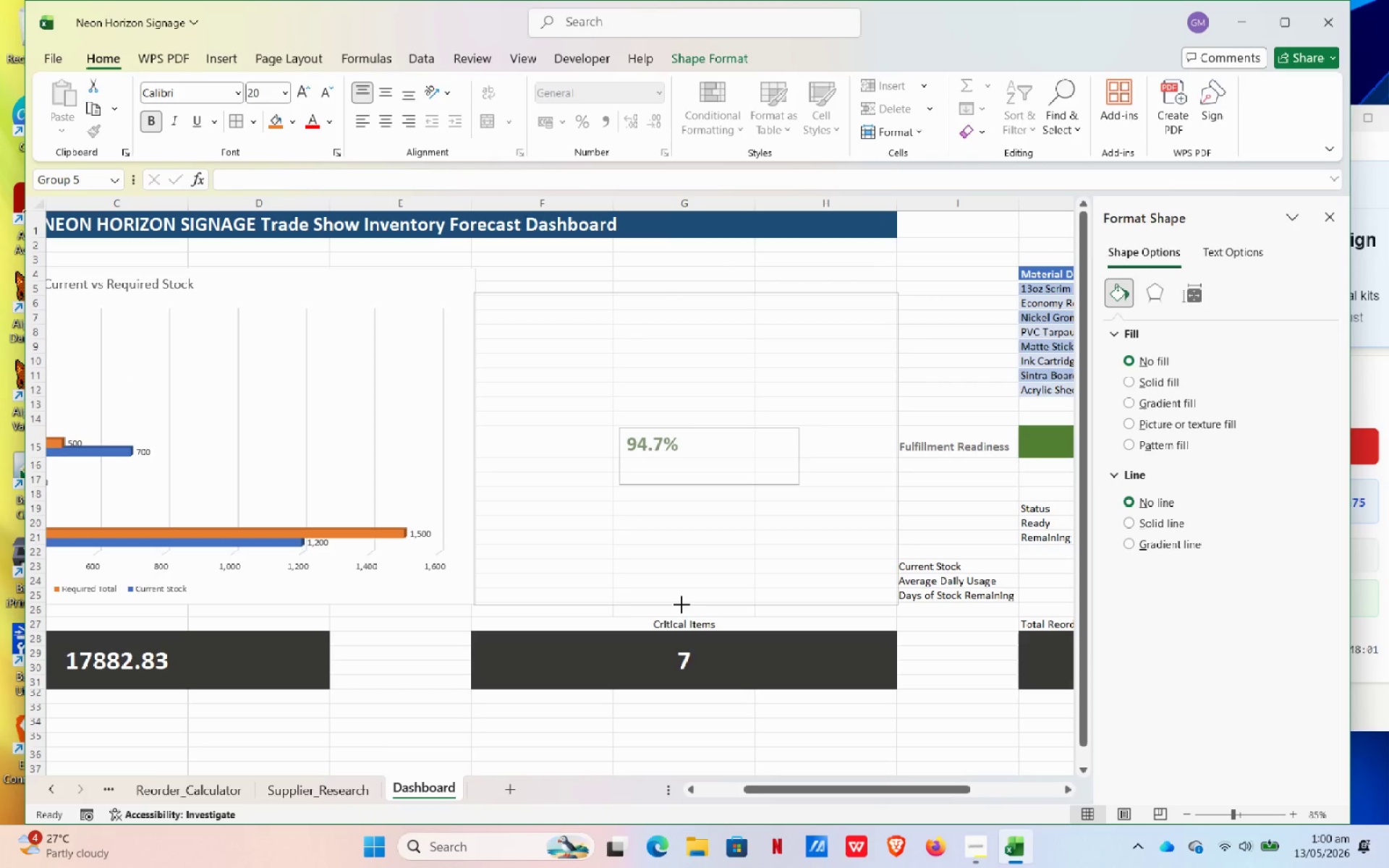 
hold_key(key=ControlLeft, duration=0.56)
scroll: coordinate [637, 610], scroll_direction: up, amount: 1.0
 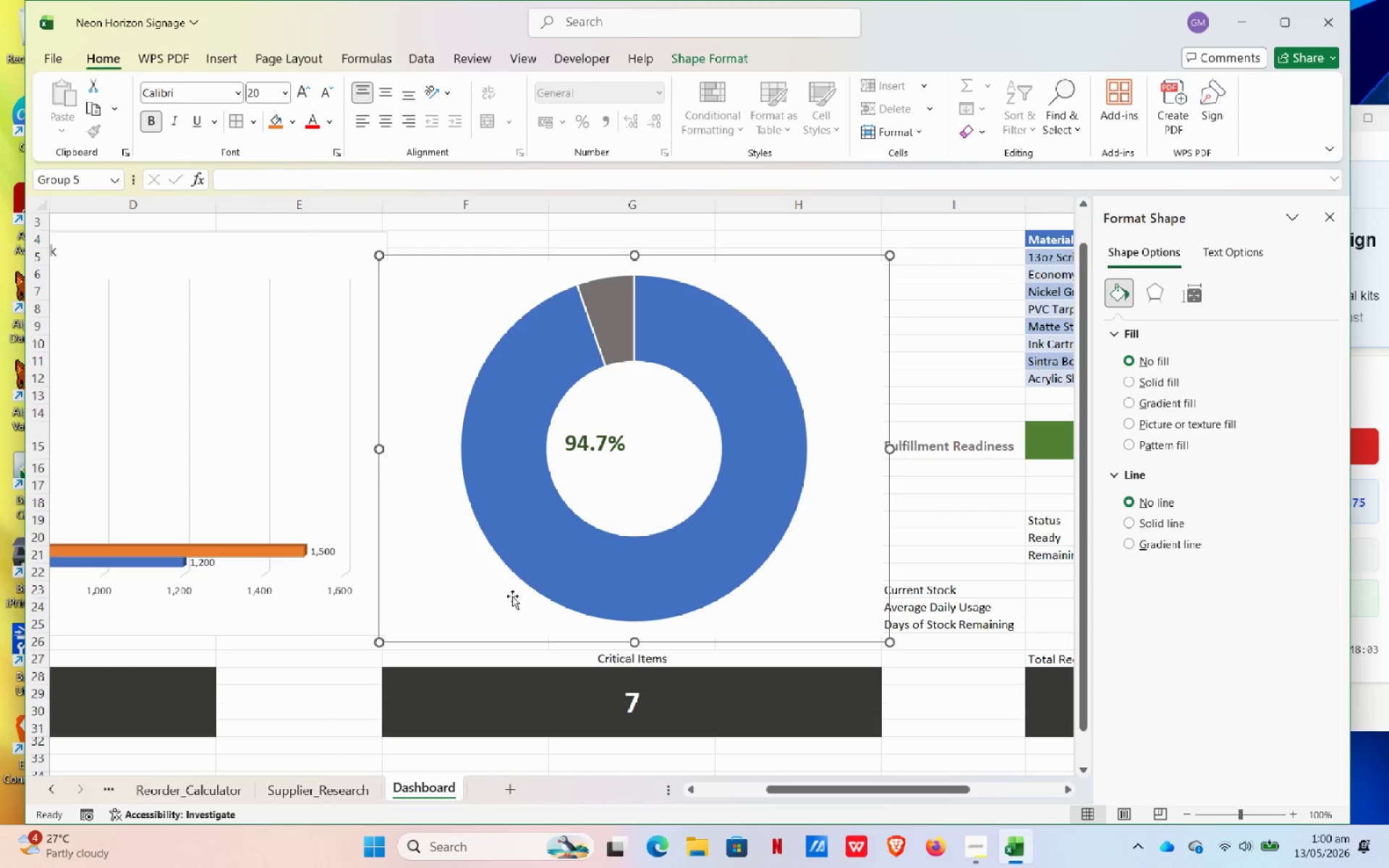 
key(Control+ControlLeft)
 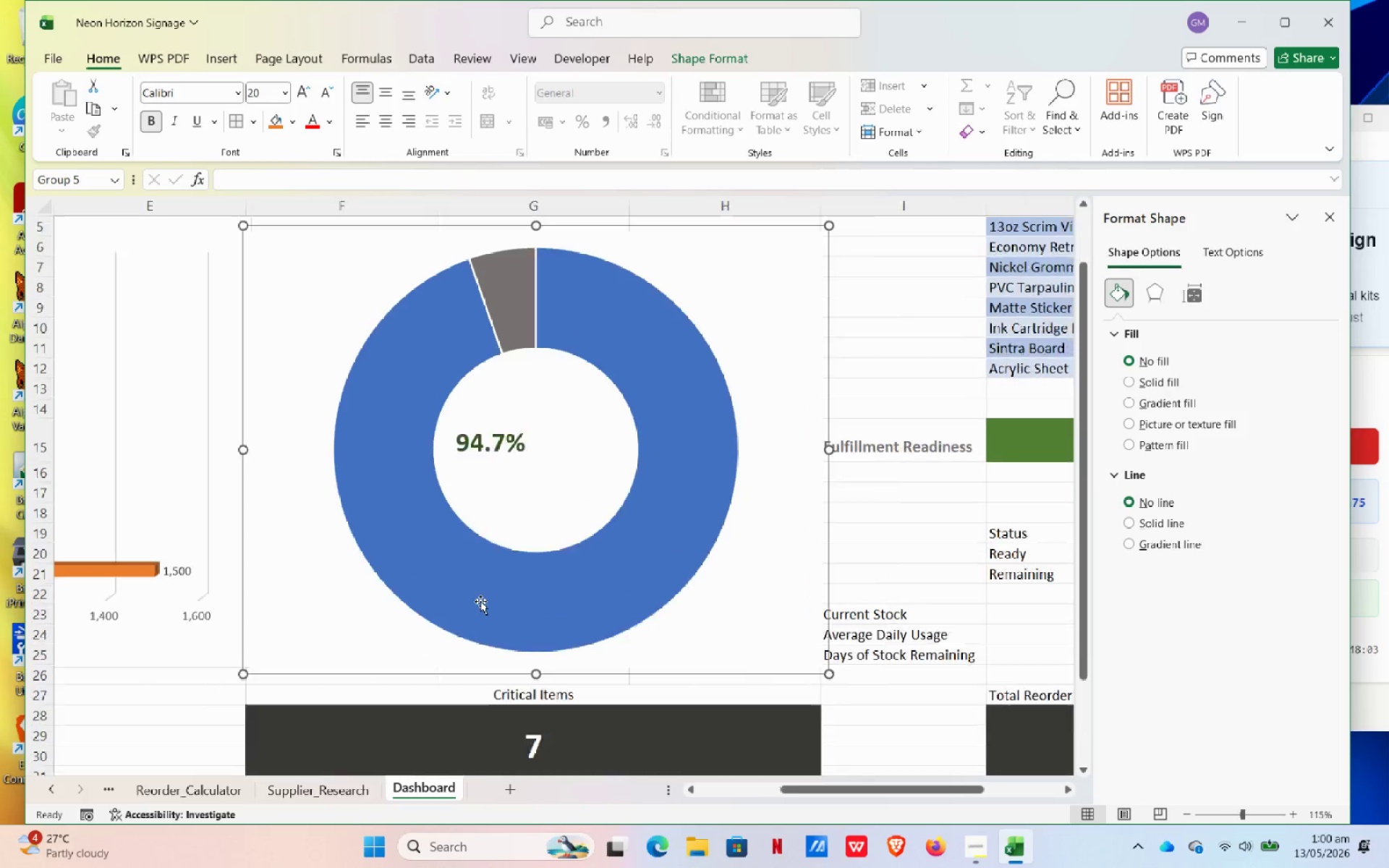 
scroll: coordinate [481, 601], scroll_direction: up, amount: 2.0
 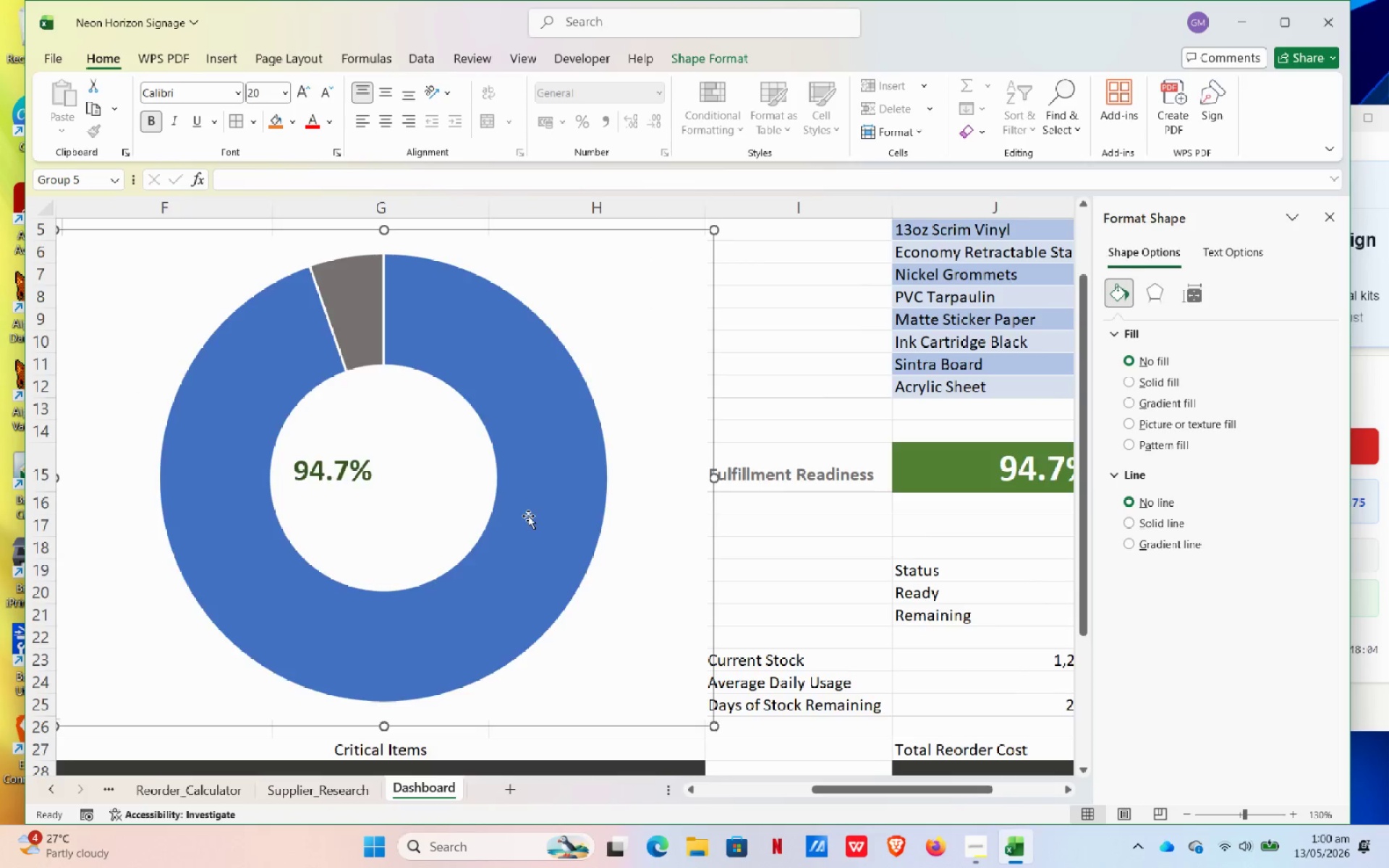 
key(Control+ControlLeft)
 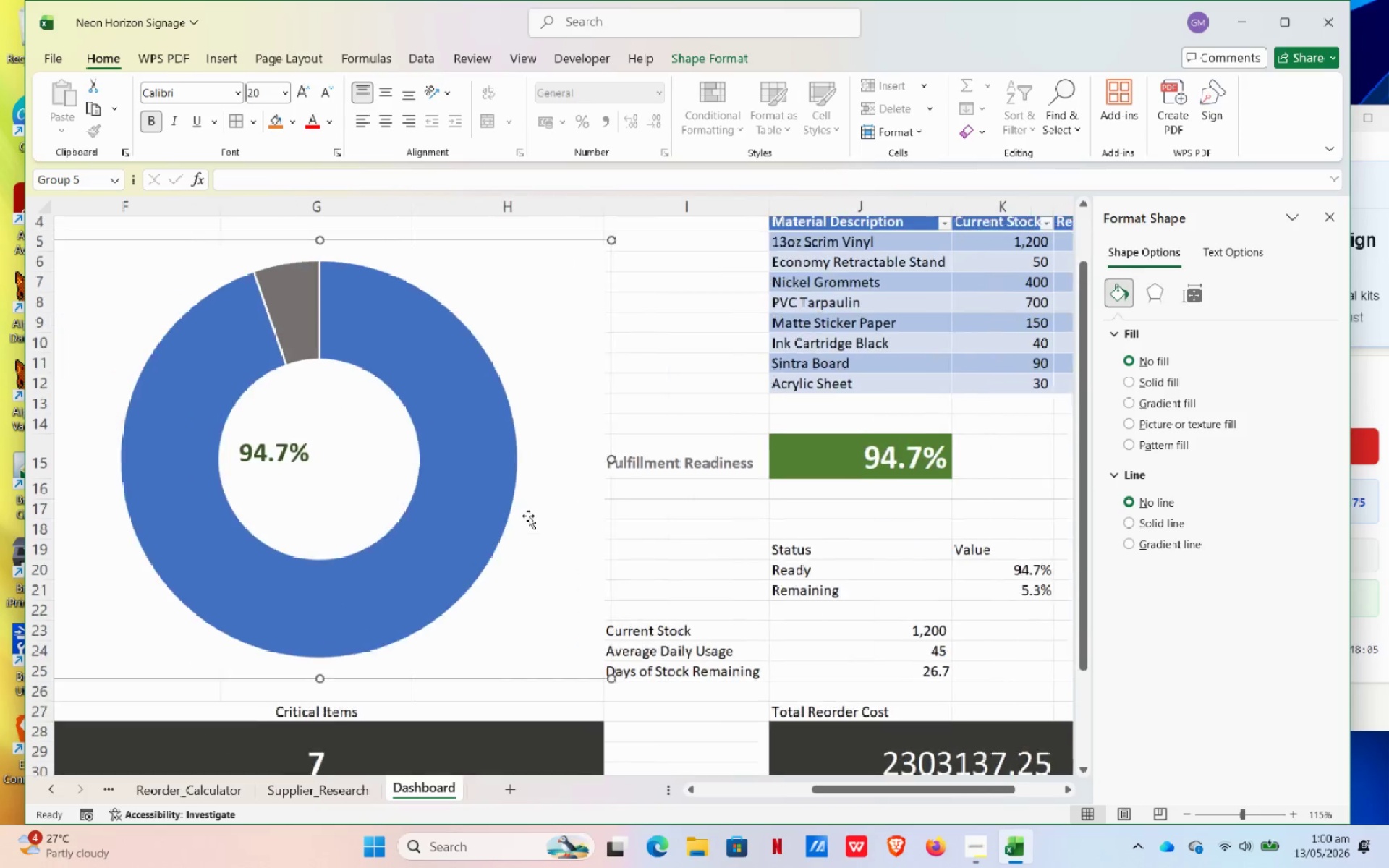 
scroll: coordinate [528, 516], scroll_direction: down, amount: 1.0
 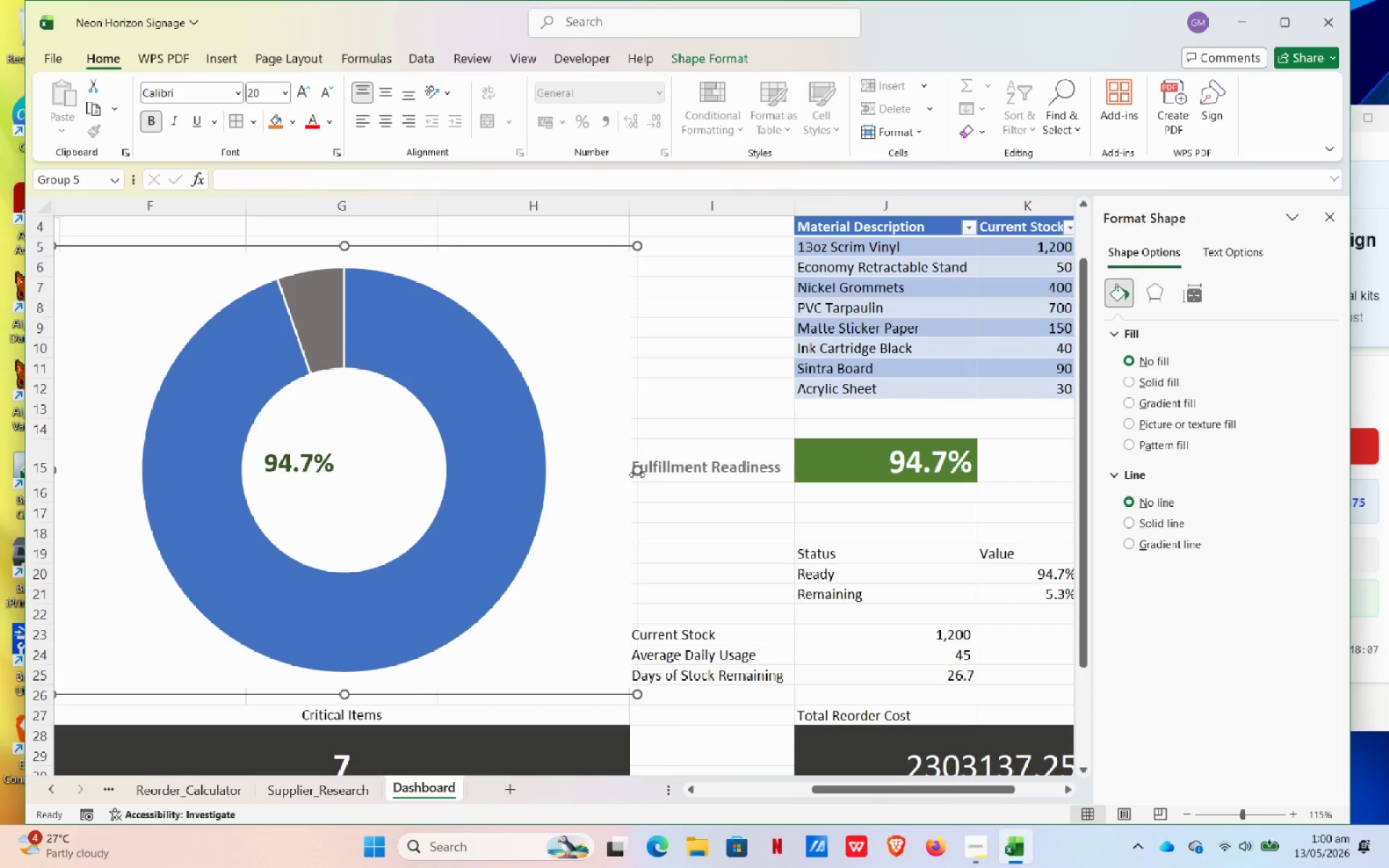 
left_click_drag(start_coordinate=[637, 467], to_coordinate=[630, 465])
 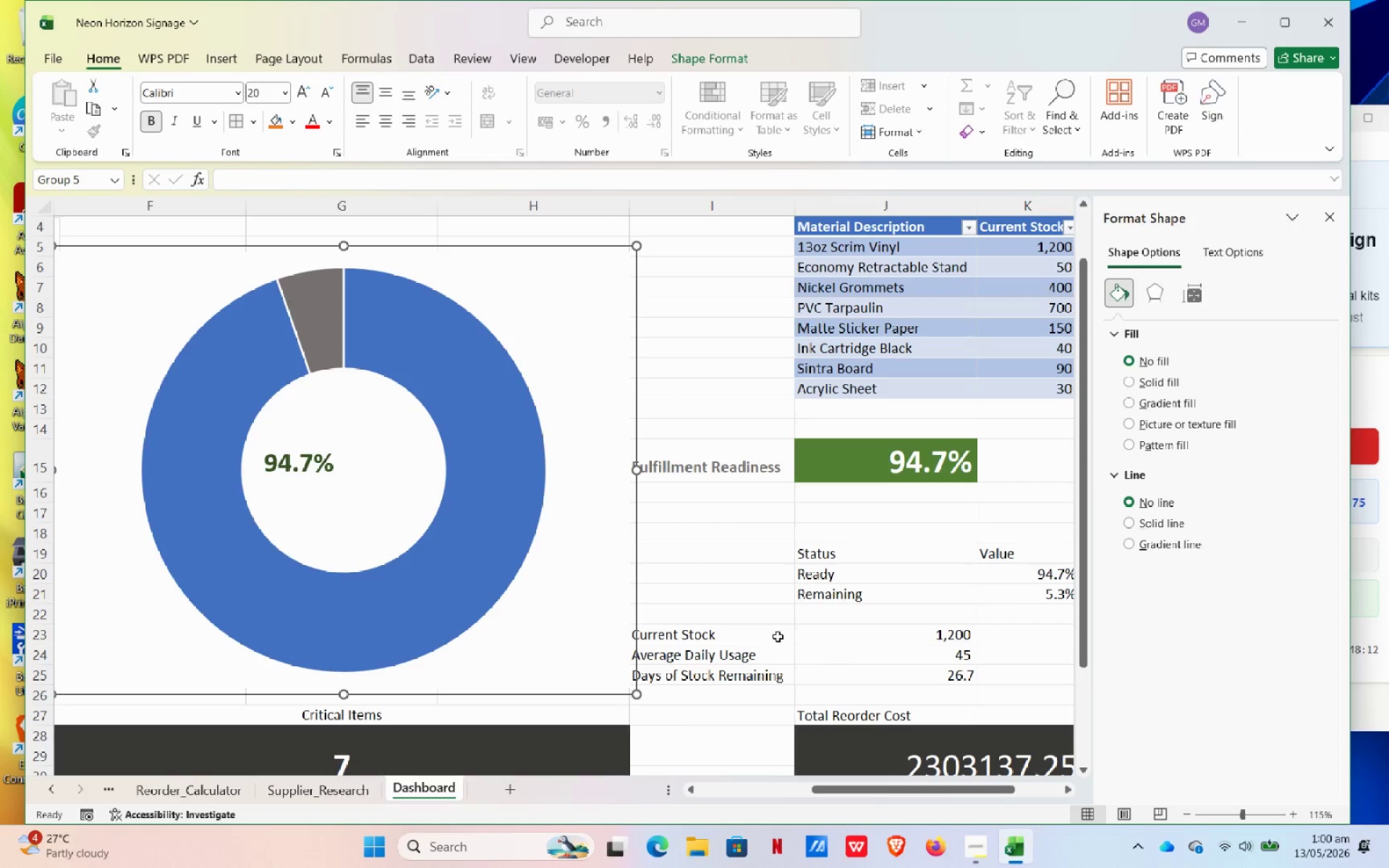 
left_click([791, 642])
 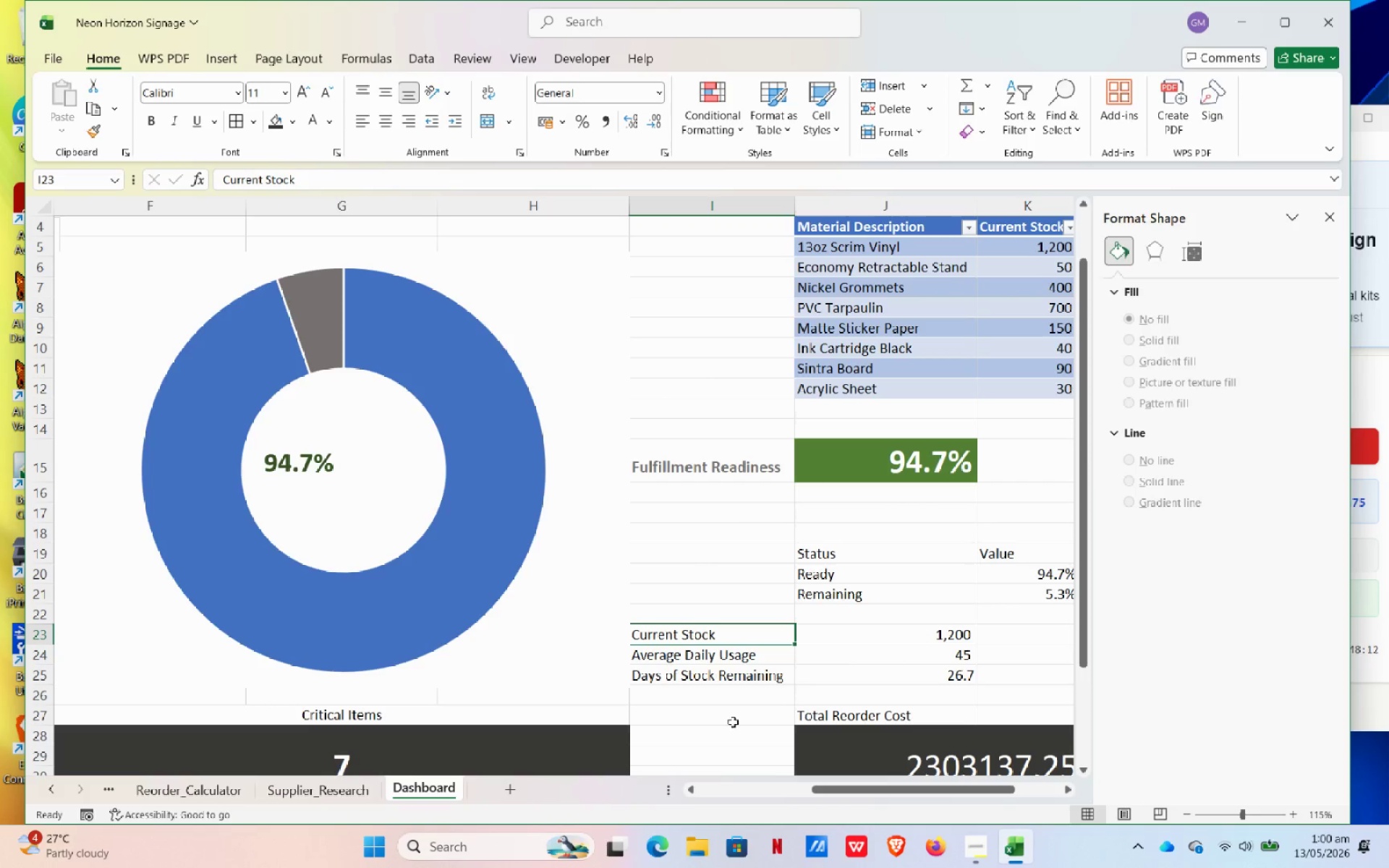 
left_click([715, 731])
 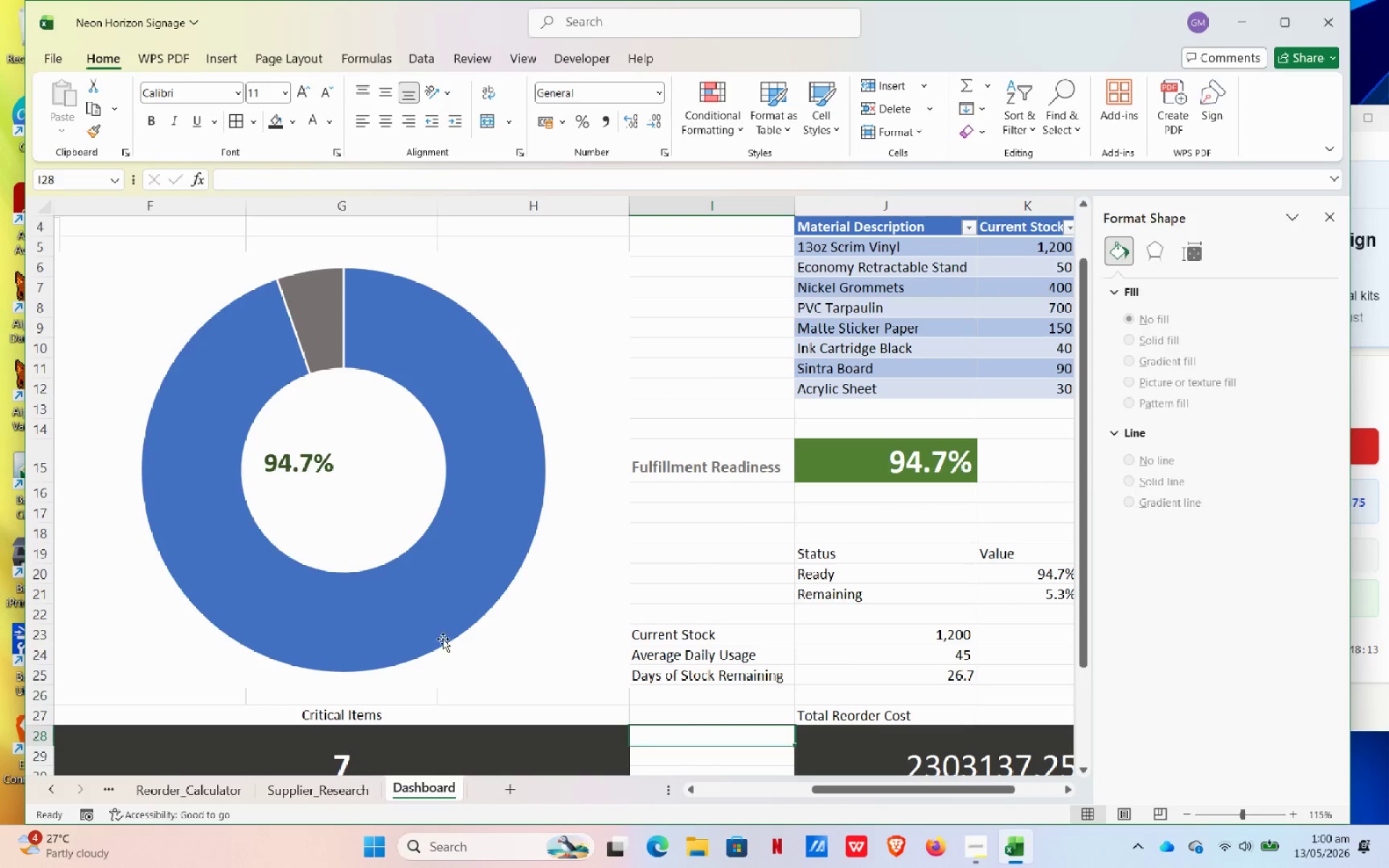 
left_click([451, 634])
 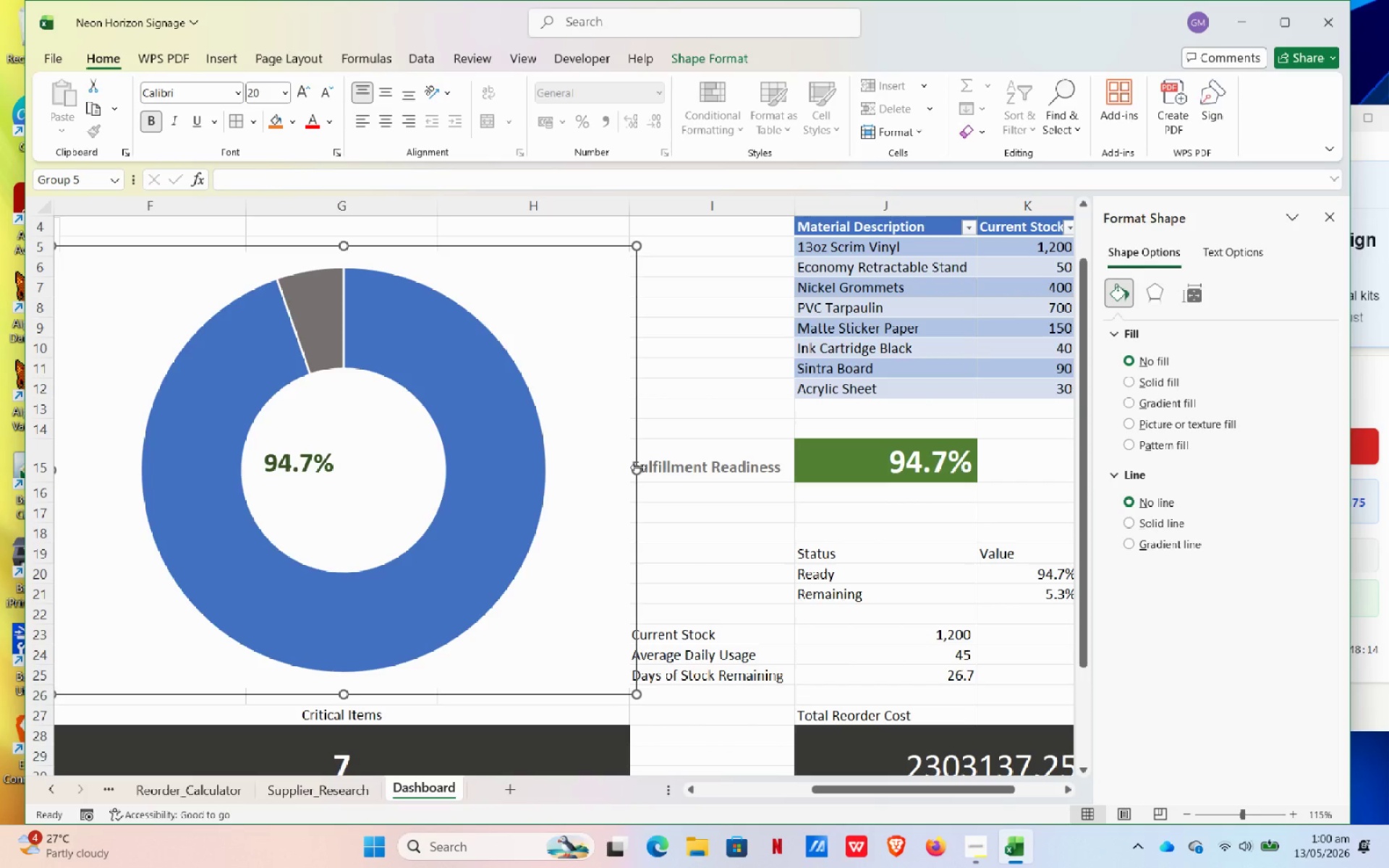 
left_click_drag(start_coordinate=[638, 467], to_coordinate=[632, 469])
 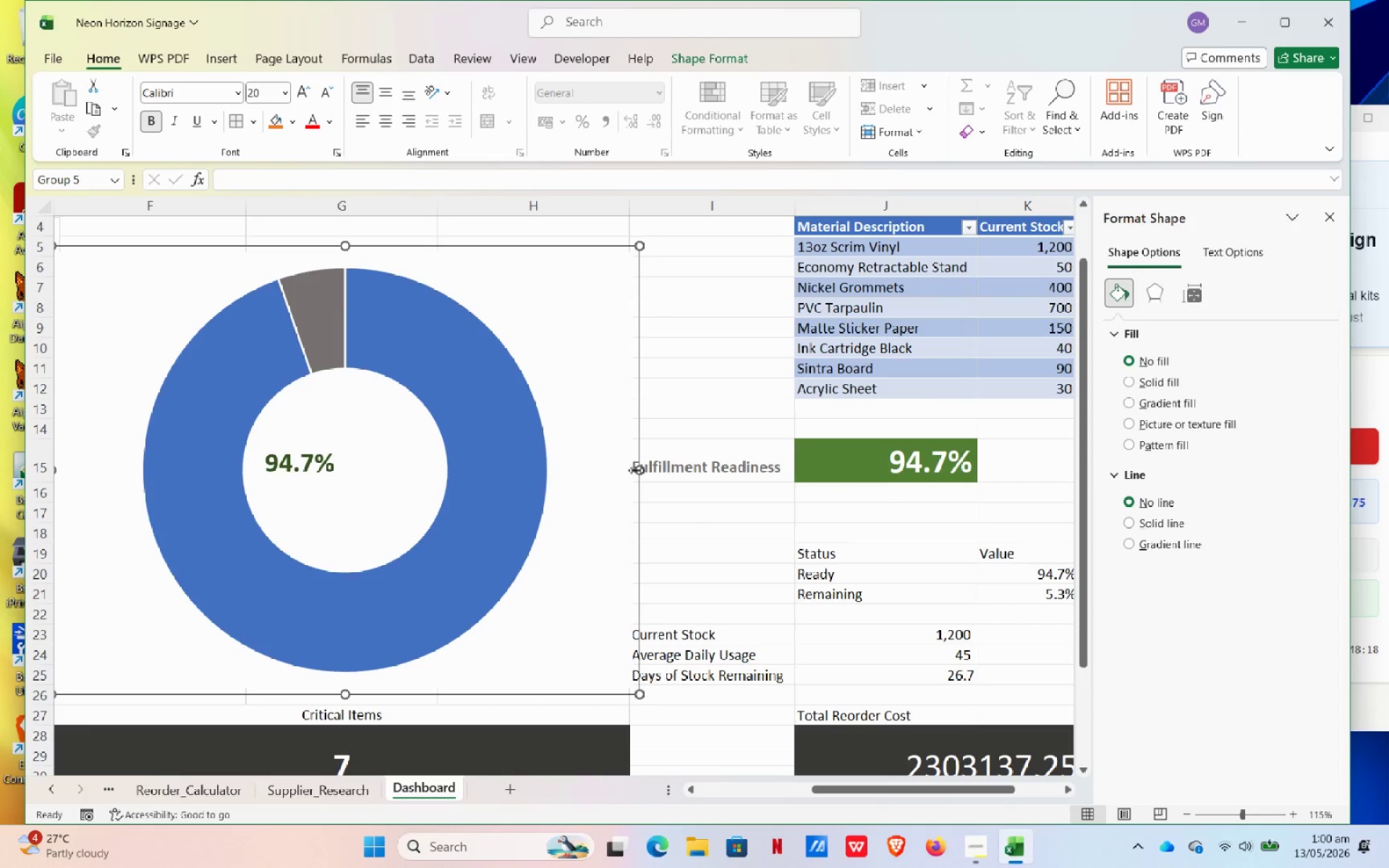 
left_click_drag(start_coordinate=[636, 470], to_coordinate=[626, 469])
 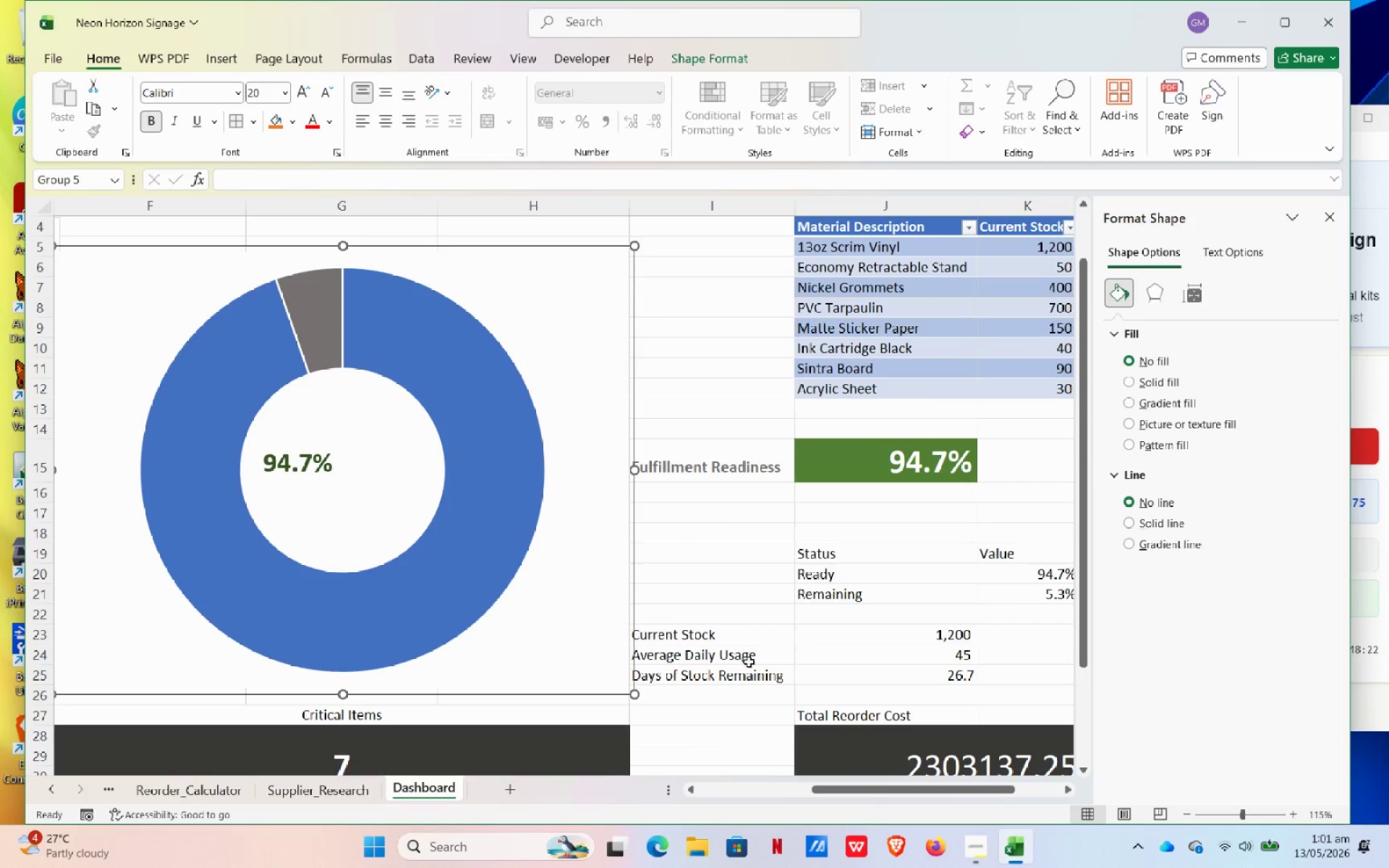 
left_click([739, 676])
 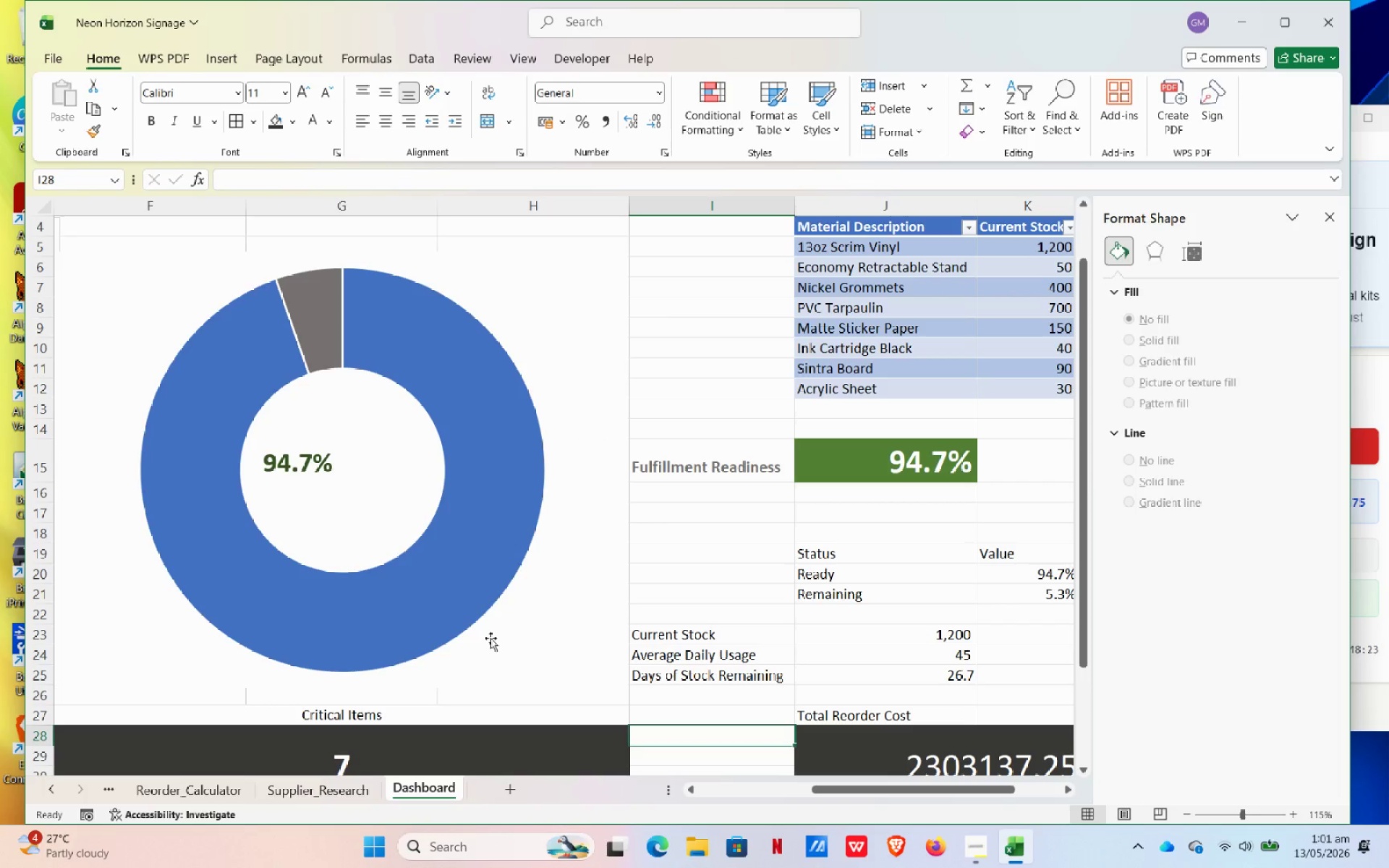 
left_click([490, 638])
 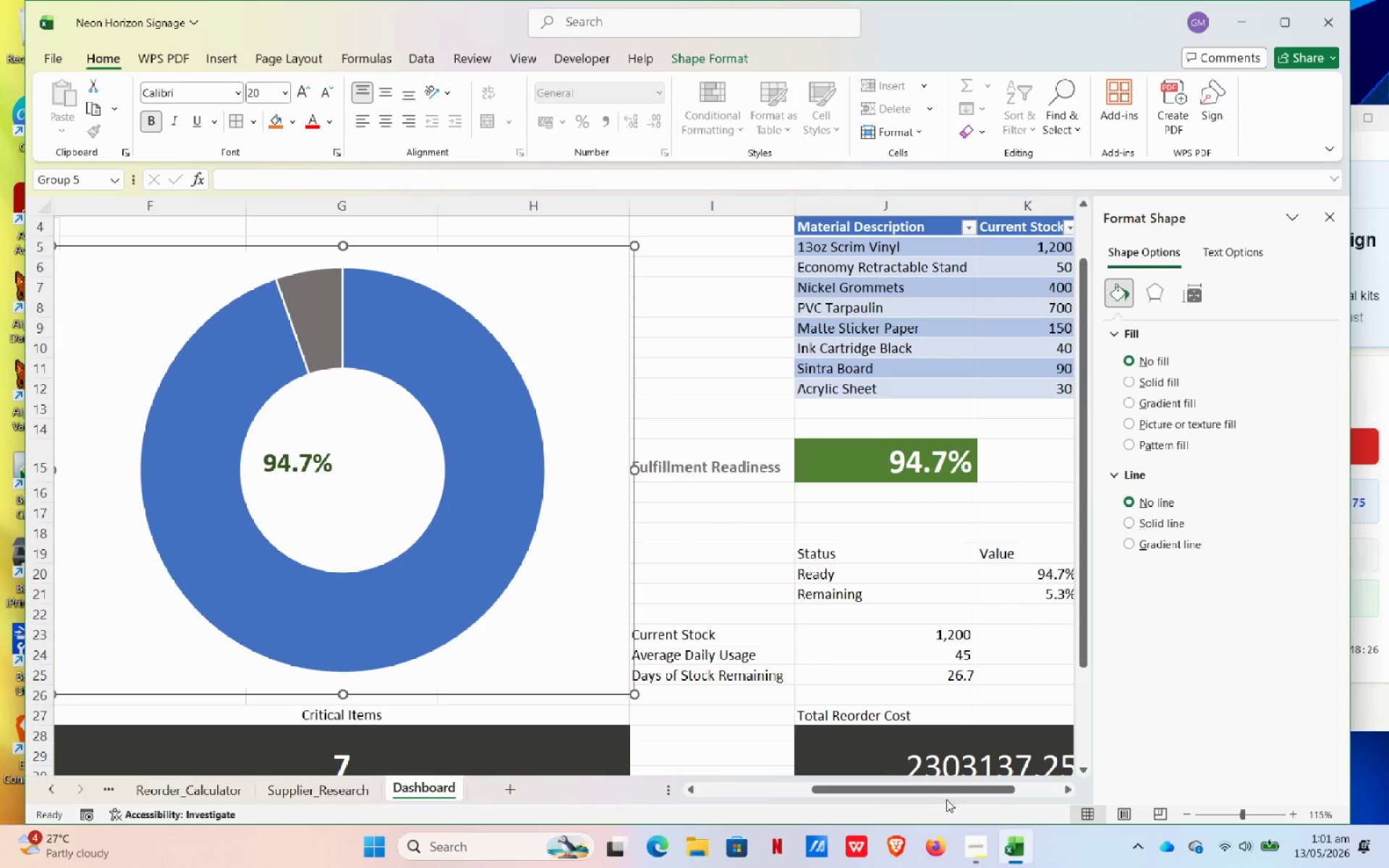 
left_click_drag(start_coordinate=[871, 786], to_coordinate=[774, 786])
 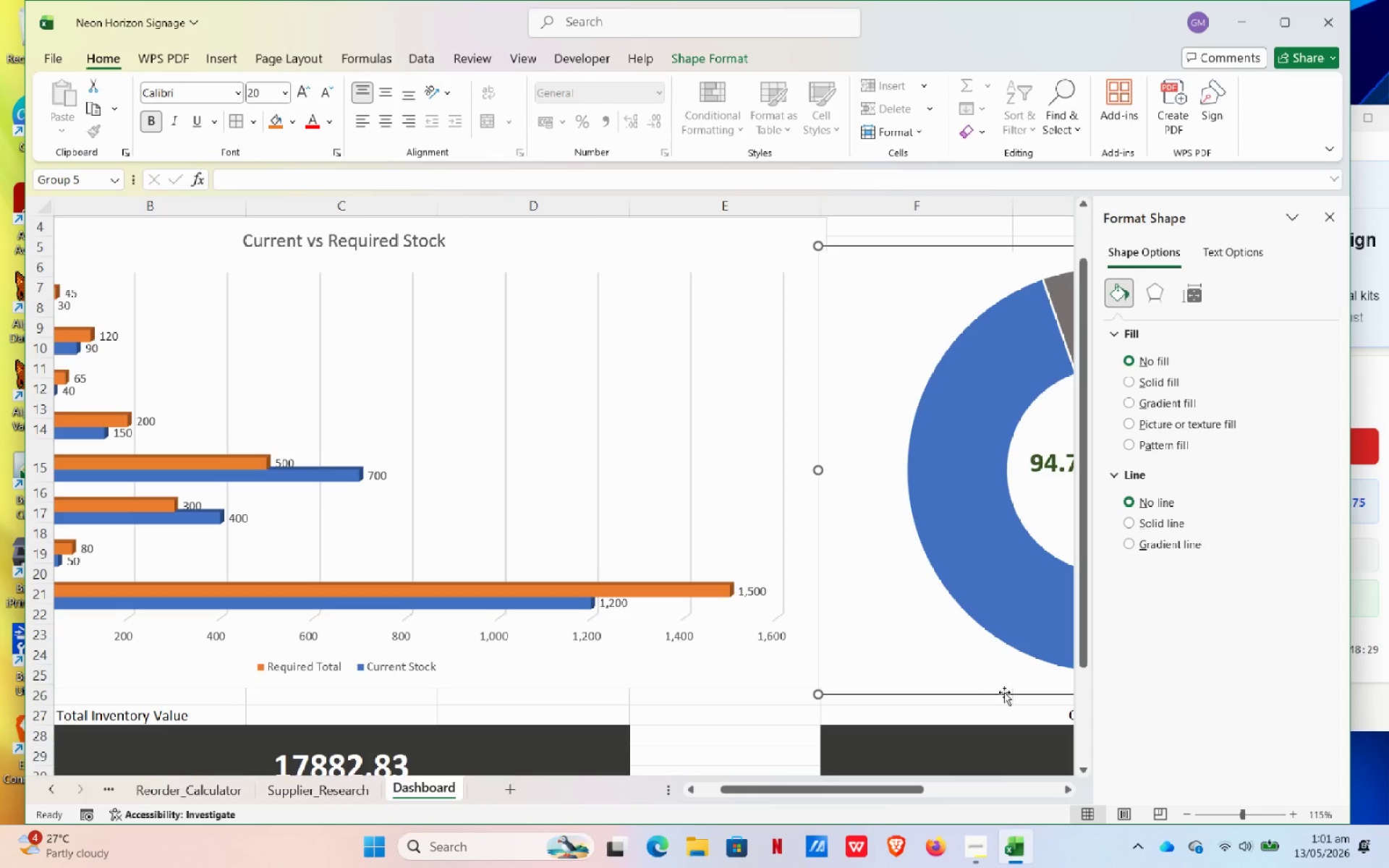 
key(Control+ControlLeft)
 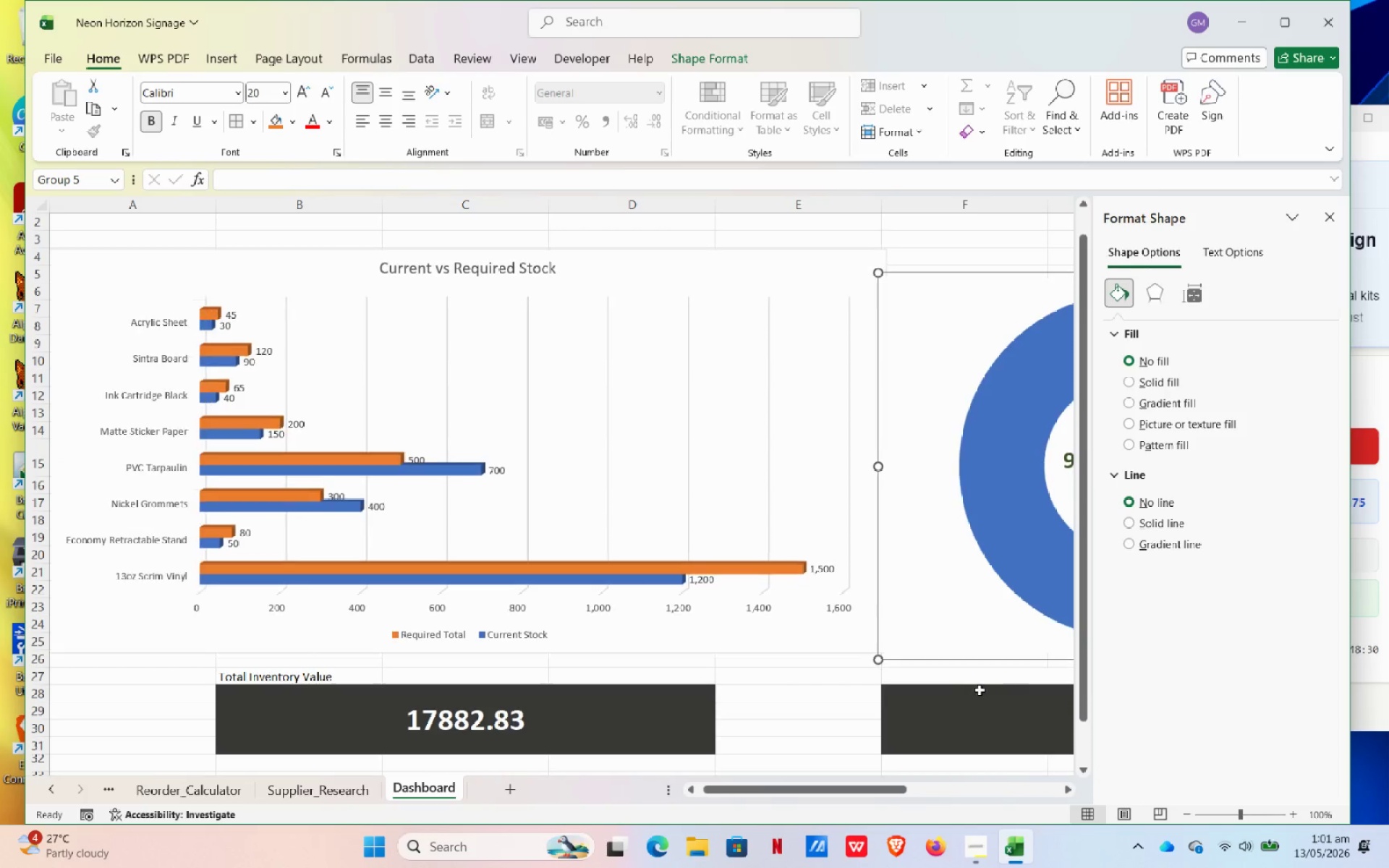 
scroll: coordinate [982, 690], scroll_direction: down, amount: 1.0
 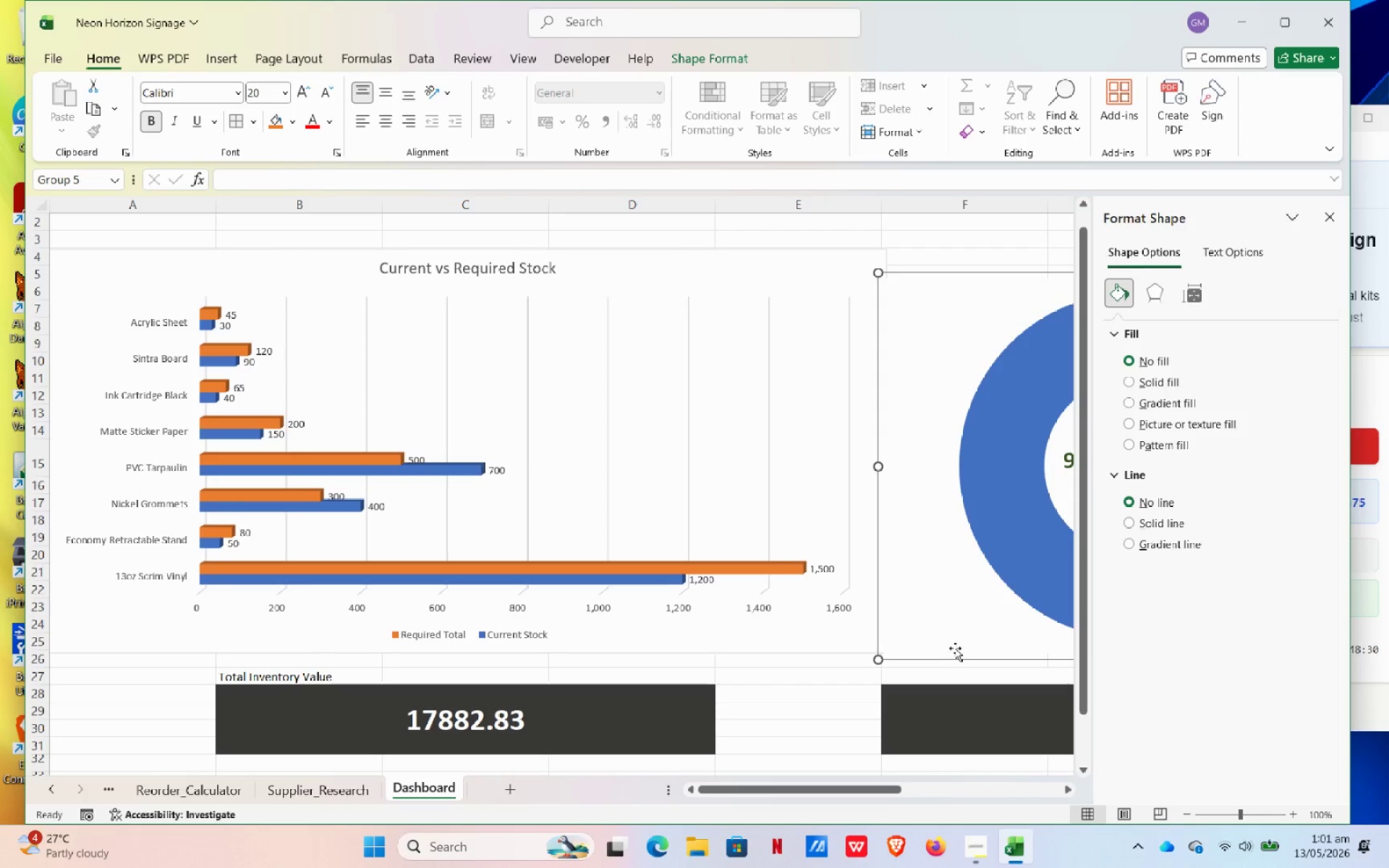 
key(Control+ControlLeft)
 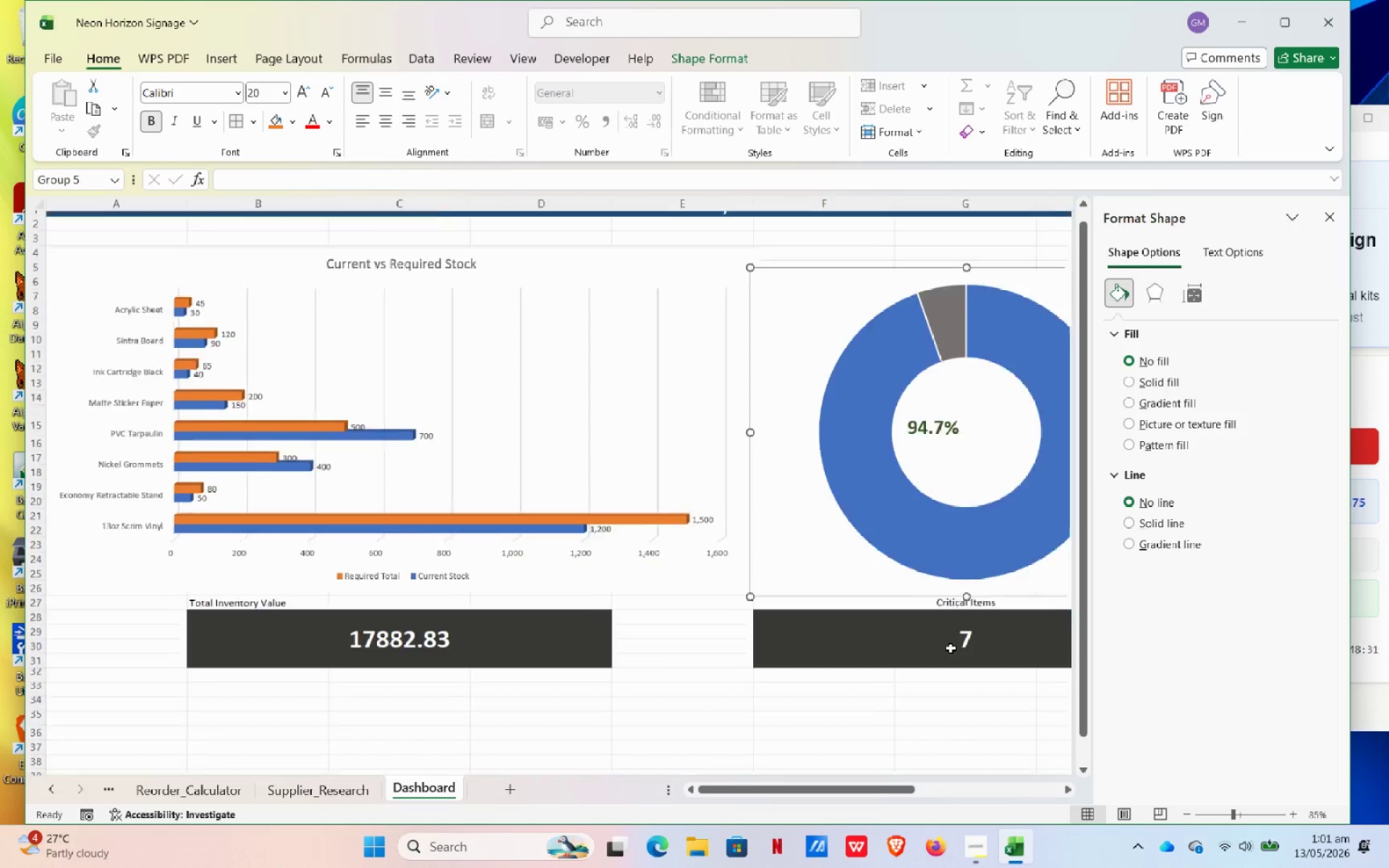 
scroll: coordinate [951, 648], scroll_direction: down, amount: 1.0
 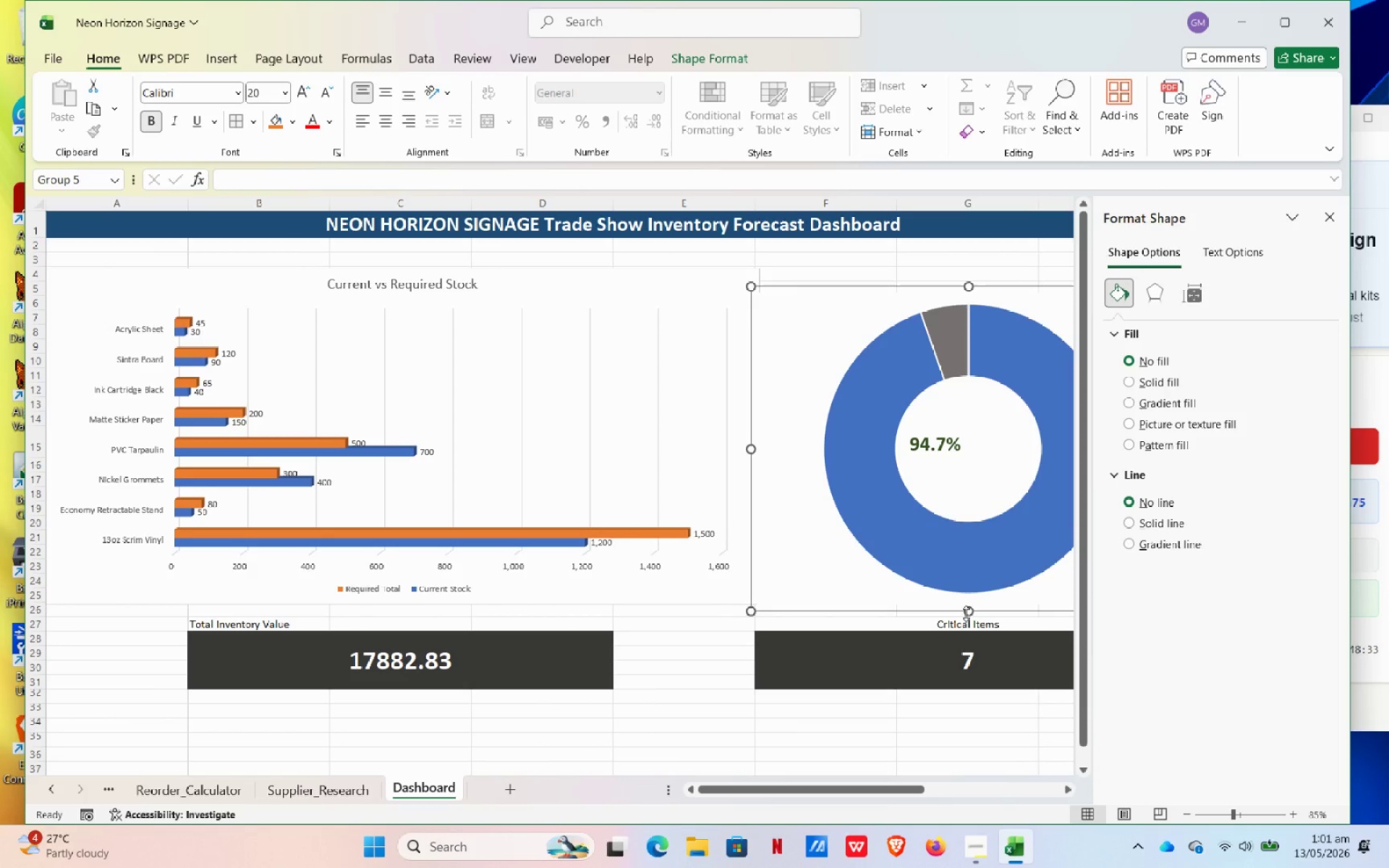 
left_click_drag(start_coordinate=[966, 613], to_coordinate=[967, 605])
 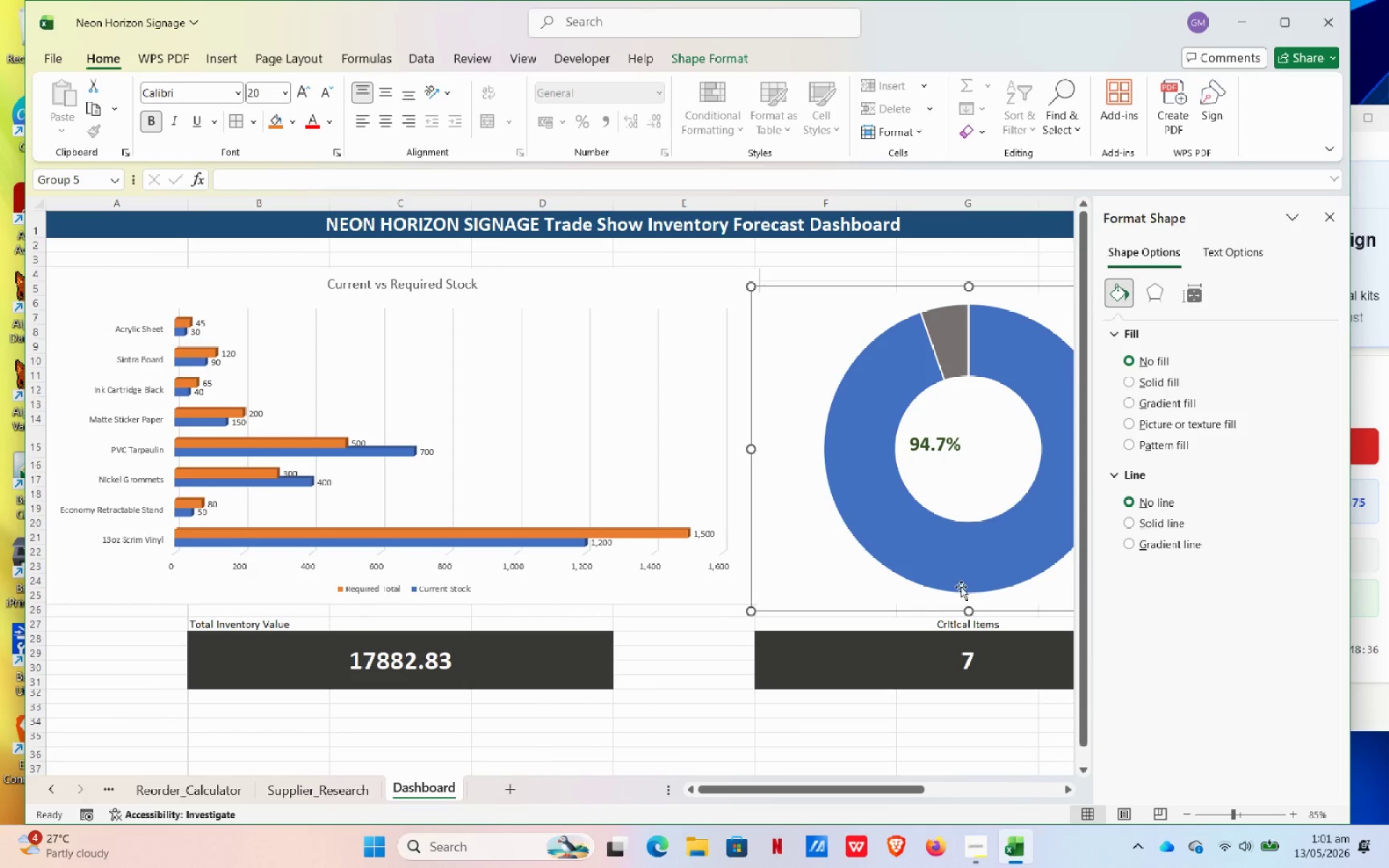 
left_click([967, 605])
 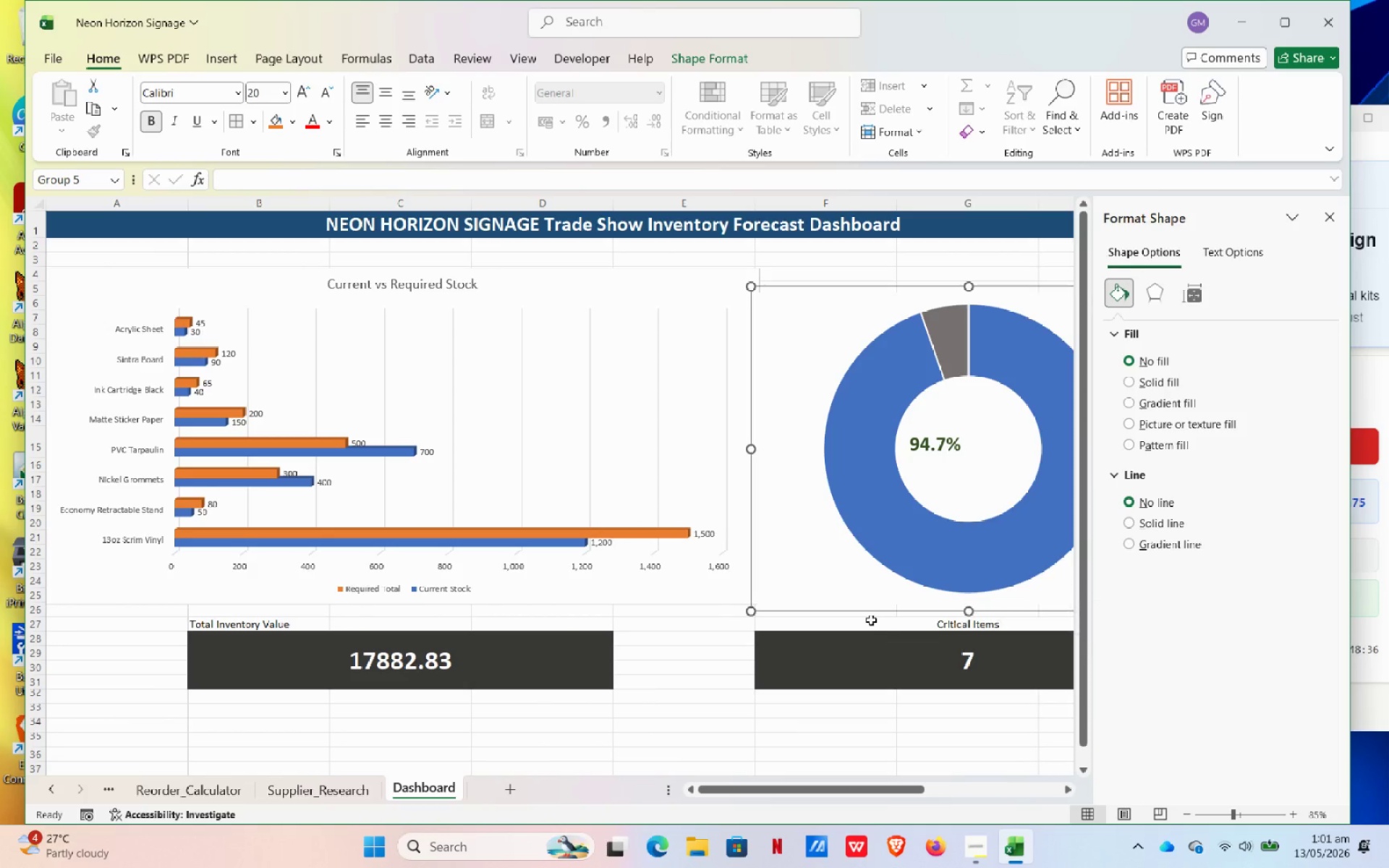 
left_click([860, 595])
 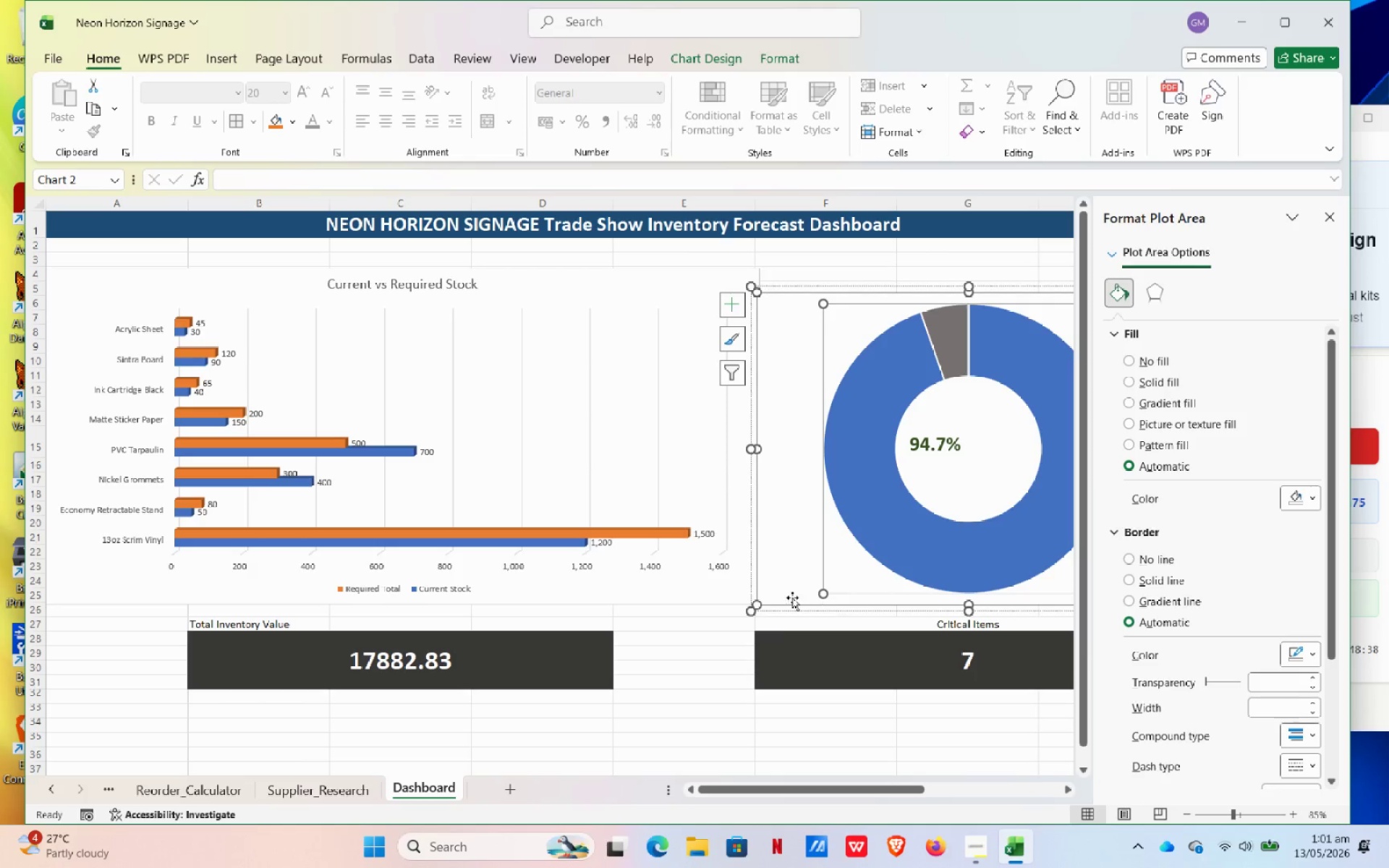 
left_click([784, 590])
 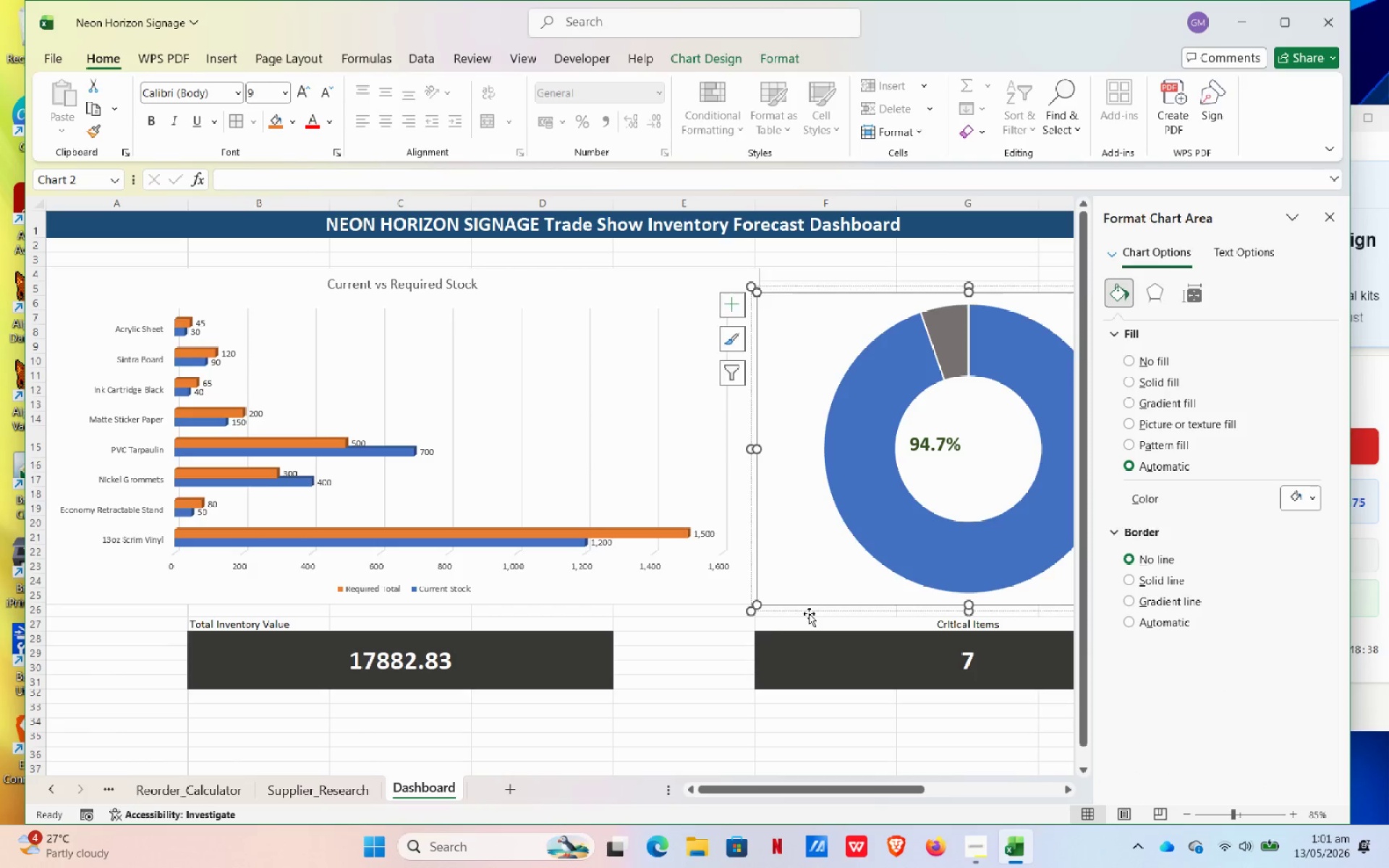 
left_click_drag(start_coordinate=[809, 615], to_coordinate=[857, 729])
 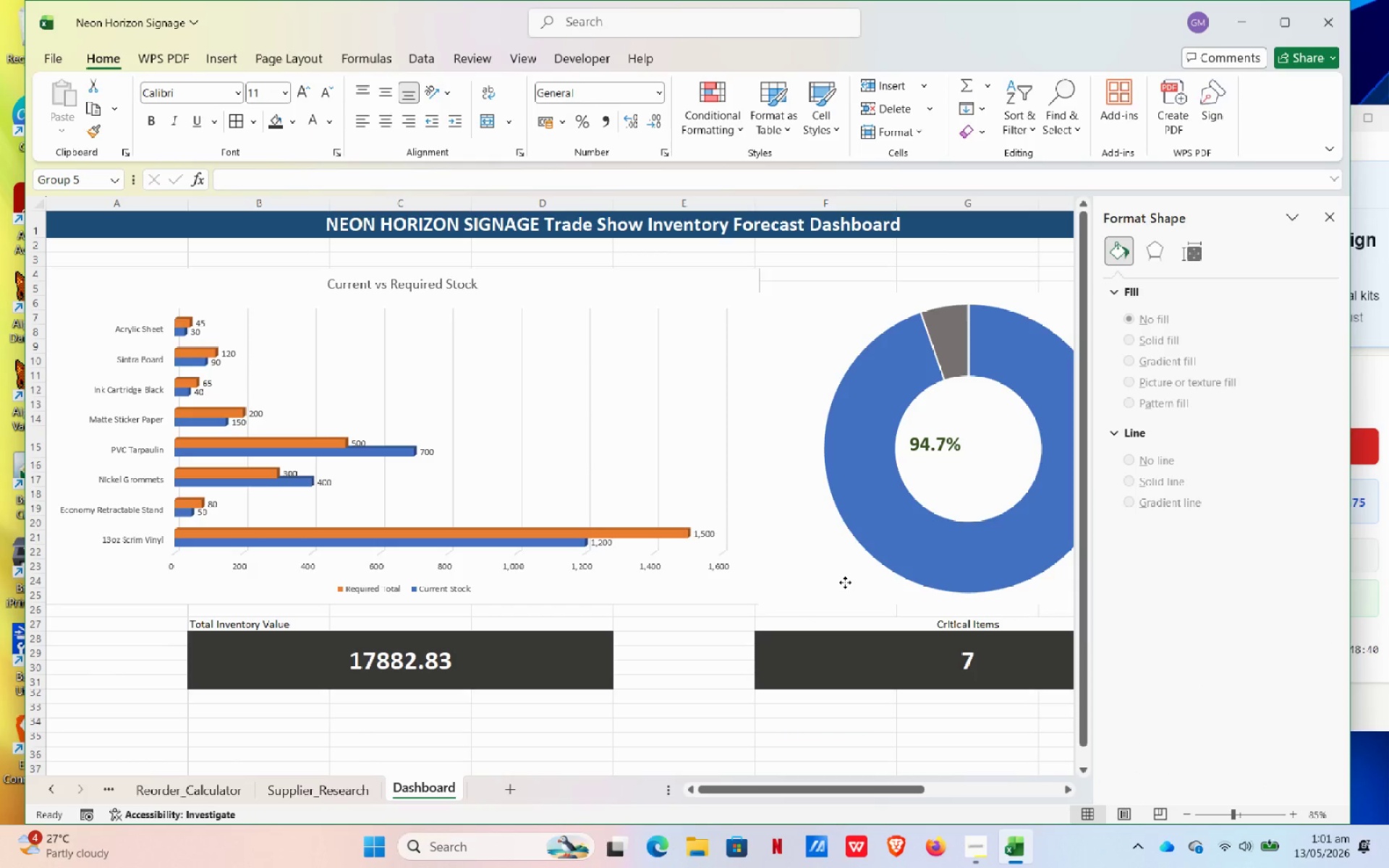 
double_click([845, 582])
 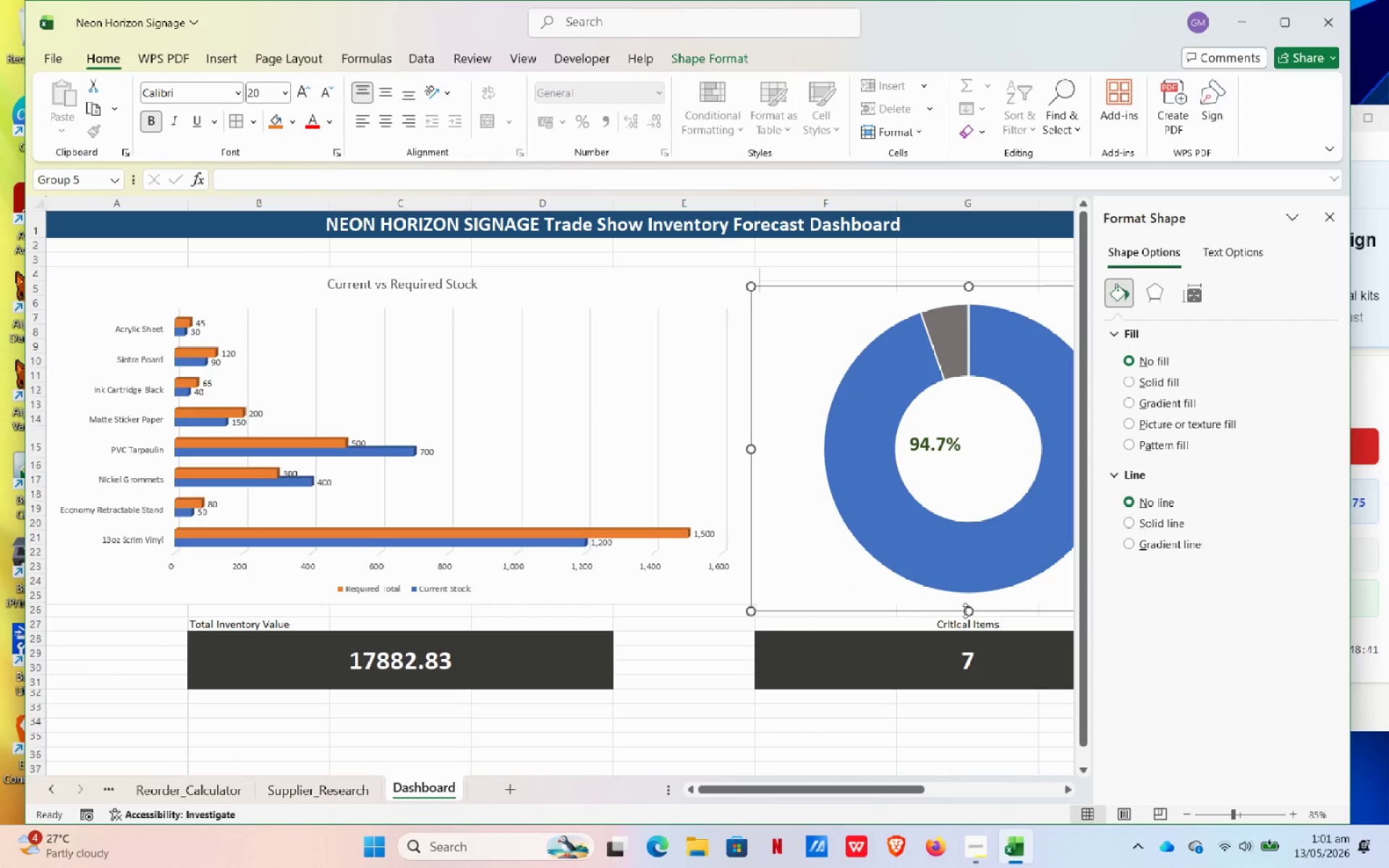 
left_click_drag(start_coordinate=[965, 610], to_coordinate=[975, 601])
 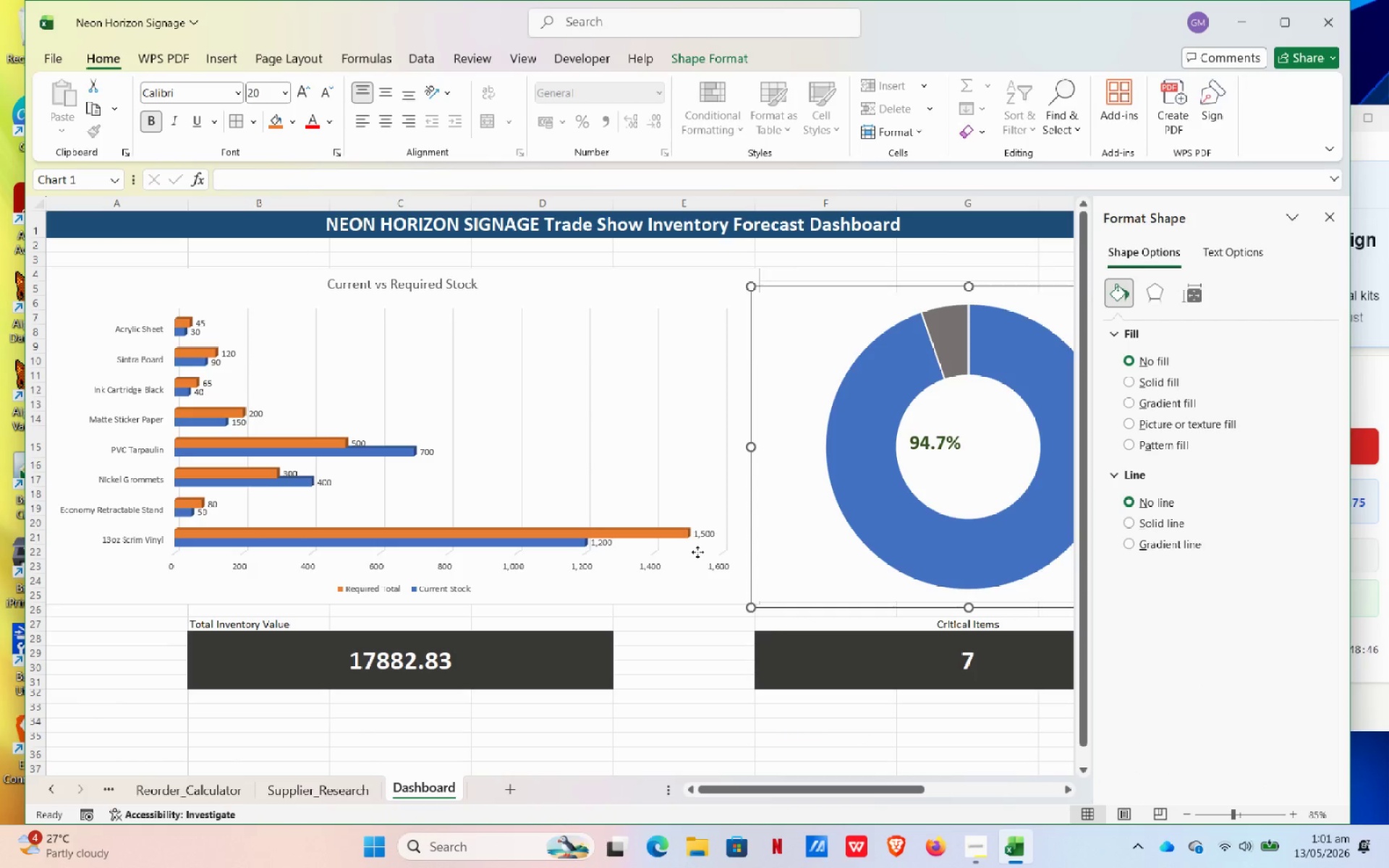 
left_click([697, 552])
 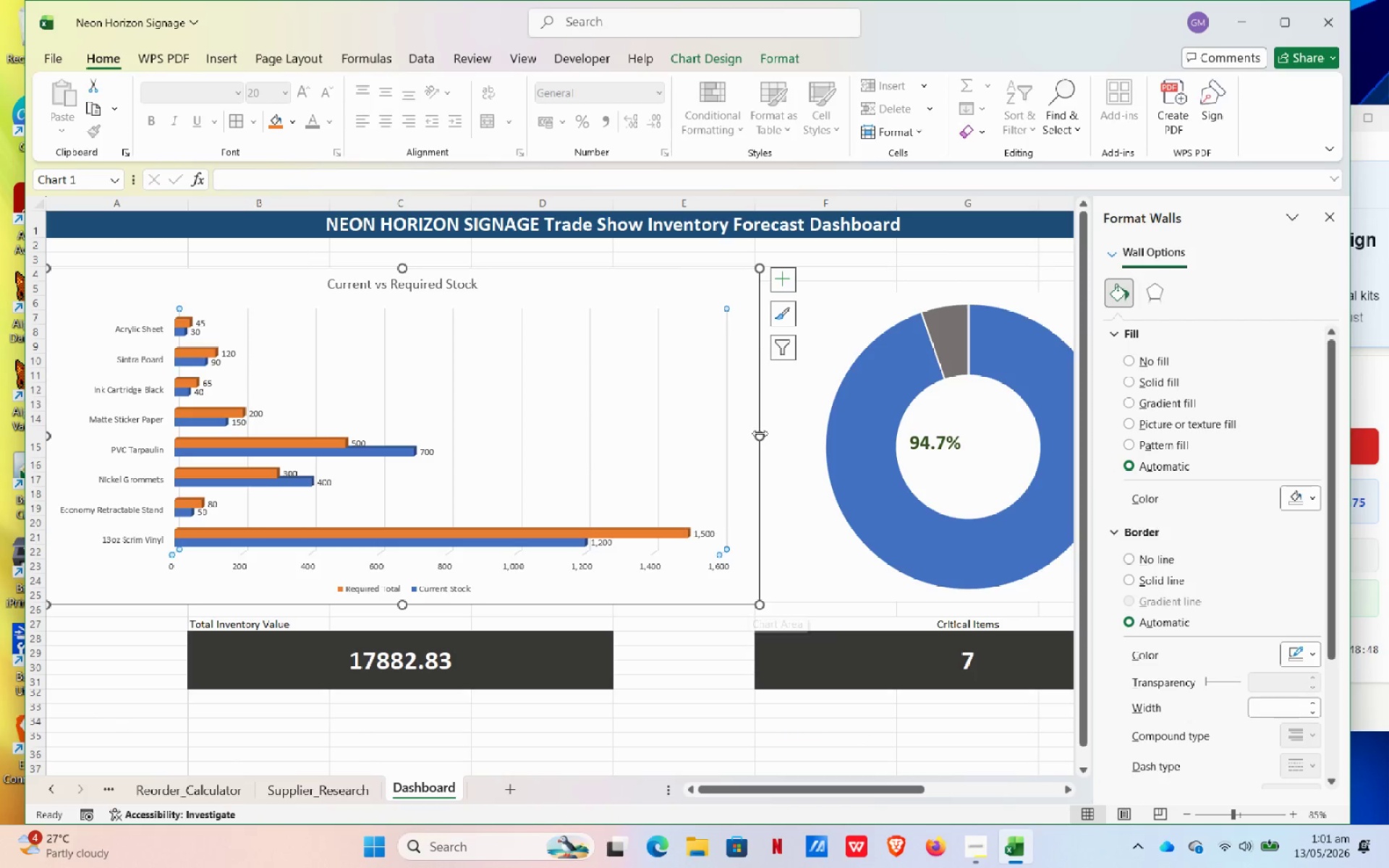 
left_click_drag(start_coordinate=[761, 436], to_coordinate=[752, 438])
 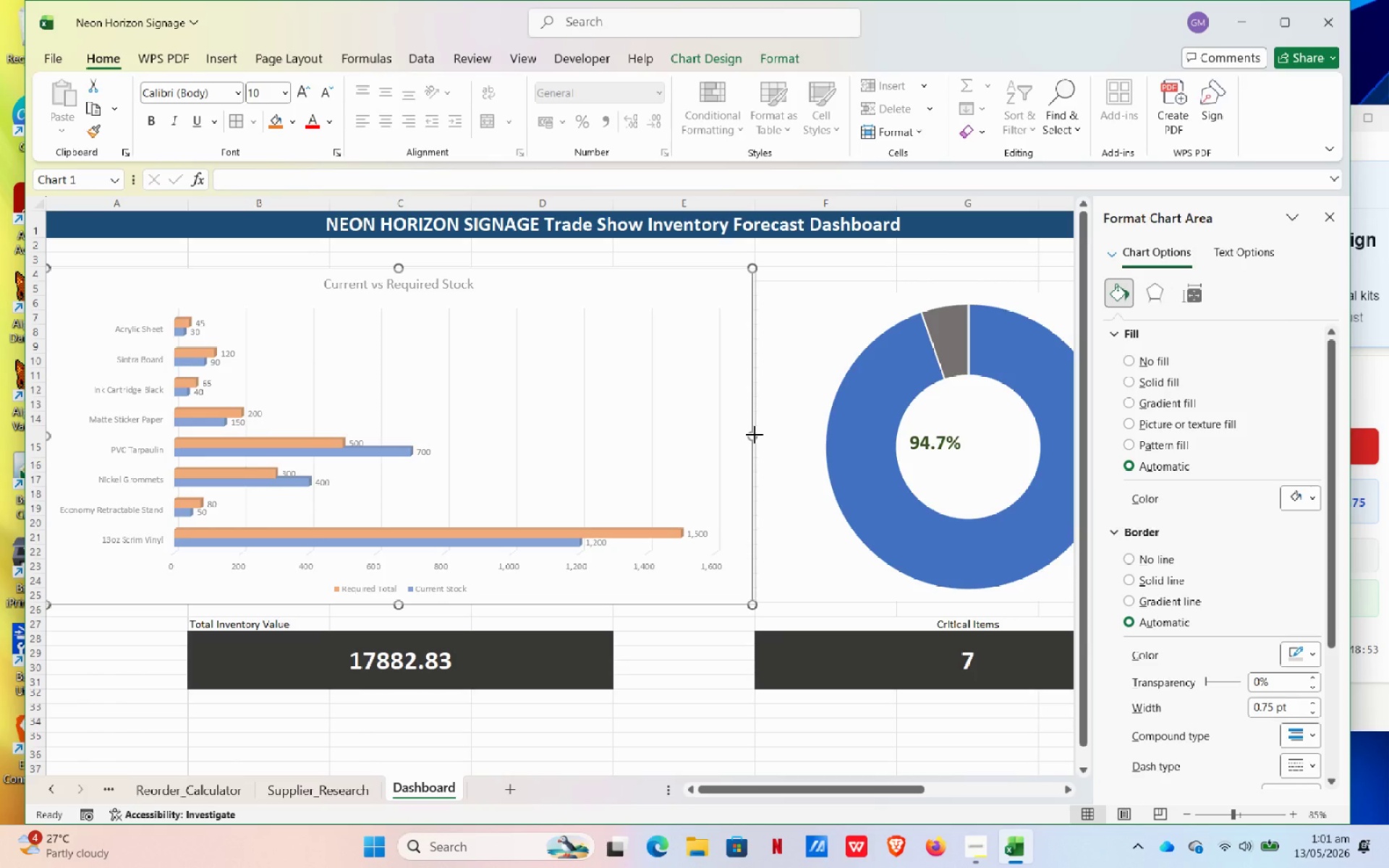 
left_click([695, 665])
 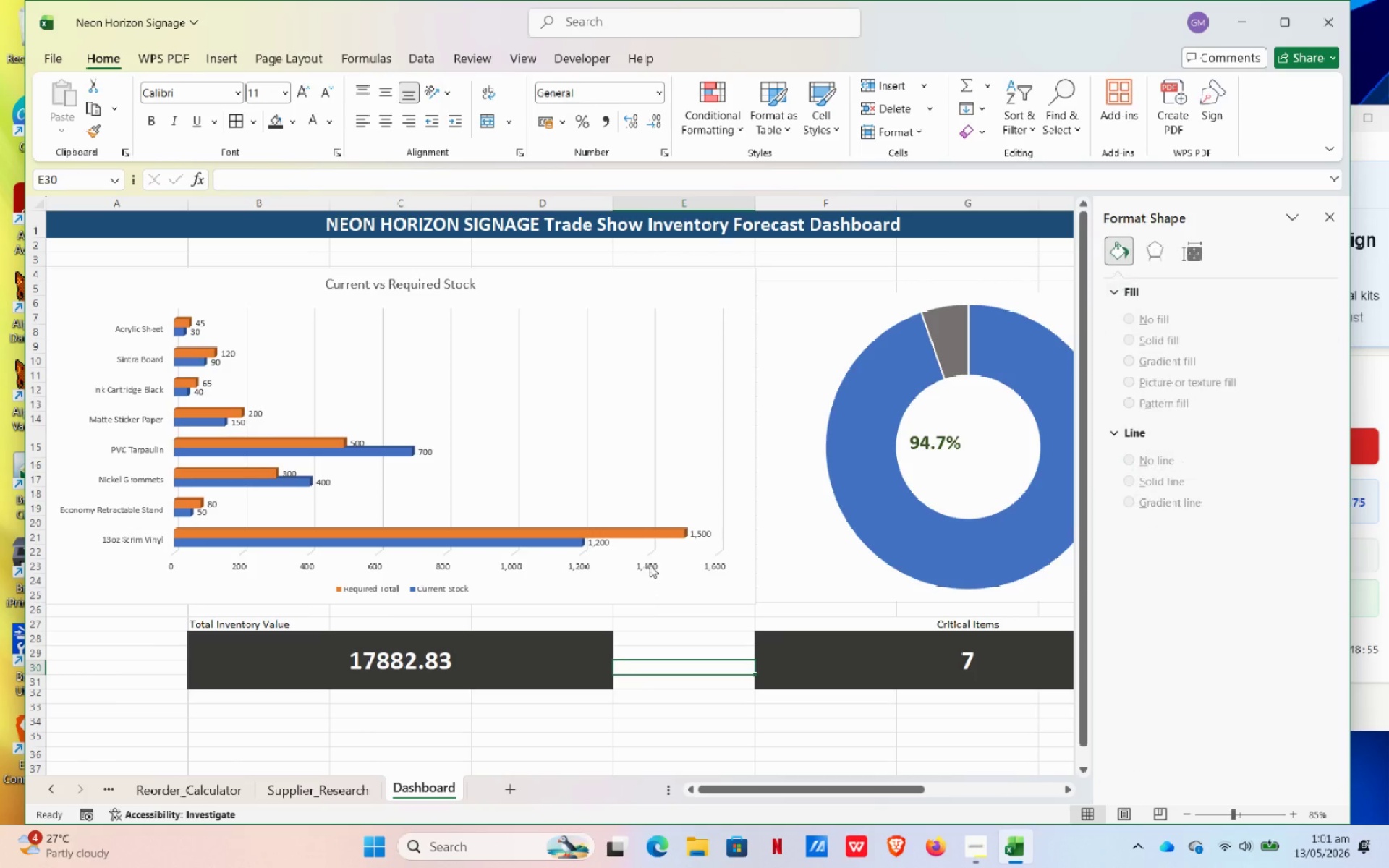 
left_click([650, 565])
 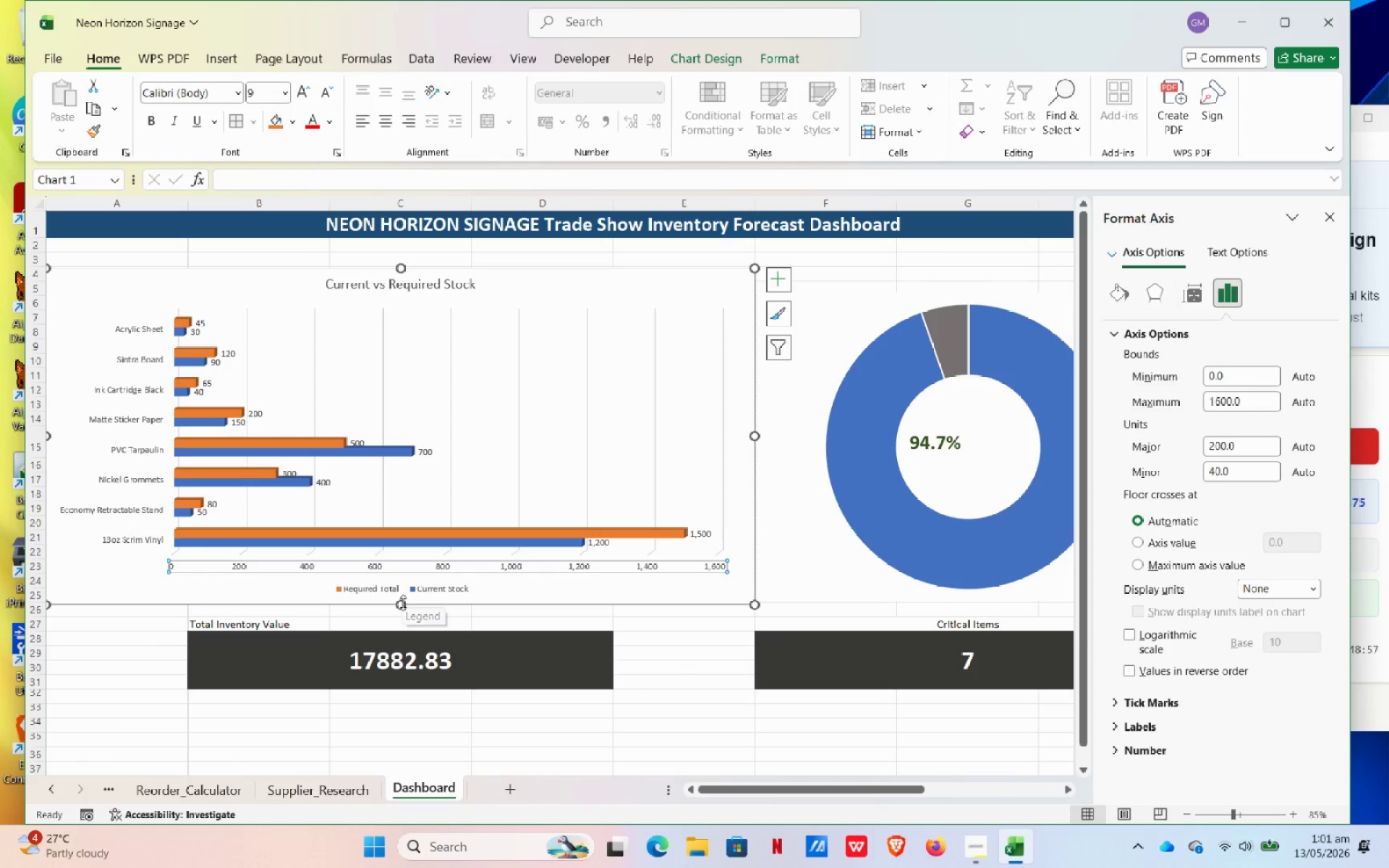 
left_click_drag(start_coordinate=[403, 604], to_coordinate=[410, 601])
 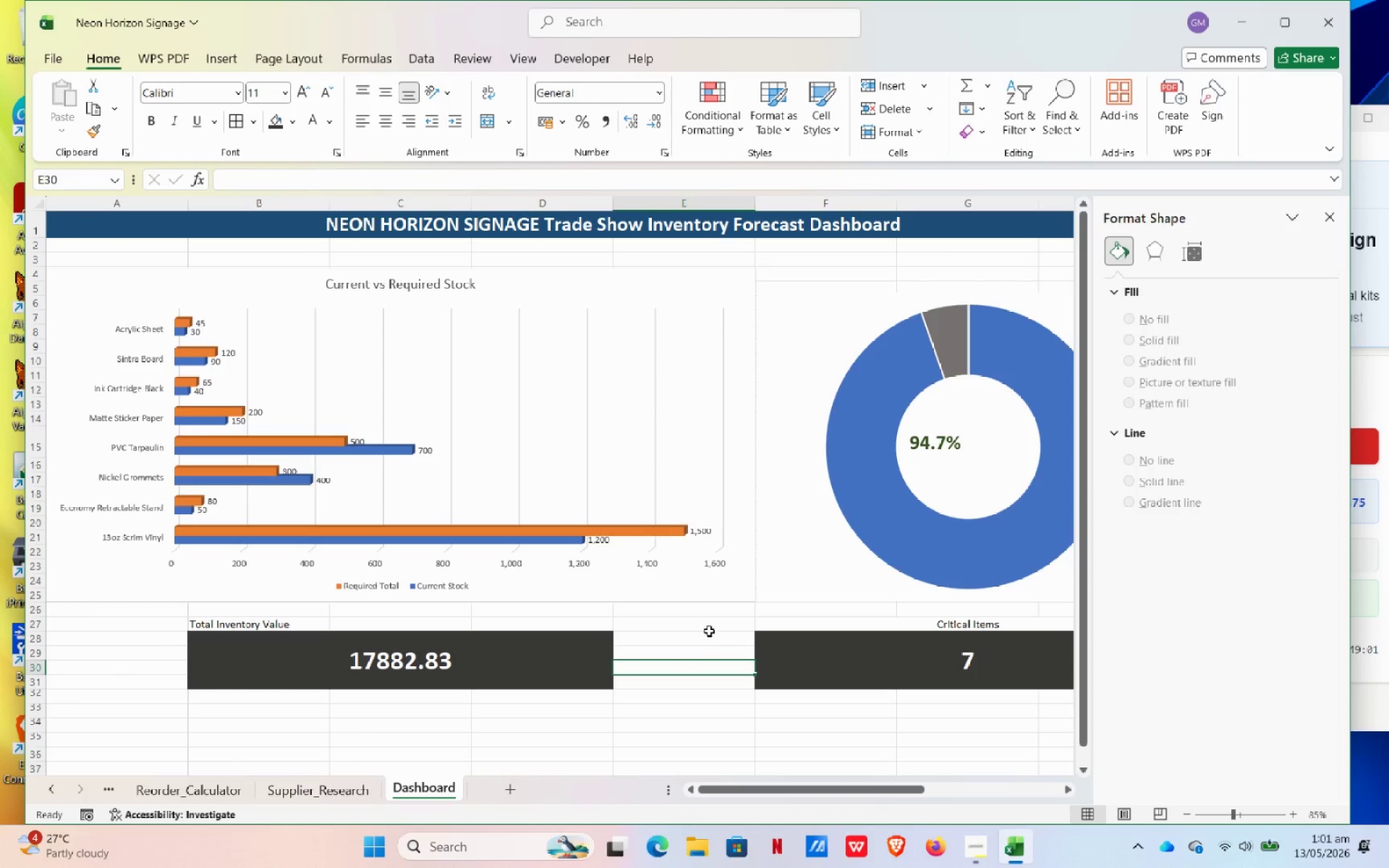 
left_click_drag(start_coordinate=[800, 565], to_coordinate=[791, 558])
 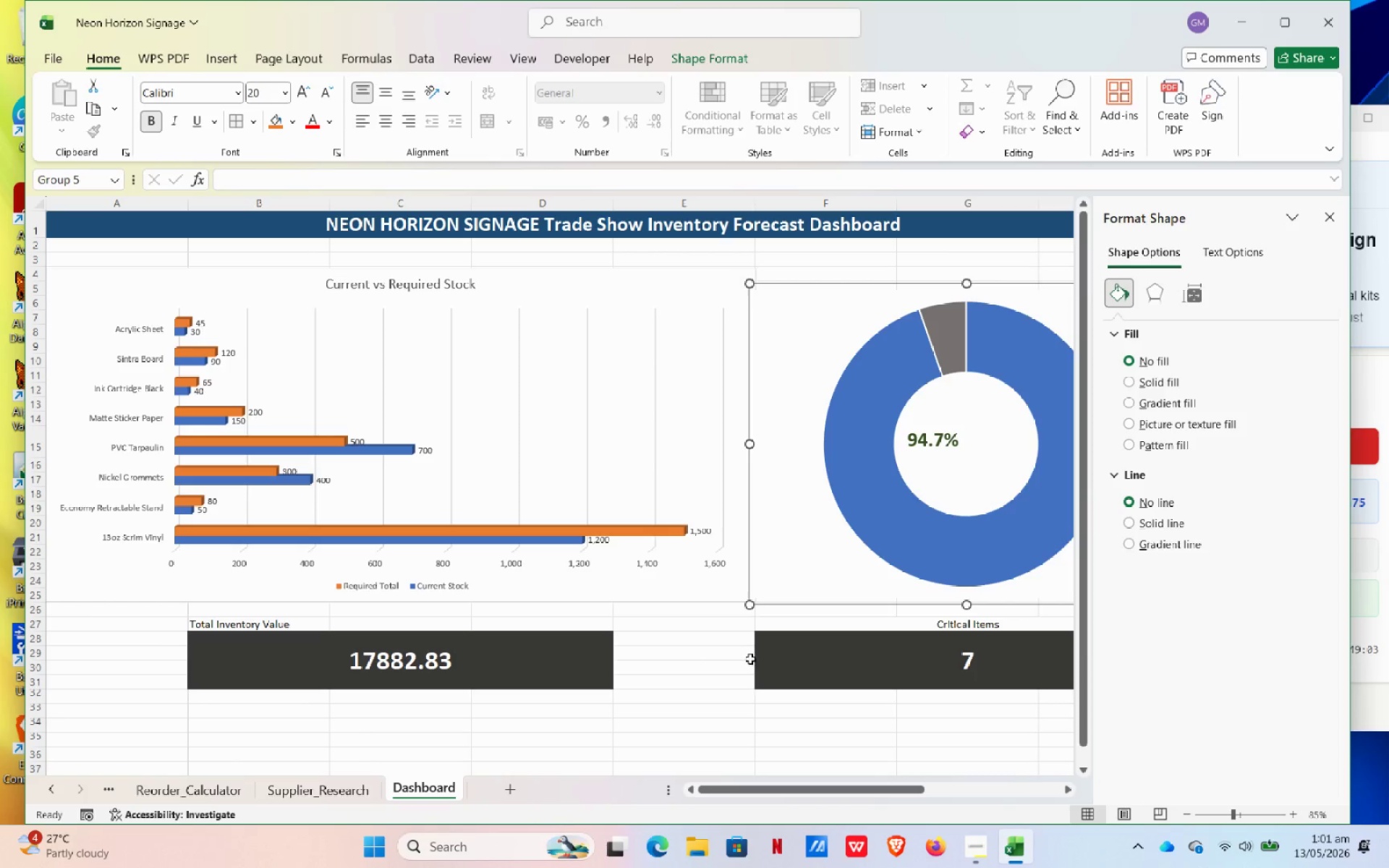 
left_click([718, 696])
 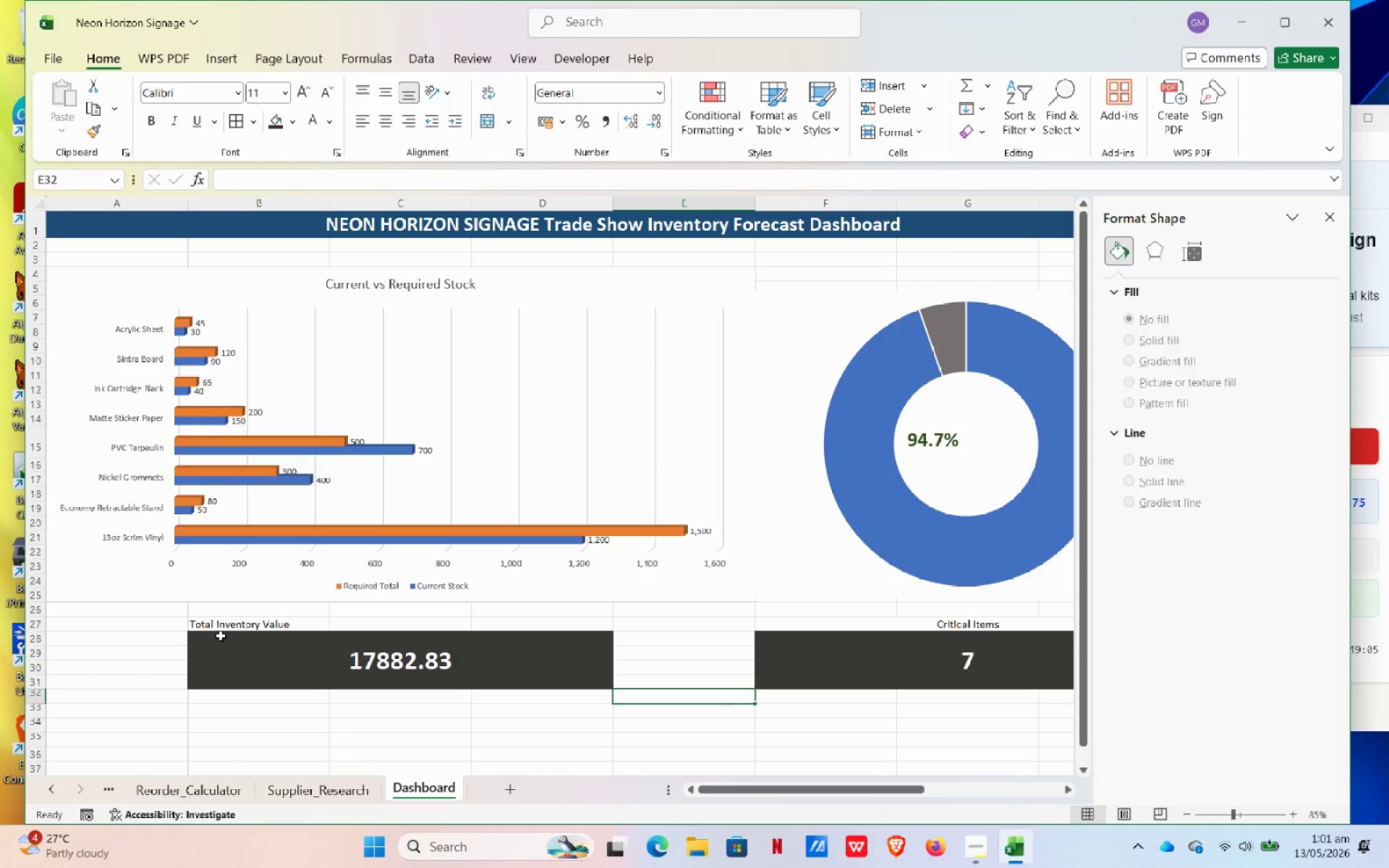 
hold_key(key=ControlLeft, duration=0.59)
scroll: coordinate [385, 656], scroll_direction: down, amount: 2.0
 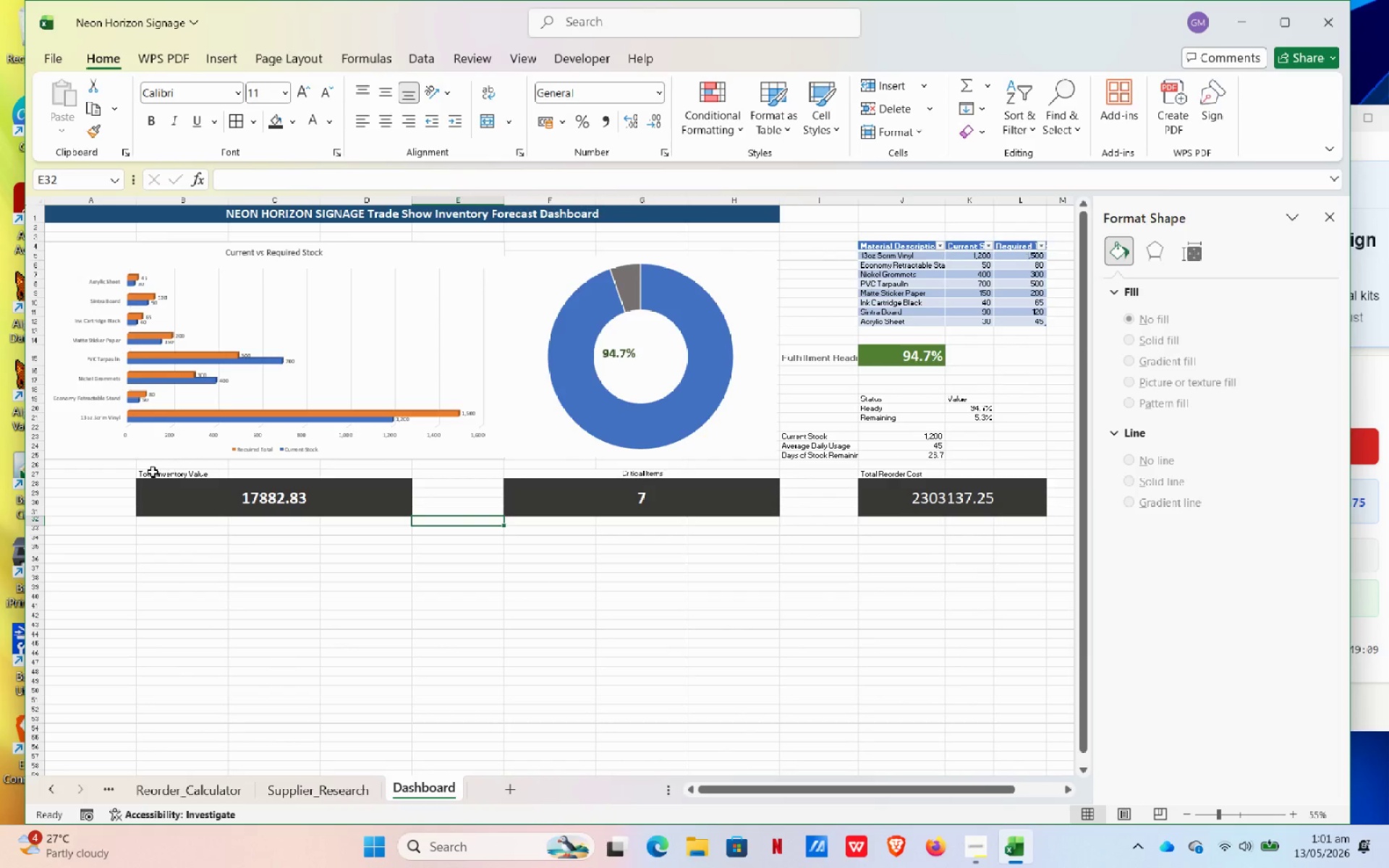 
left_click_drag(start_coordinate=[150, 475], to_coordinate=[150, 491])
 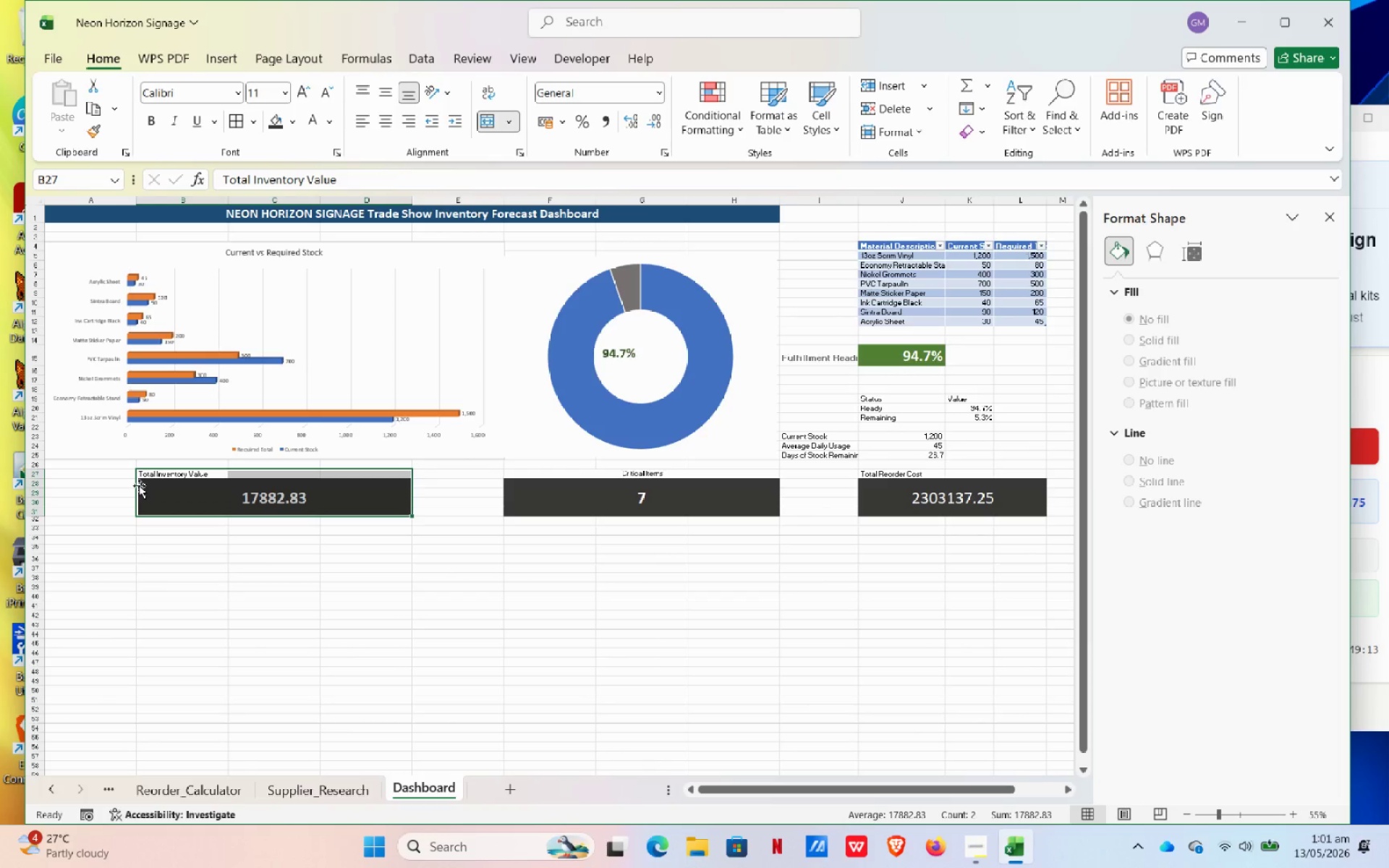 
left_click_drag(start_coordinate=[139, 485], to_coordinate=[109, 481])
 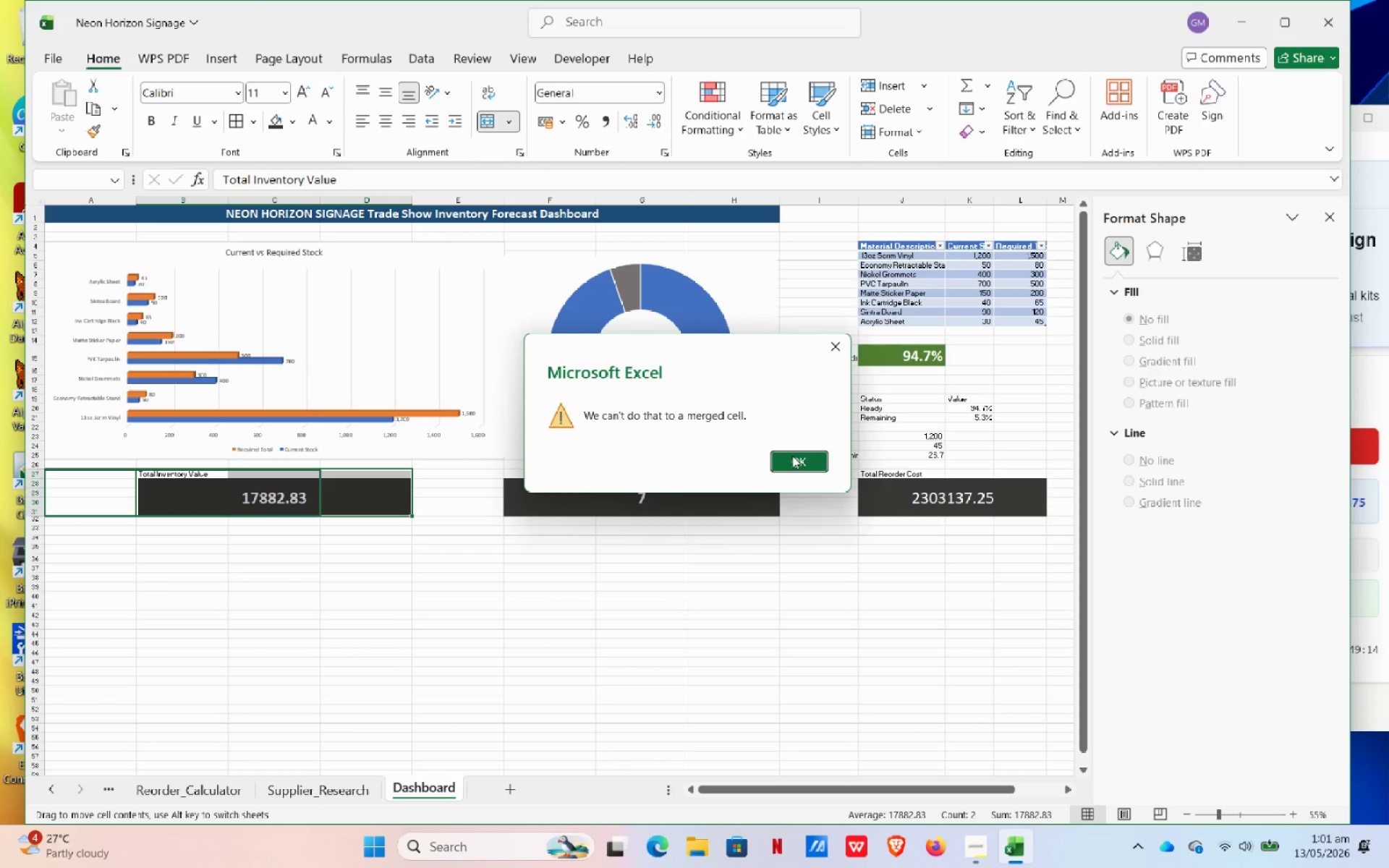 
left_click([792, 456])
 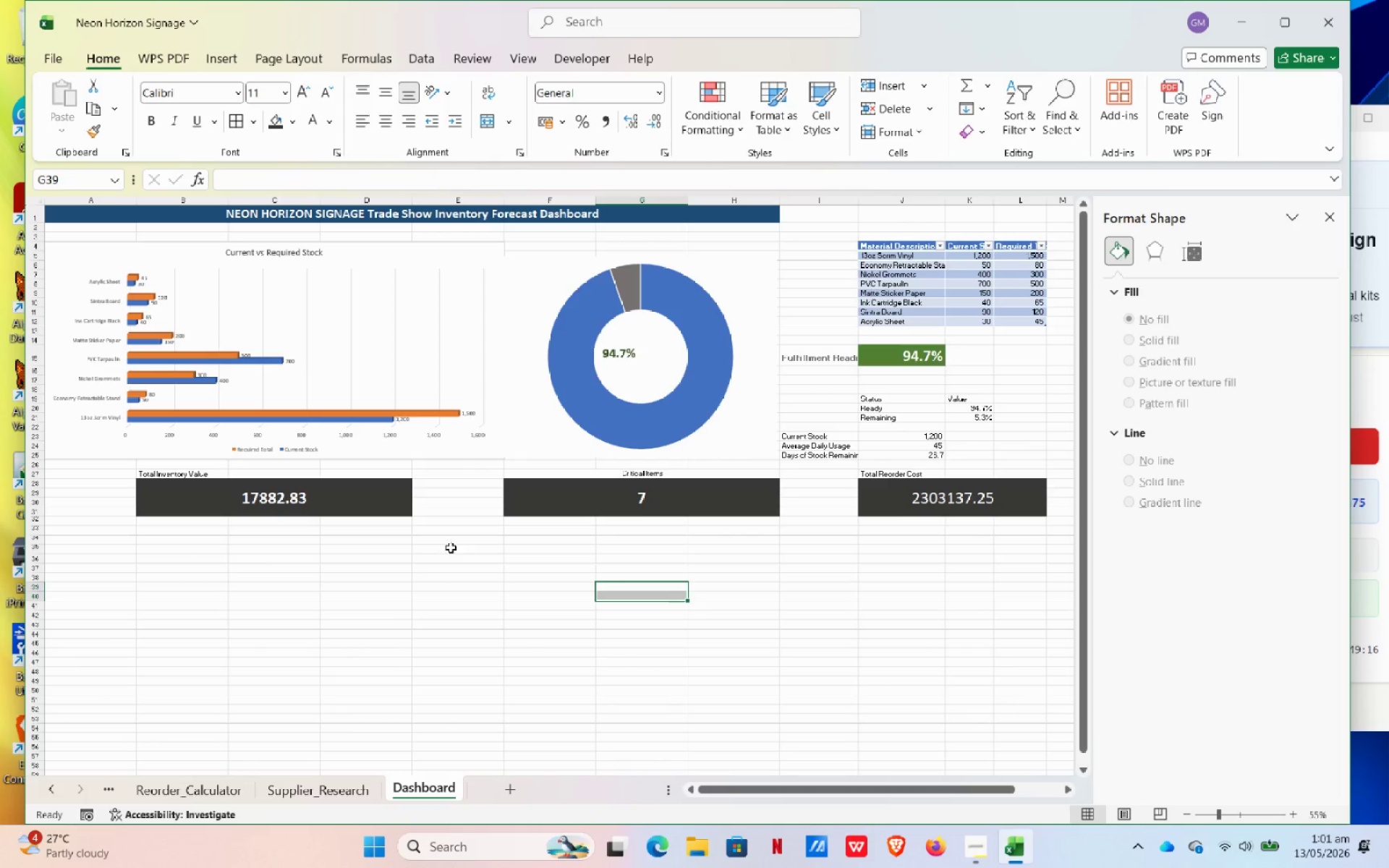 
hold_key(key=ControlLeft, duration=0.56)
scroll: coordinate [702, 614], scroll_direction: down, amount: 2.0
 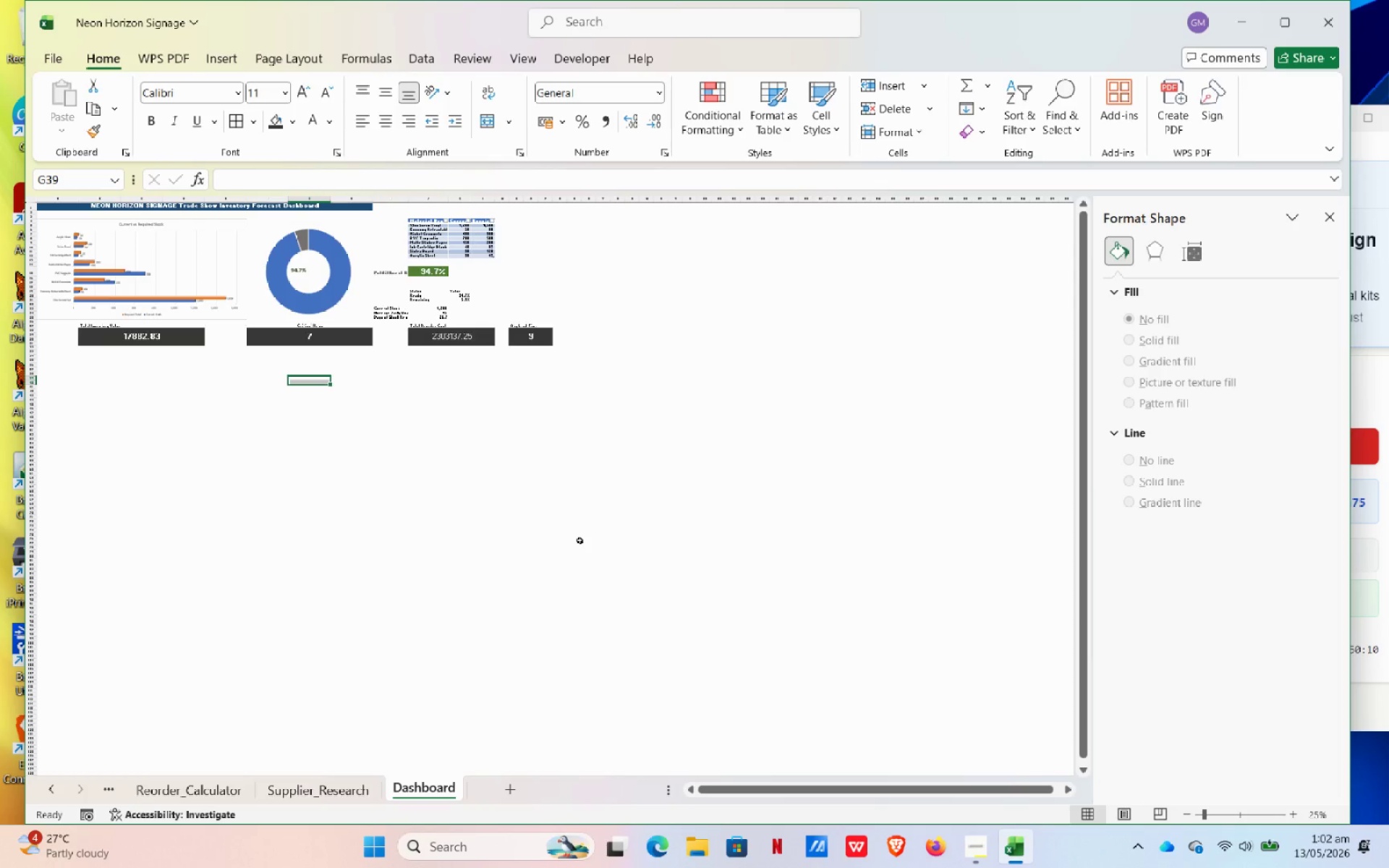 
wait(57.26)
 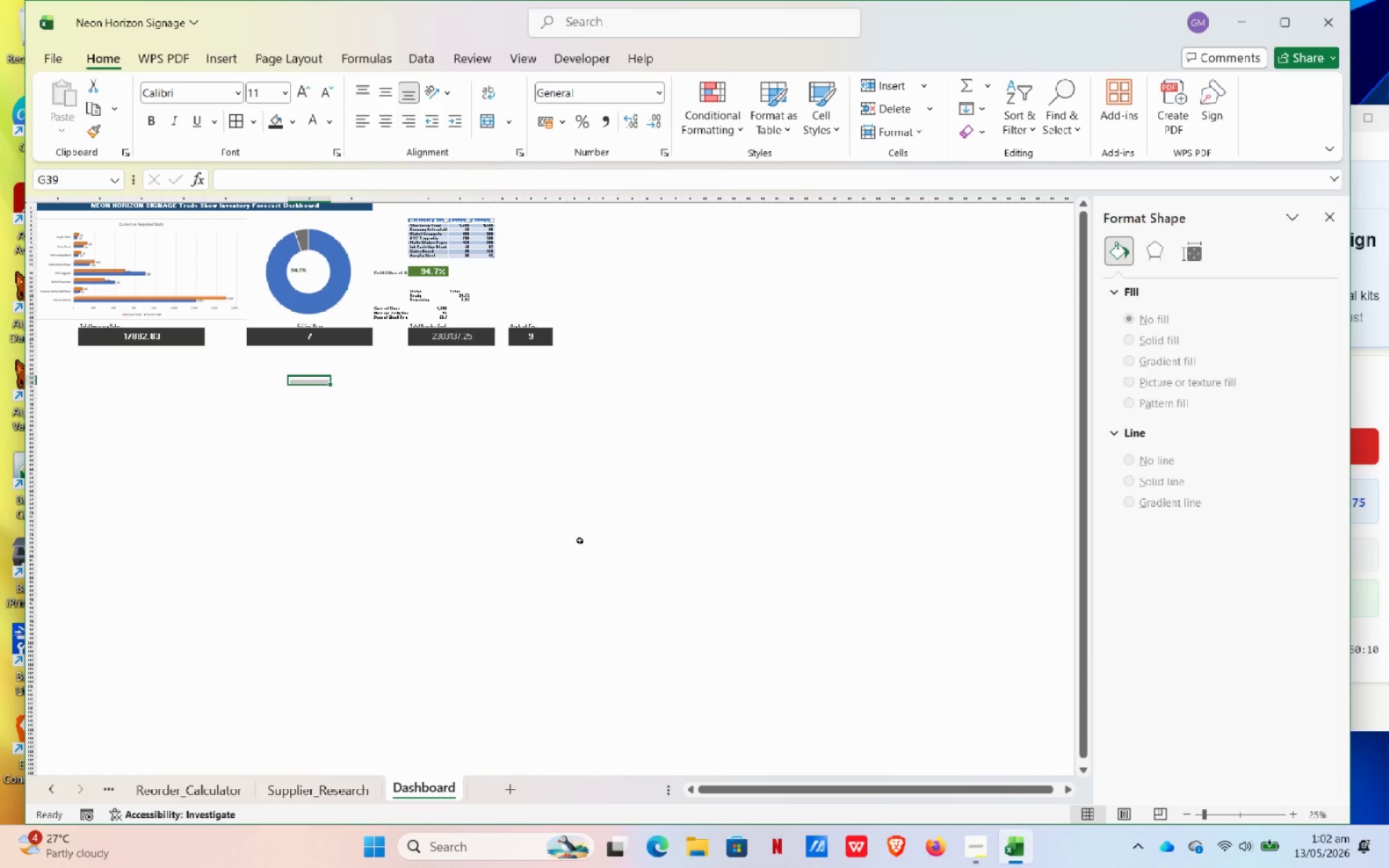 
left_click([506, 784])
 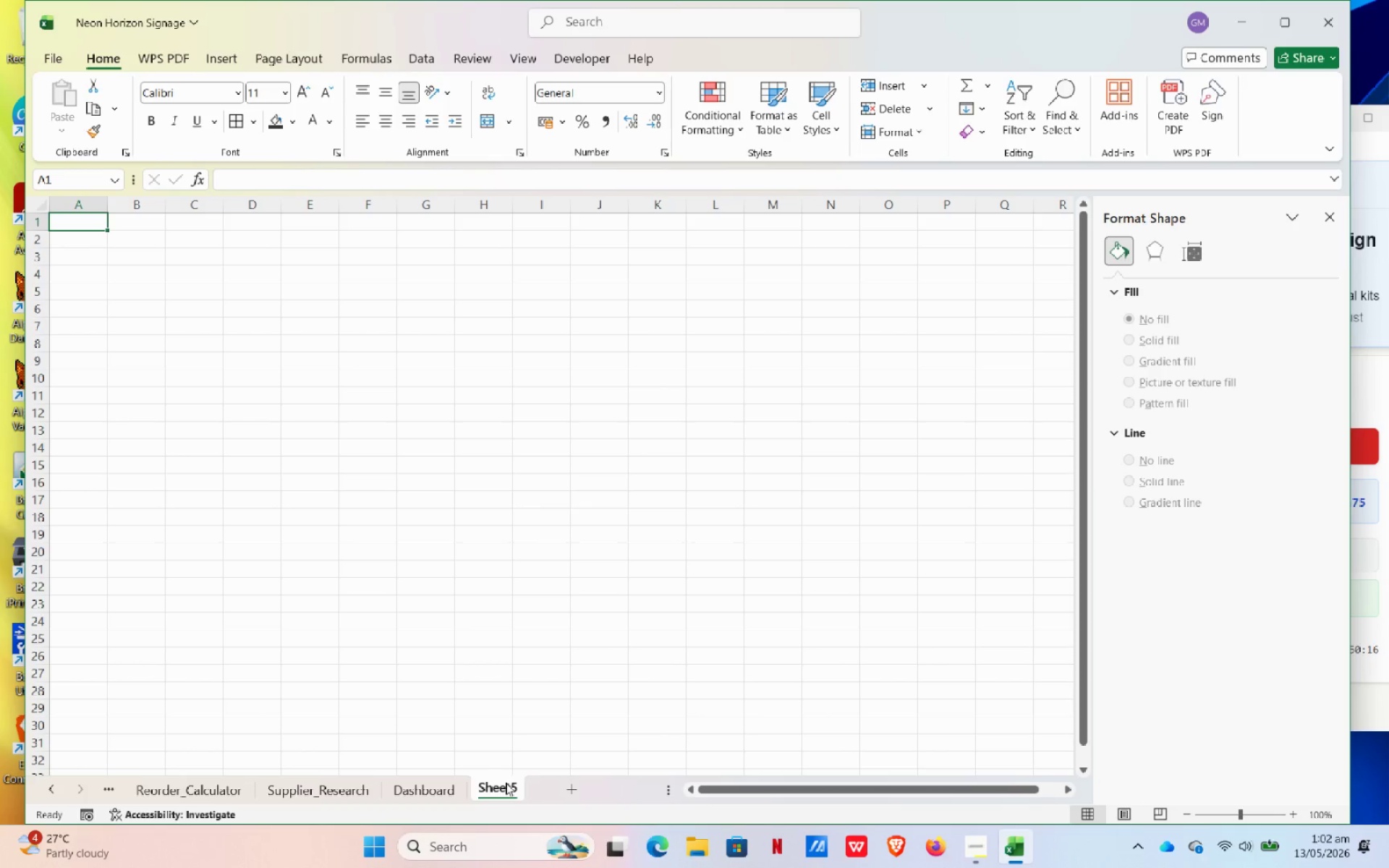 
double_click([502, 783])
 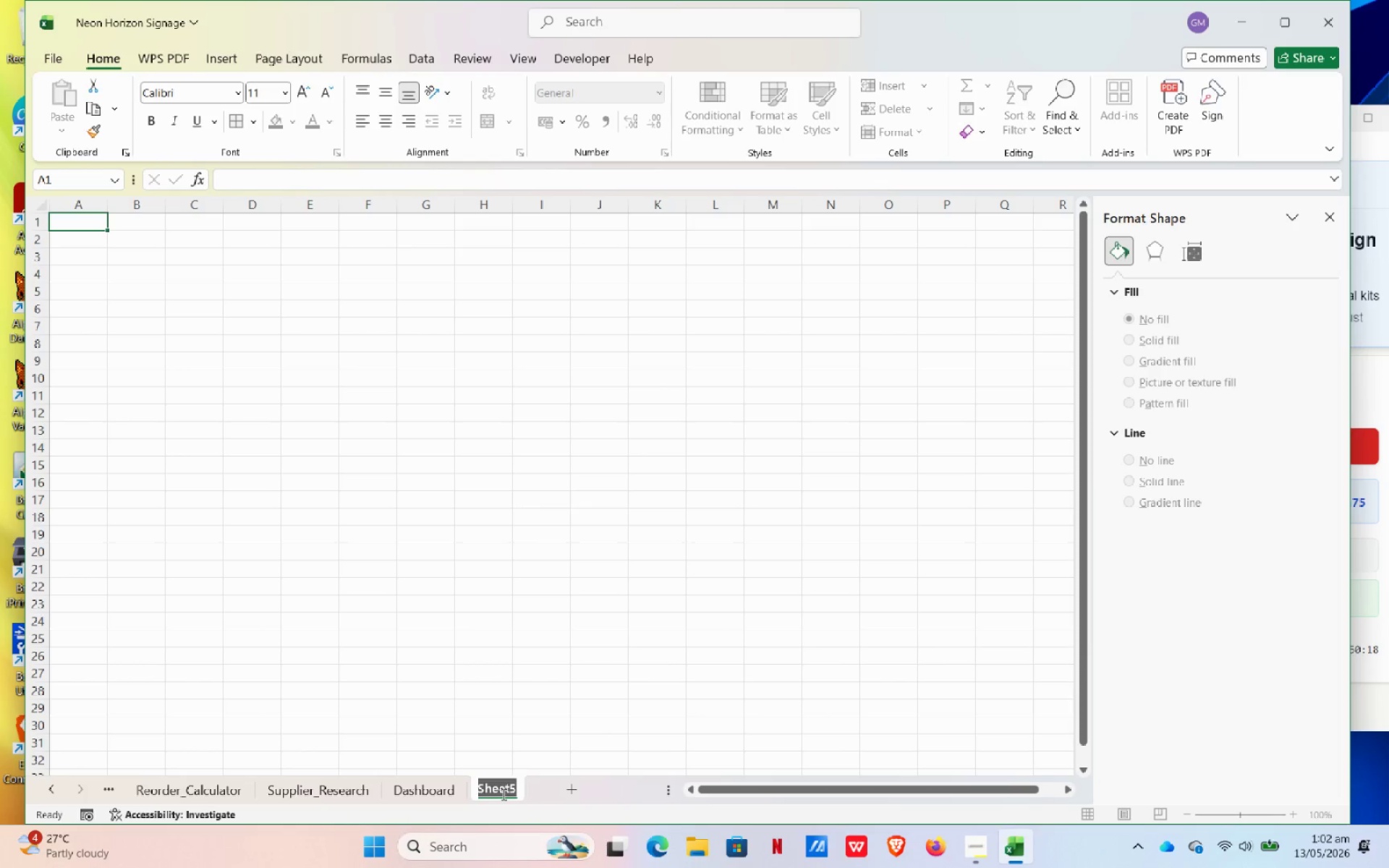 
type(forecasr)
key(Backspace)
type(t Summary)
 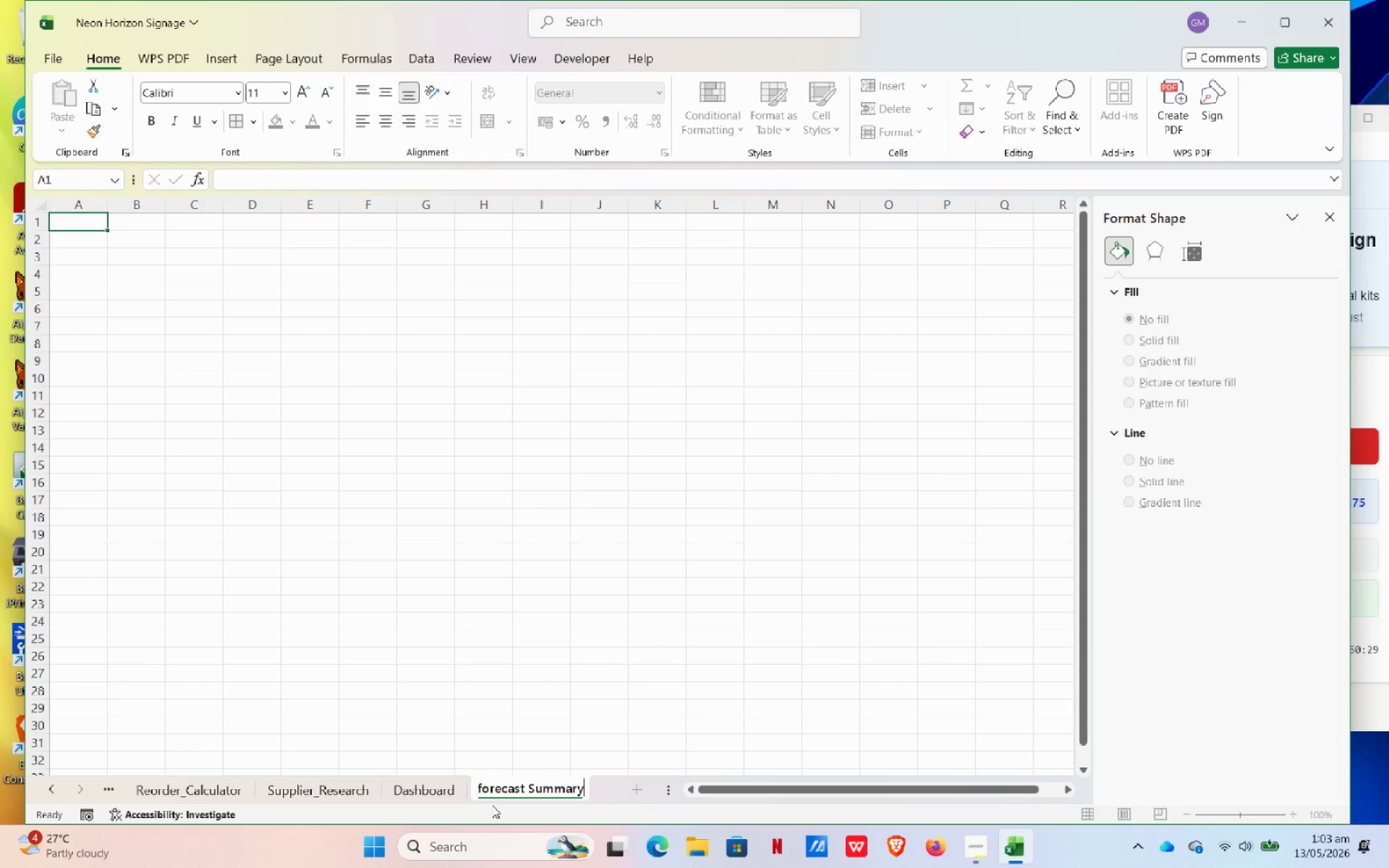 
wait(7.59)
 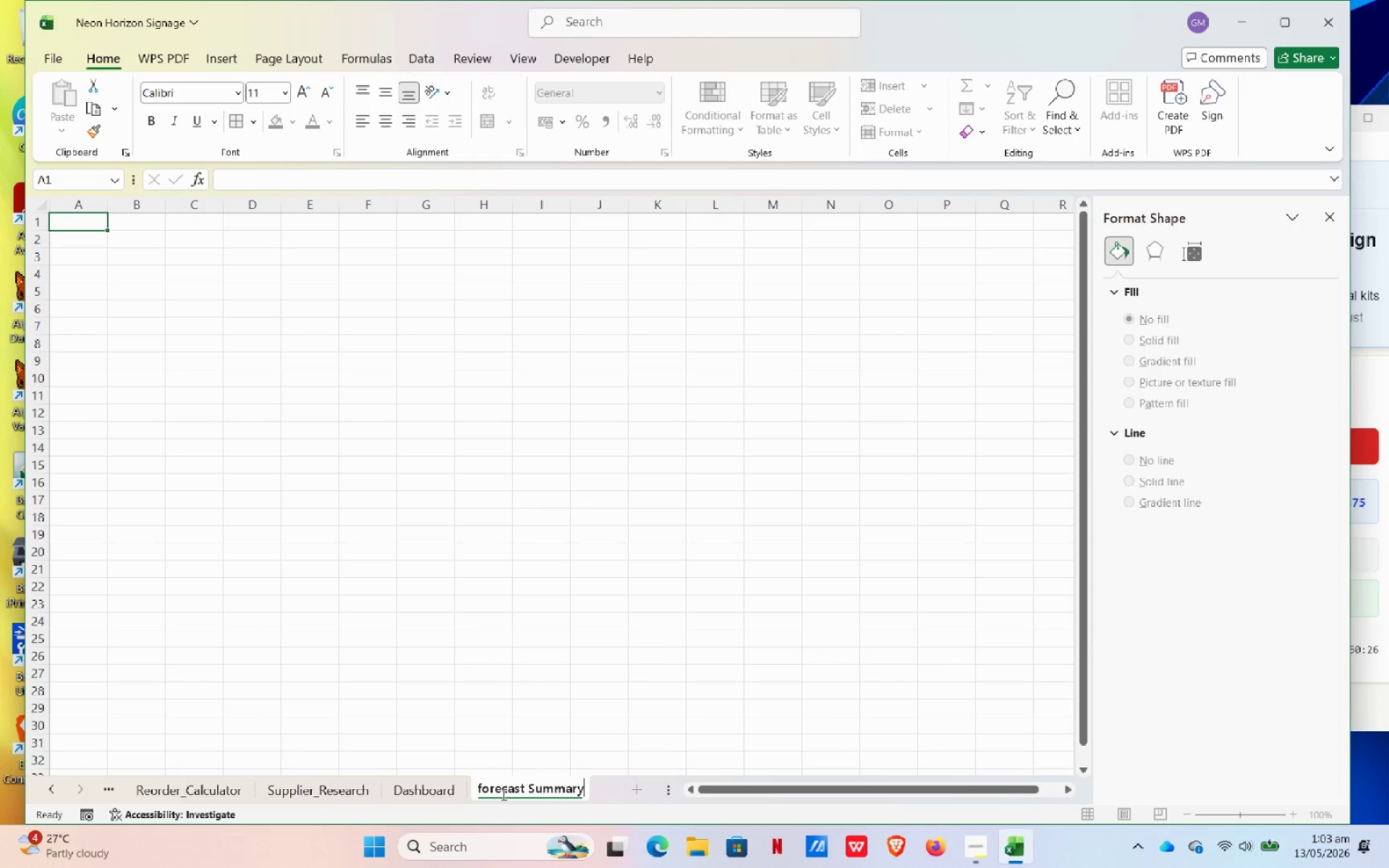 
left_click([486, 789])
 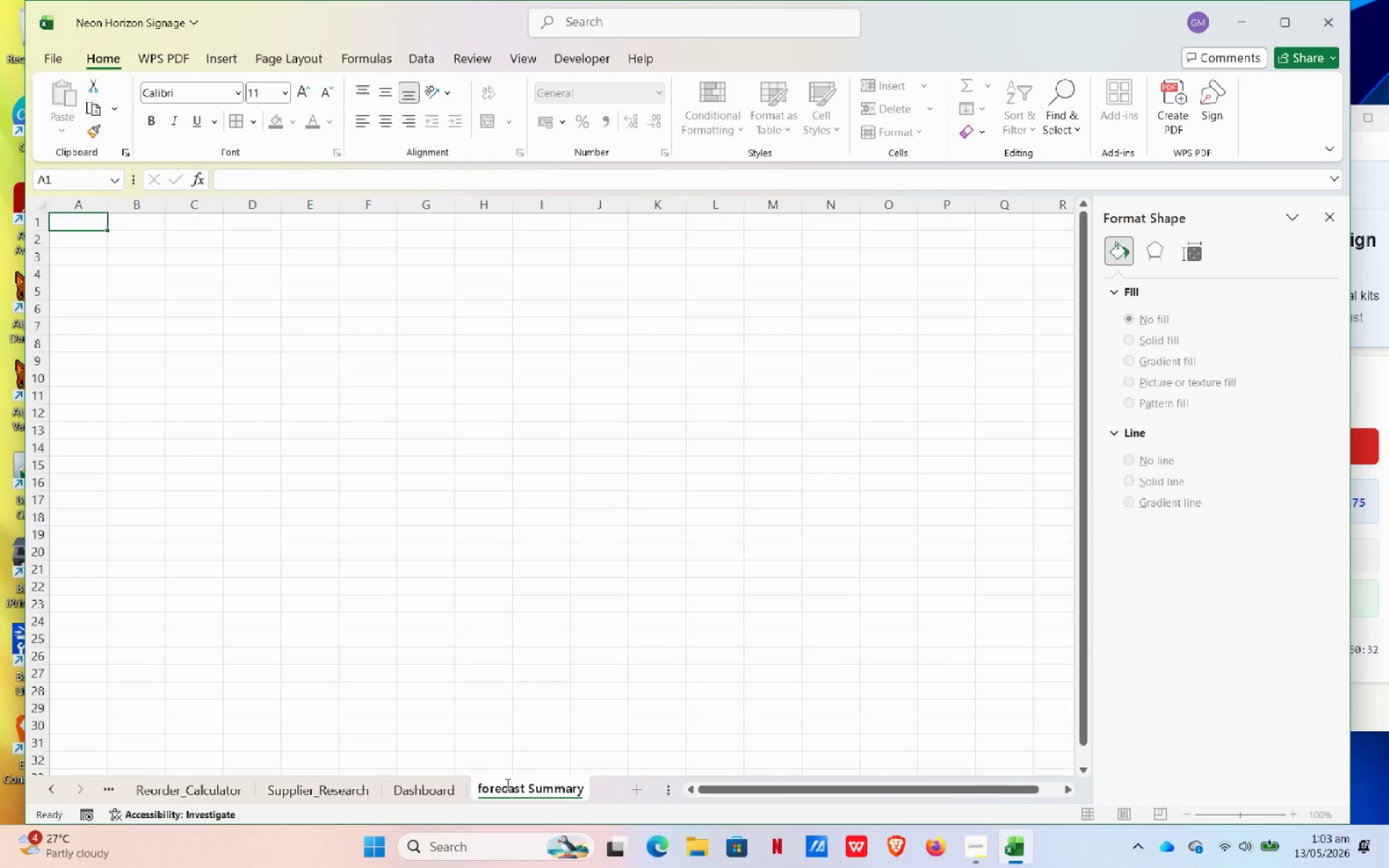 
key(Backspace)
key(Backspace)
type(f)
key(Backspace)
type(Fo)
 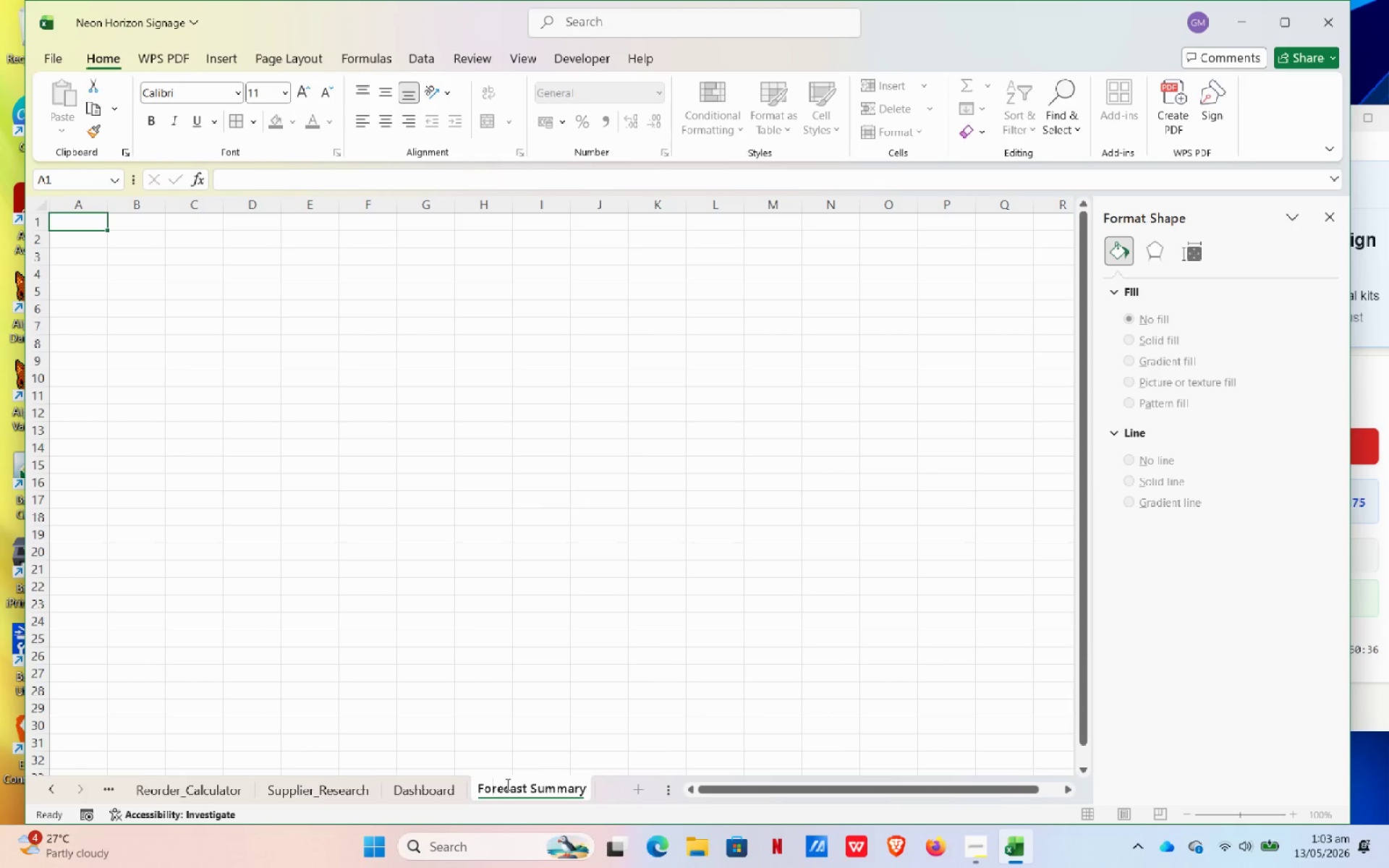 
left_click([527, 789])
 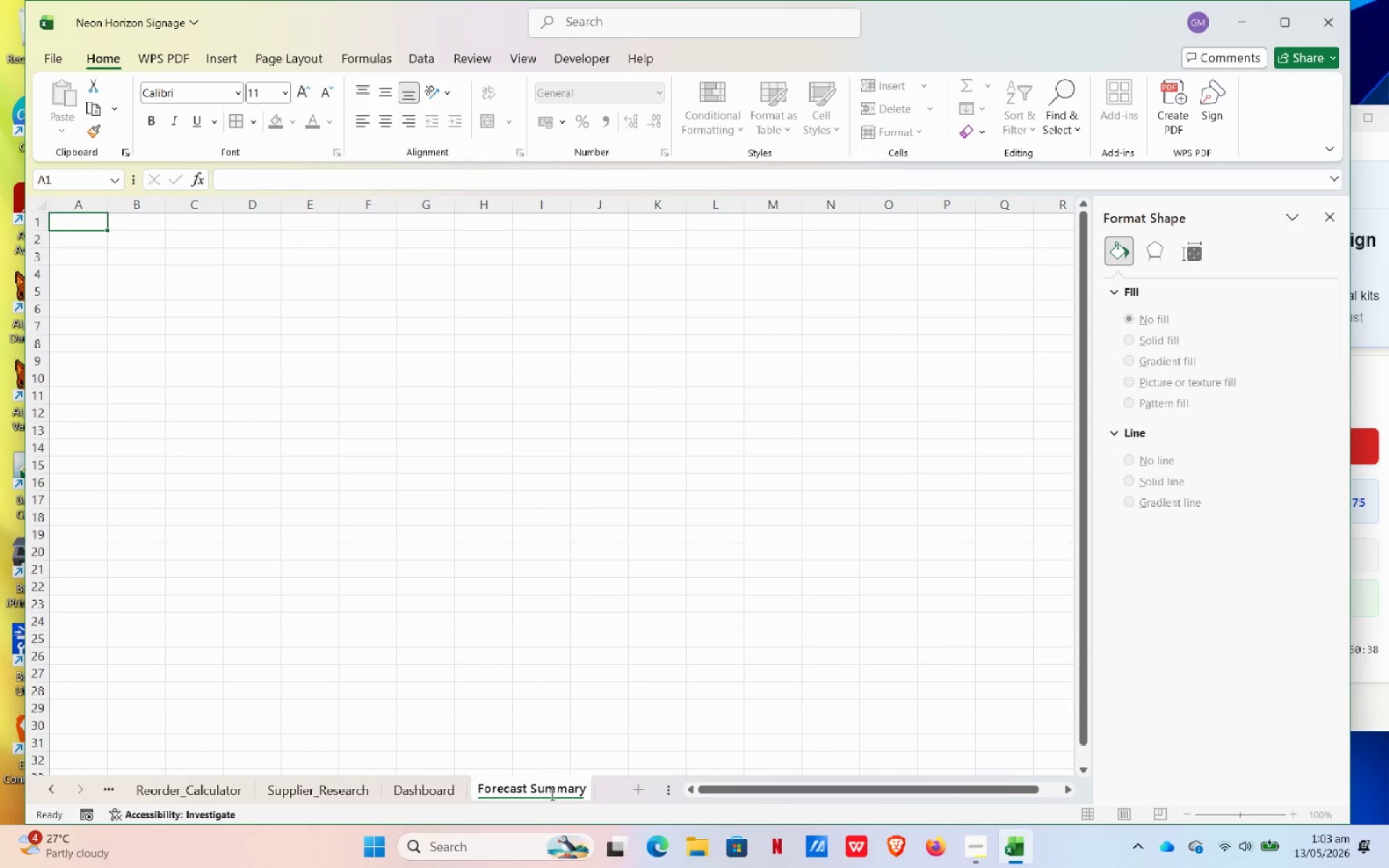 
key(ArrowRight)
 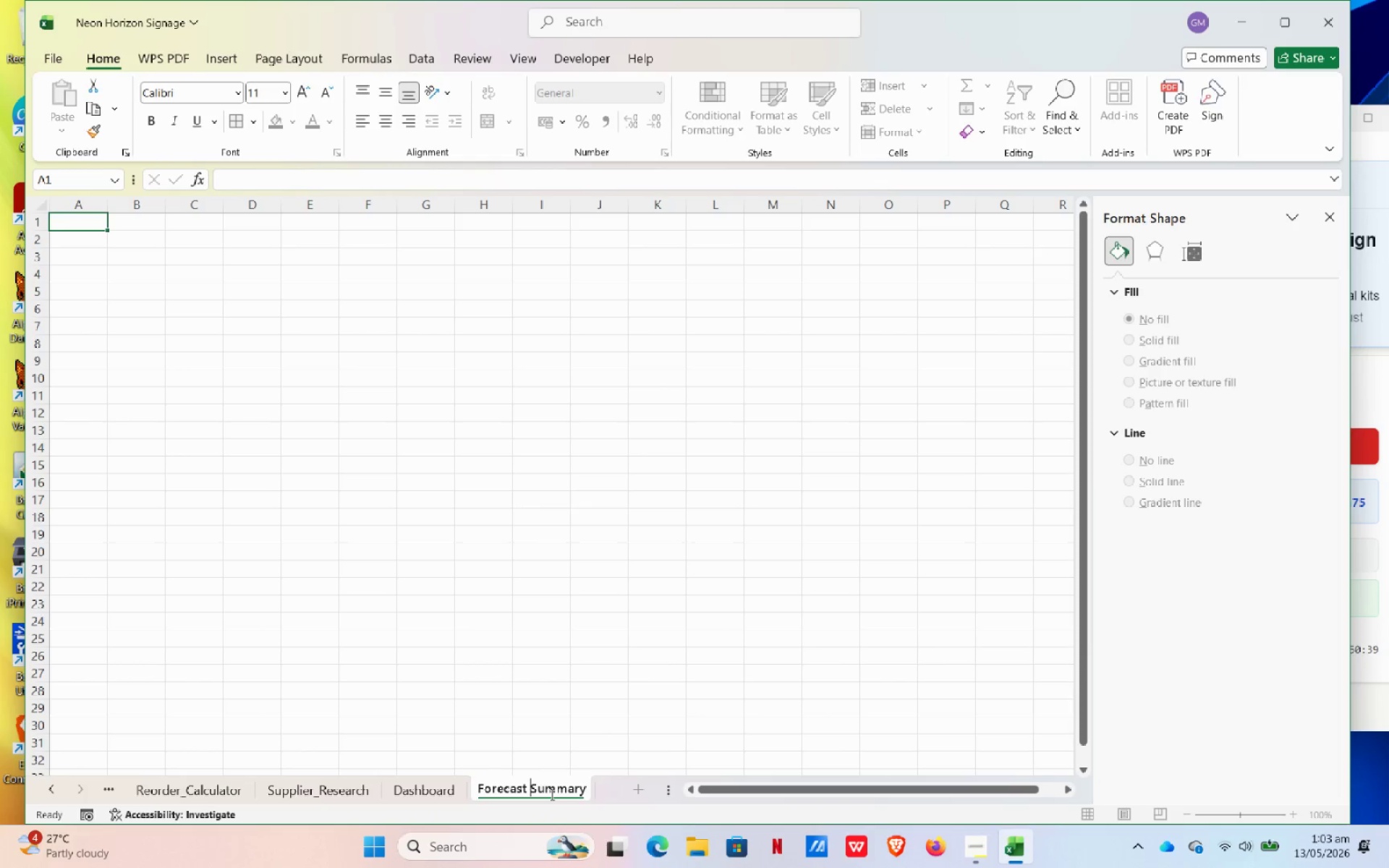 
key(Backspace)
 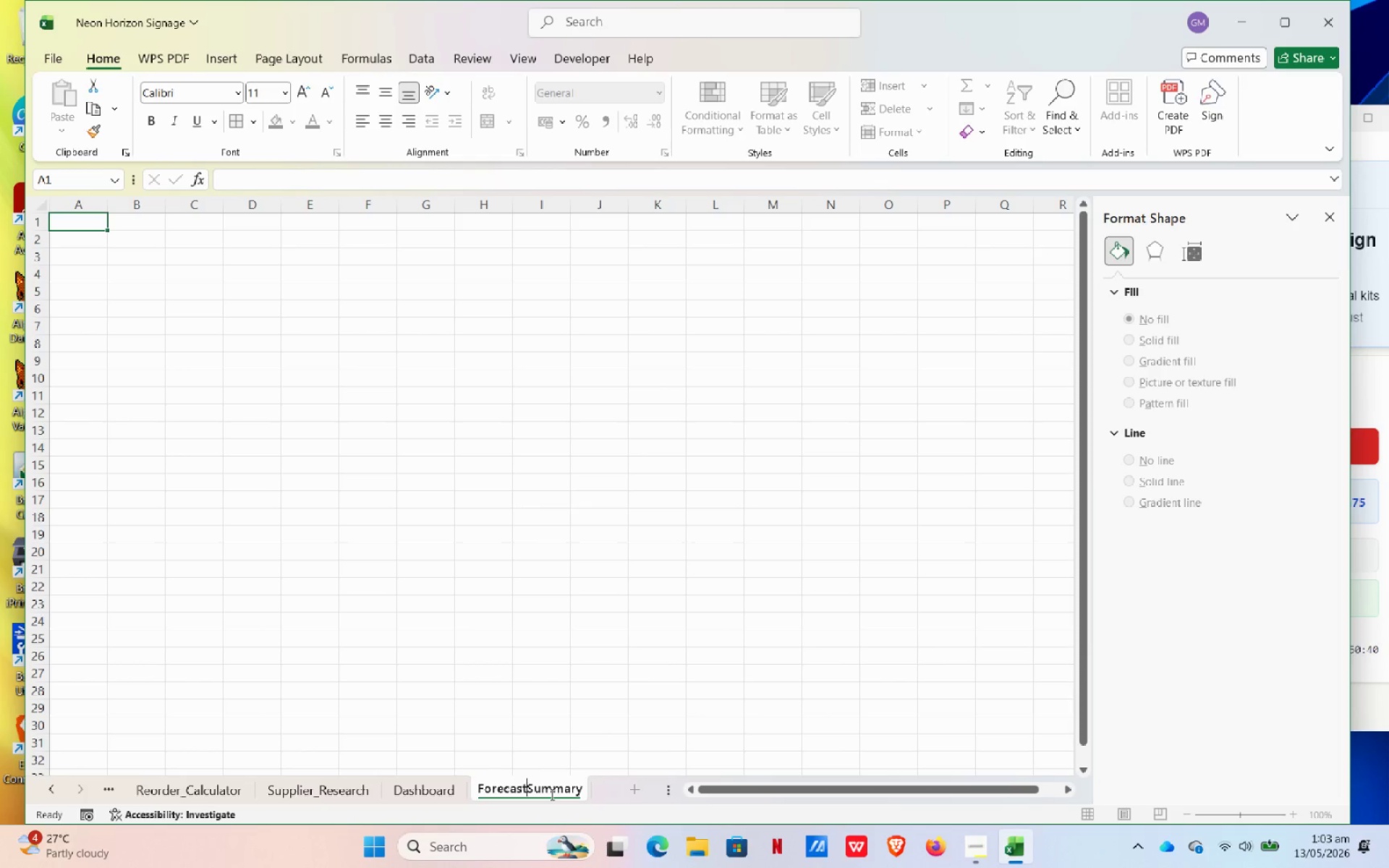 
key(Shift+Minus)
 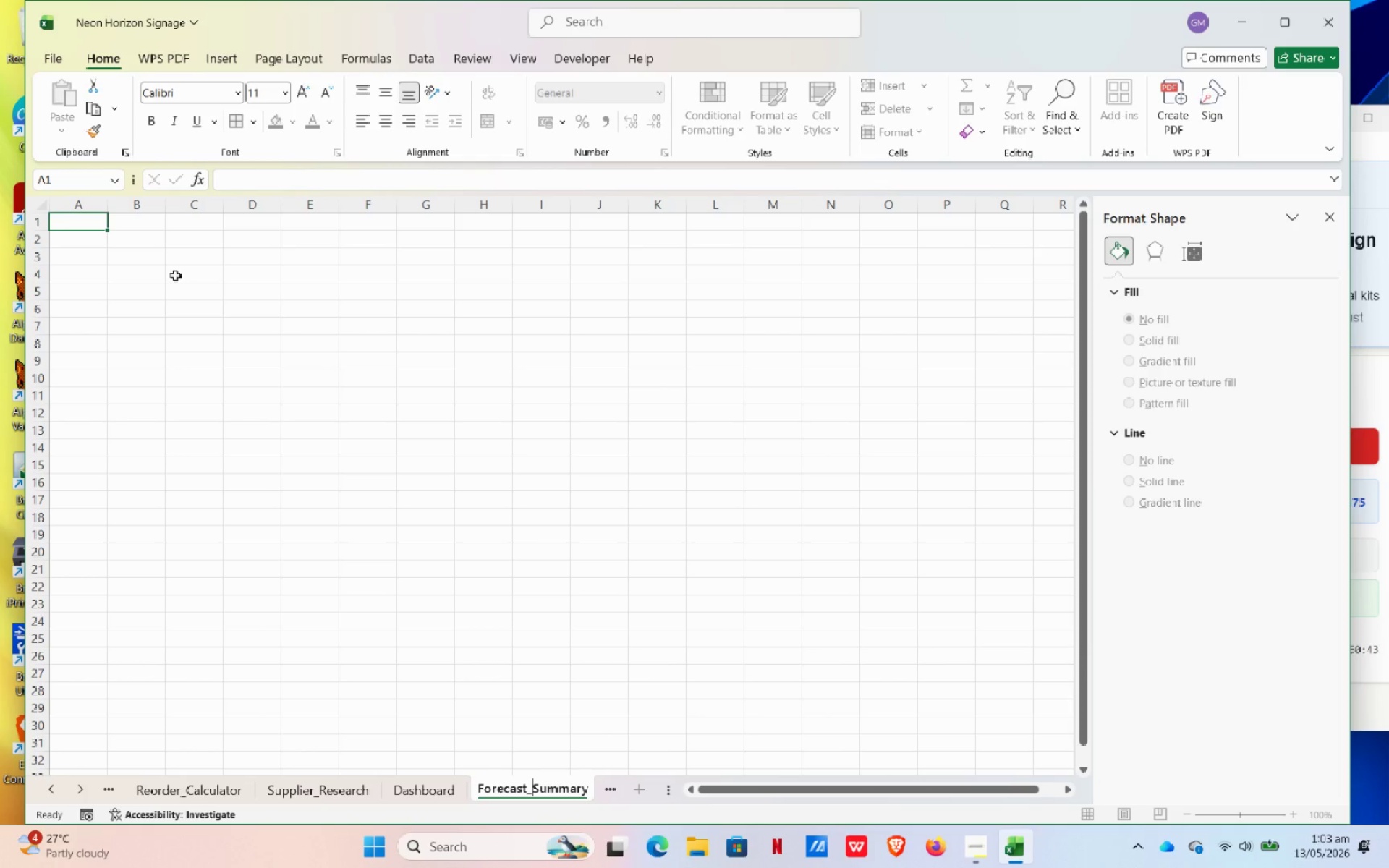 
left_click_drag(start_coordinate=[90, 222], to_coordinate=[492, 224])
 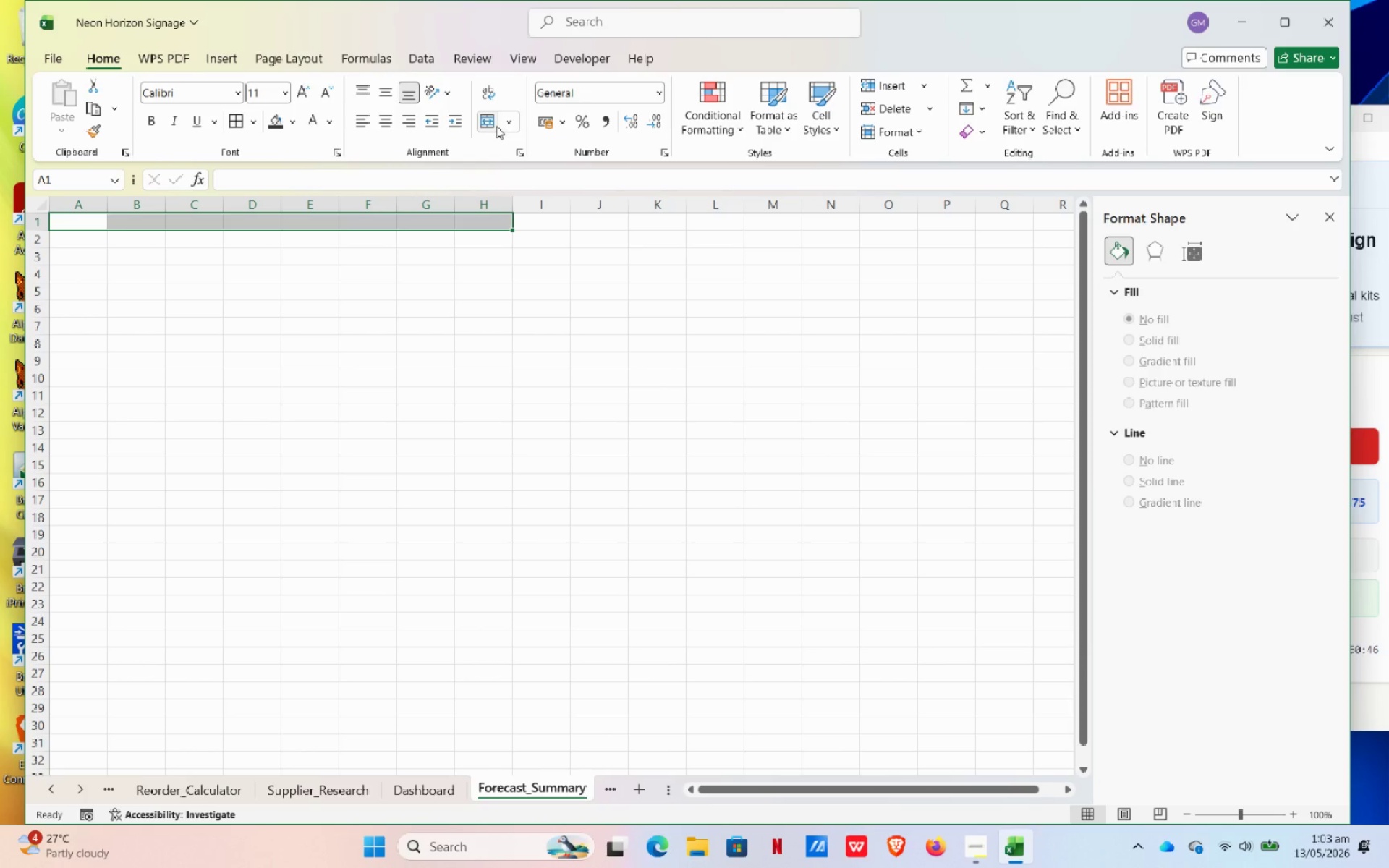 
left_click([496, 126])
 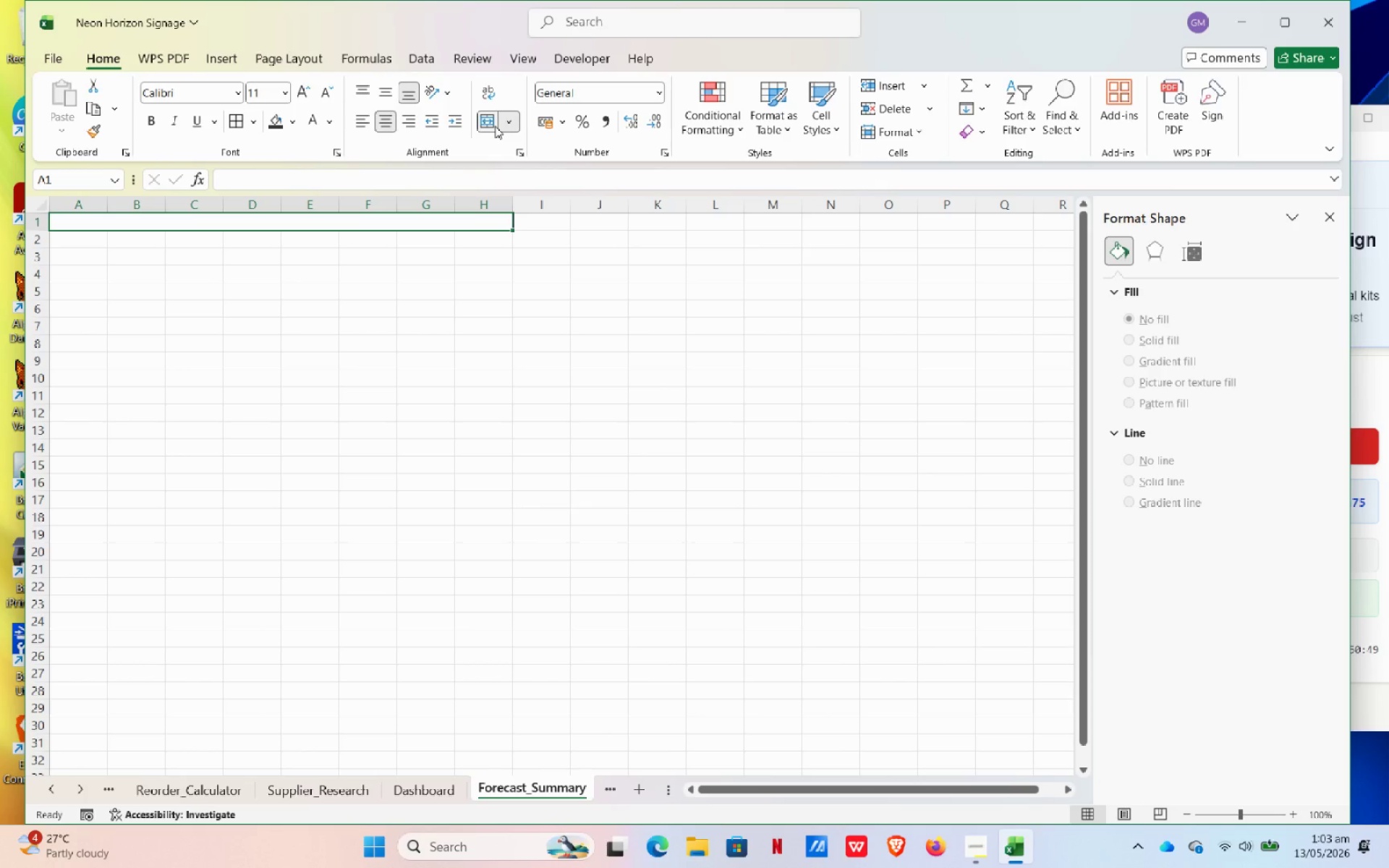 
type(printPRINTING SERVICES INVEM)
key(Backspace)
type(NTORY FORECST SUMMAY)
key(Backspace)
type(RY)
key(NumpadEnter)
 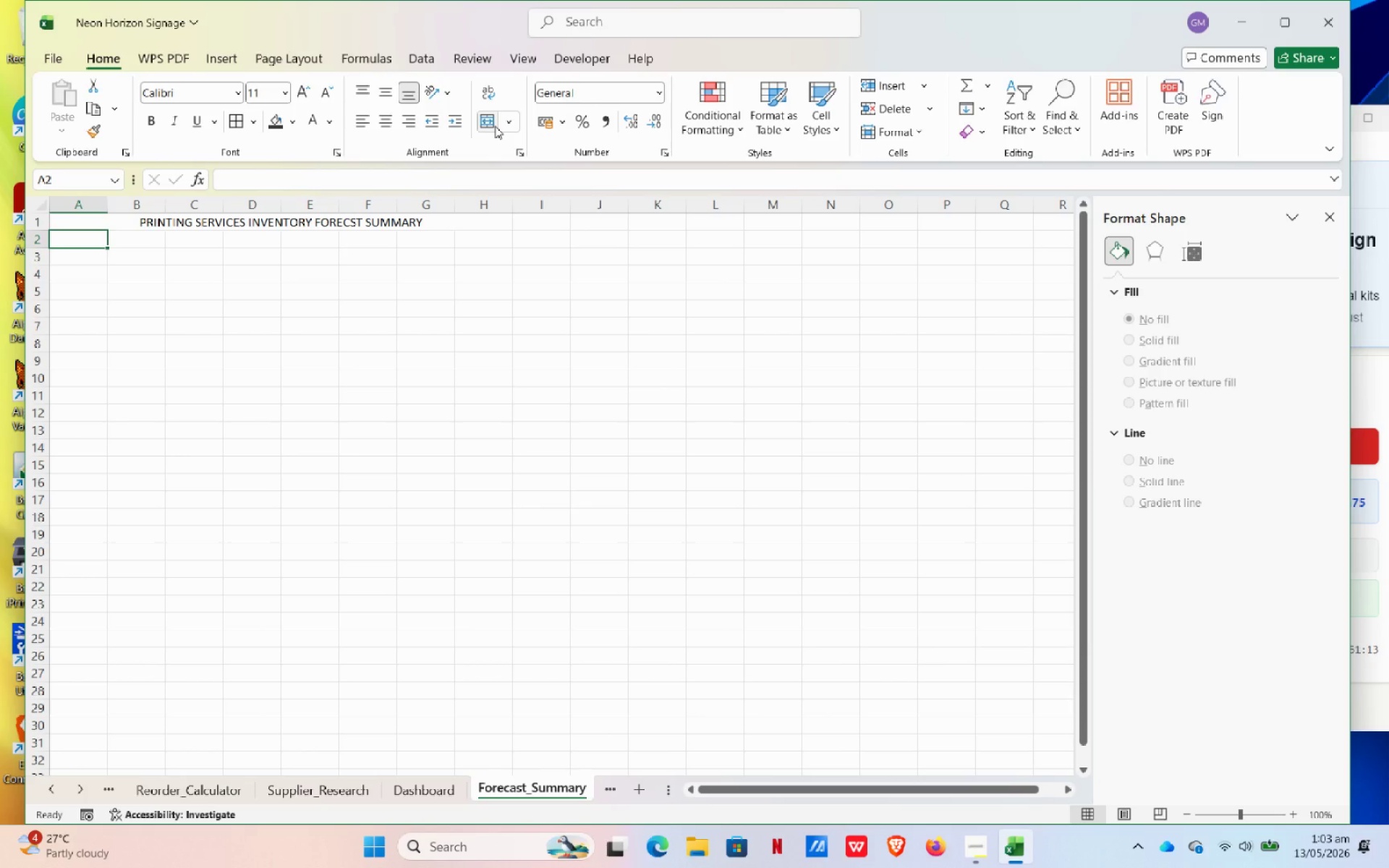 
left_click([326, 219])
 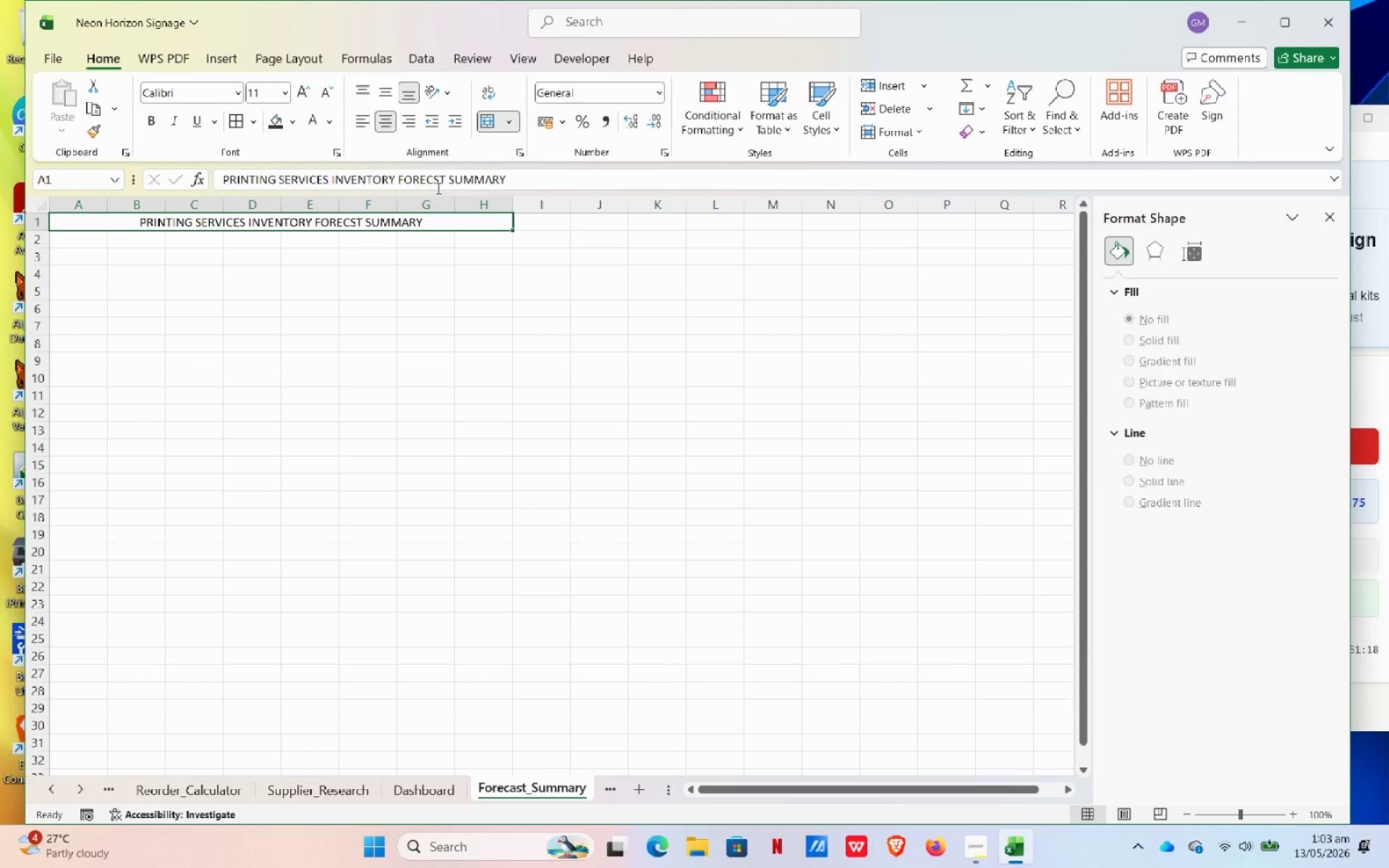 
left_click([434, 178])
 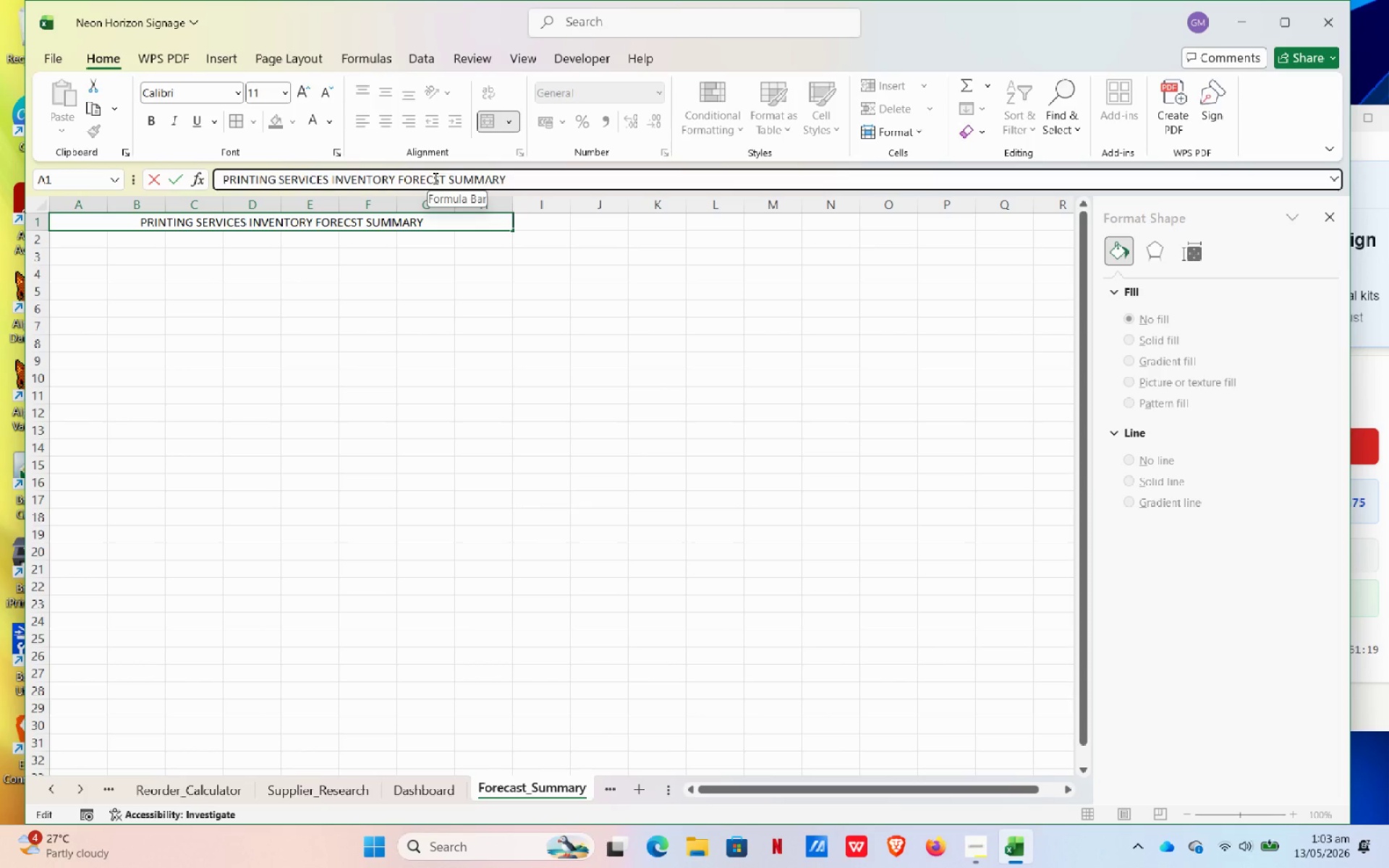 
key(A)
 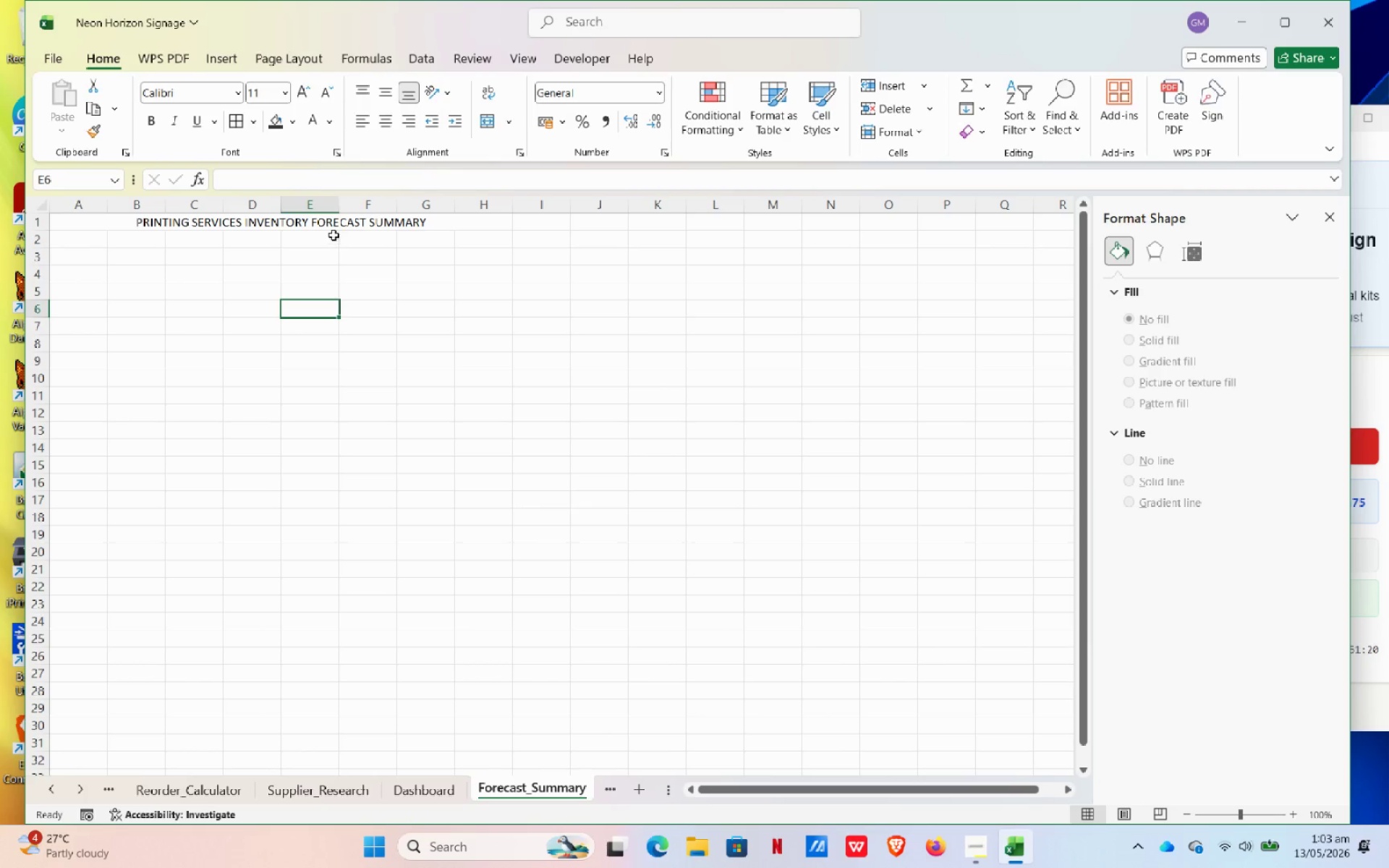 
left_click([339, 226])
 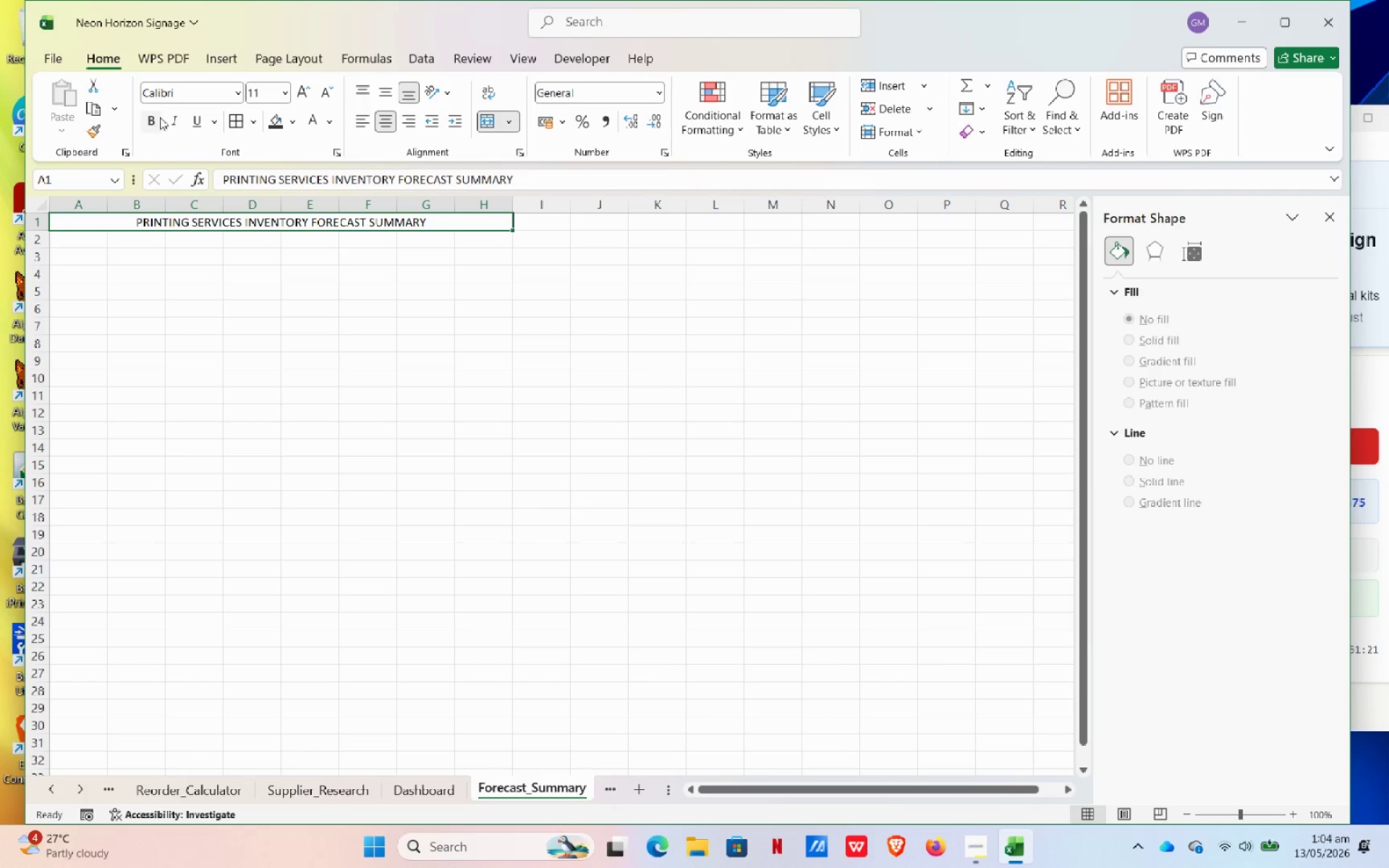 
left_click([160, 117])
 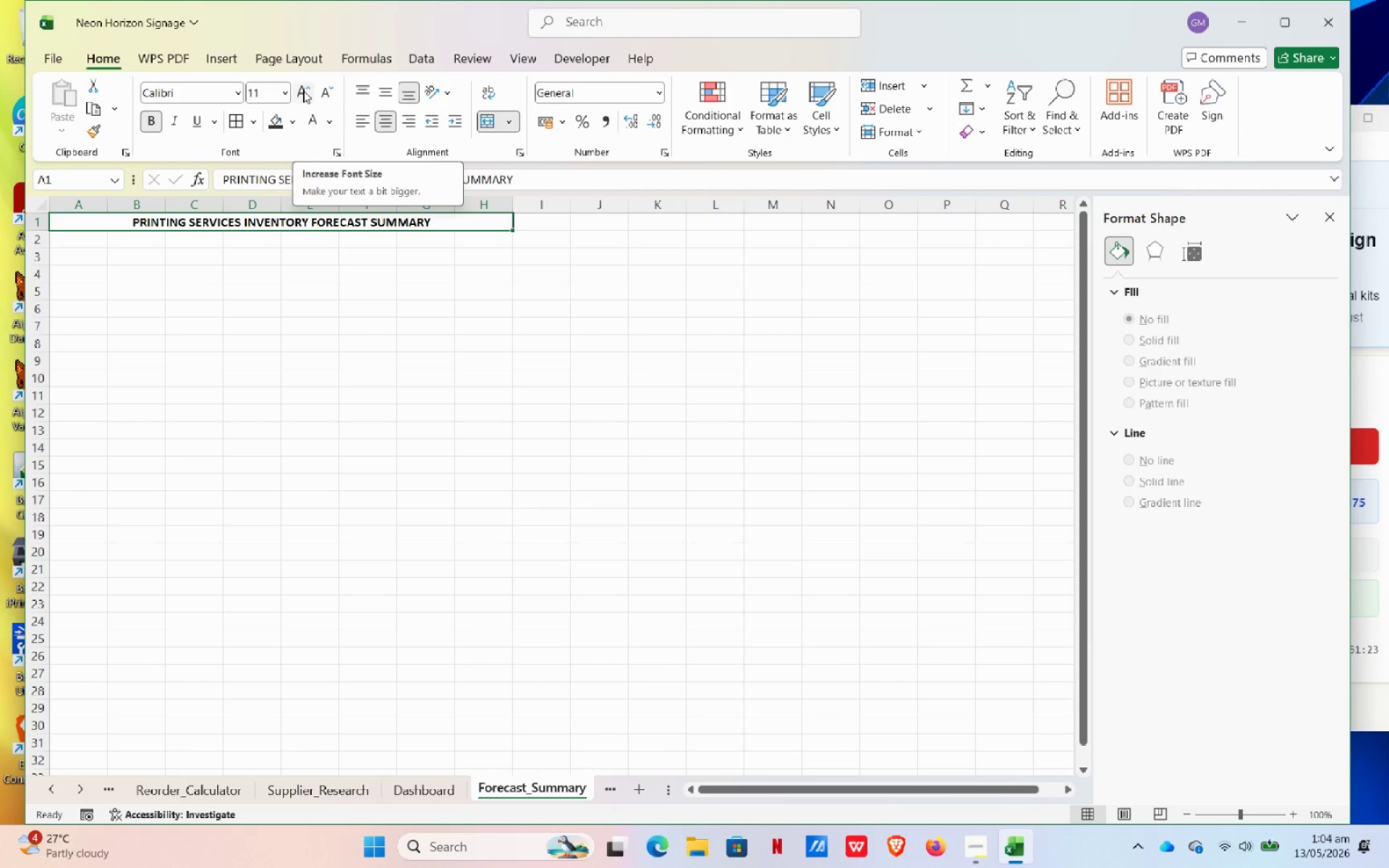 
double_click([303, 90])
 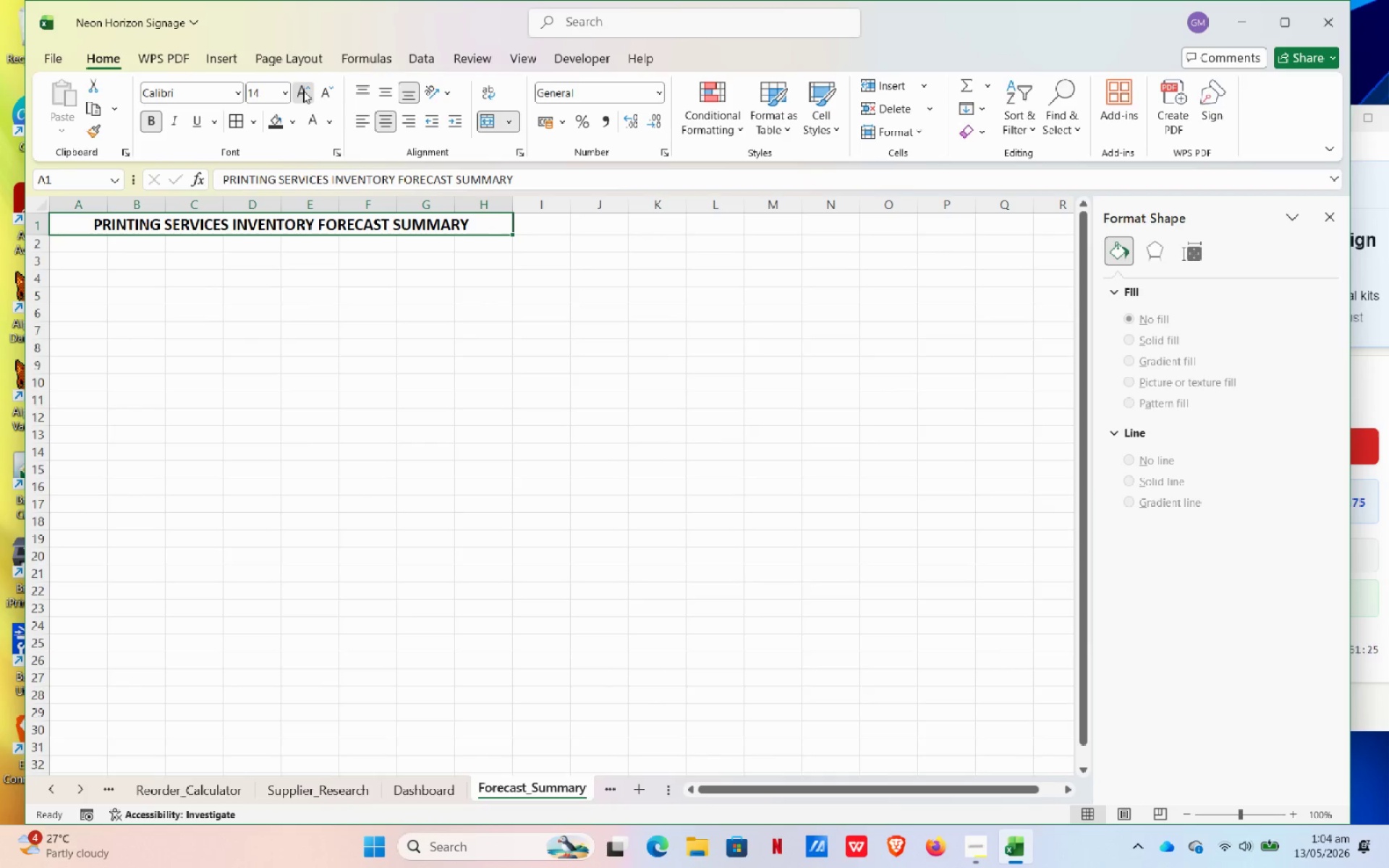 
left_click([303, 90])
 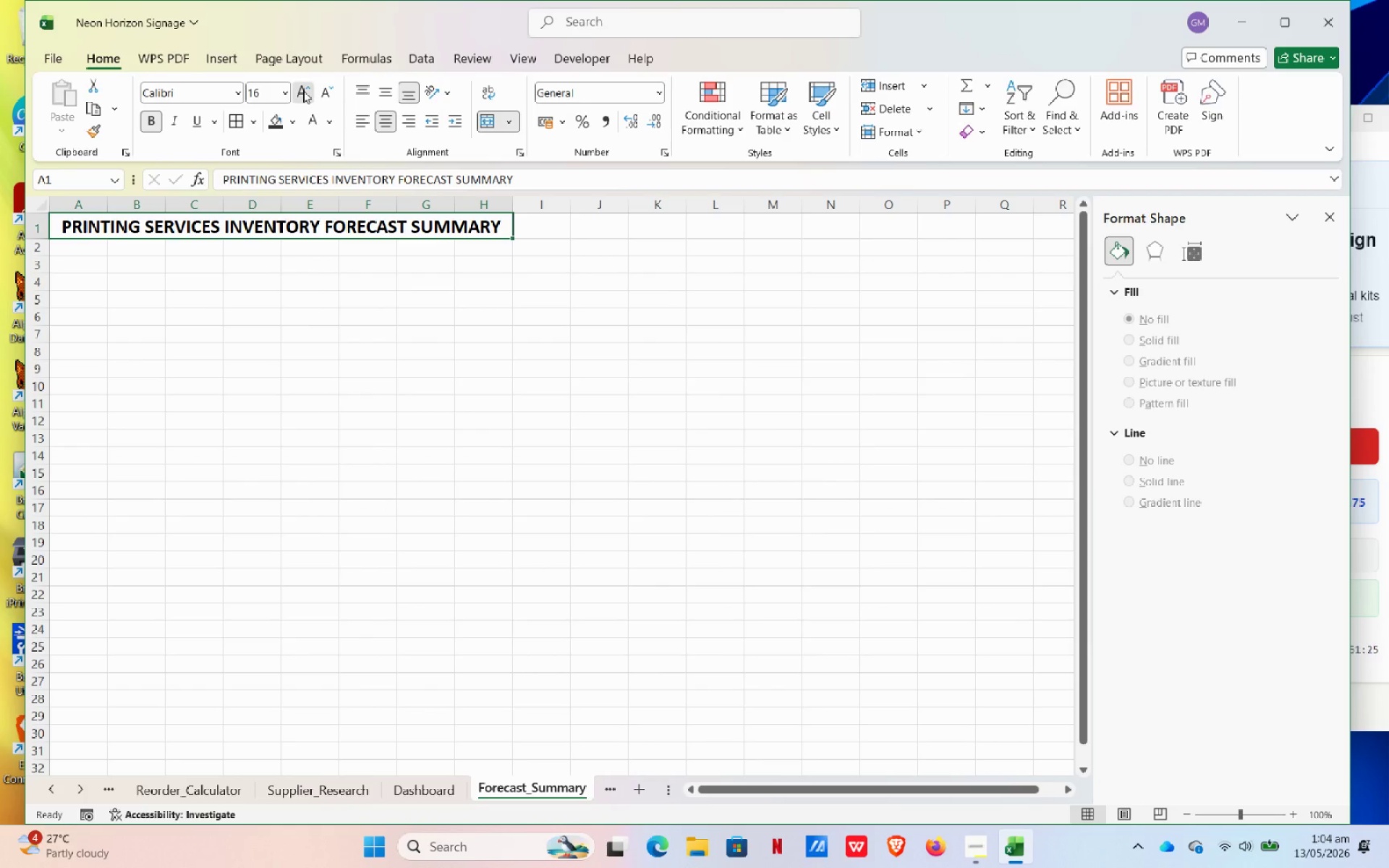 
left_click([303, 90])
 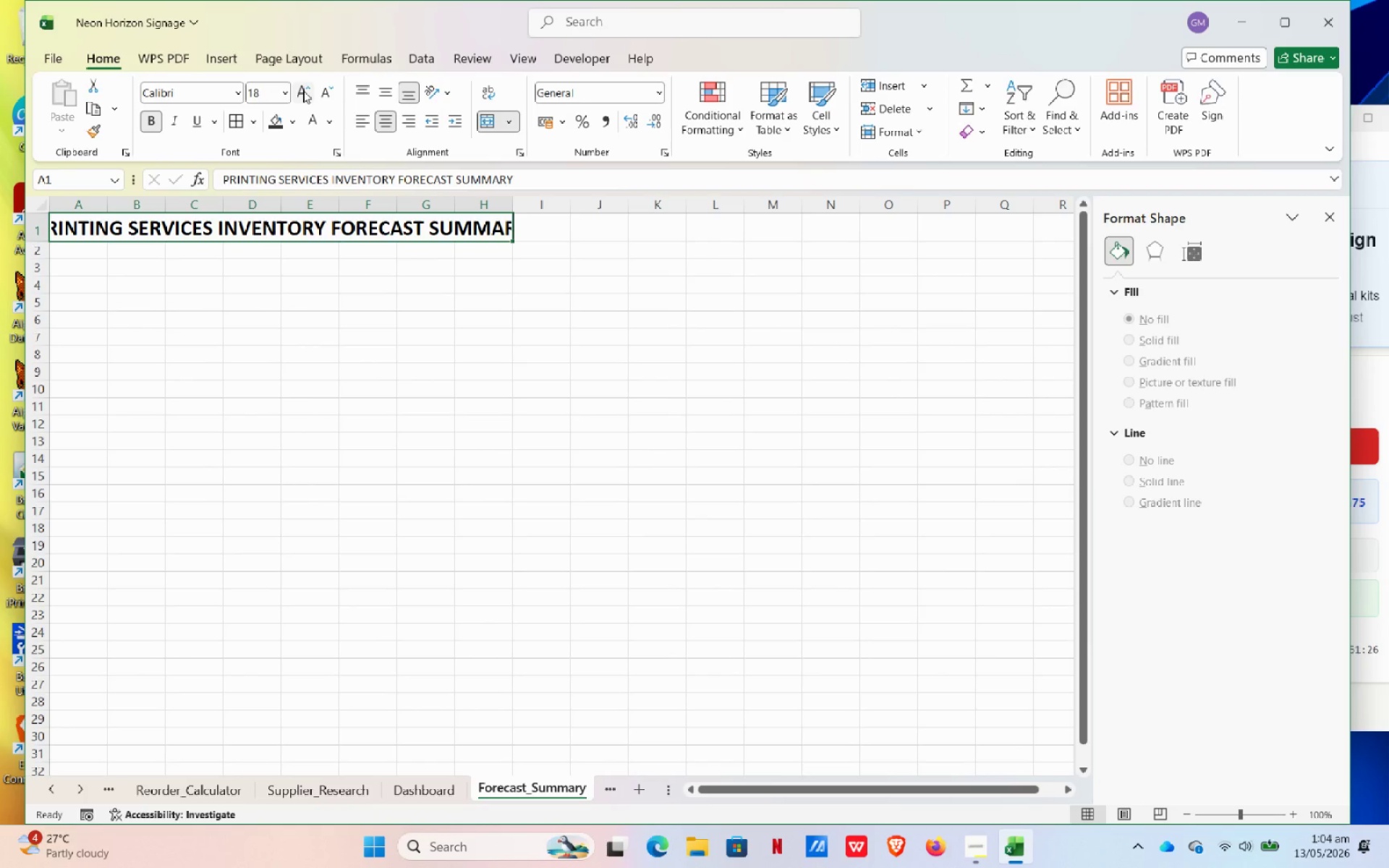 
left_click([303, 90])
 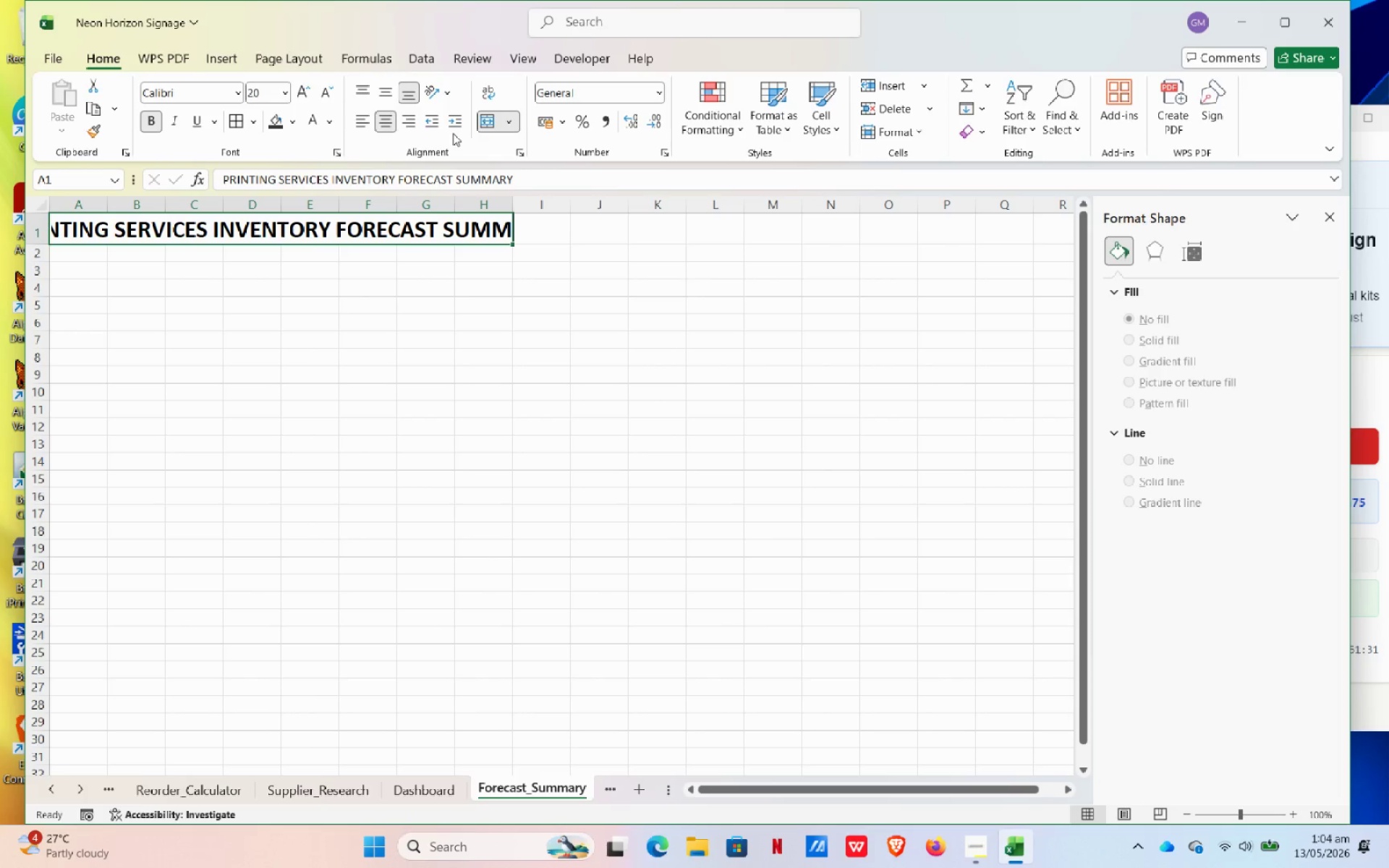 
wait(5.66)
 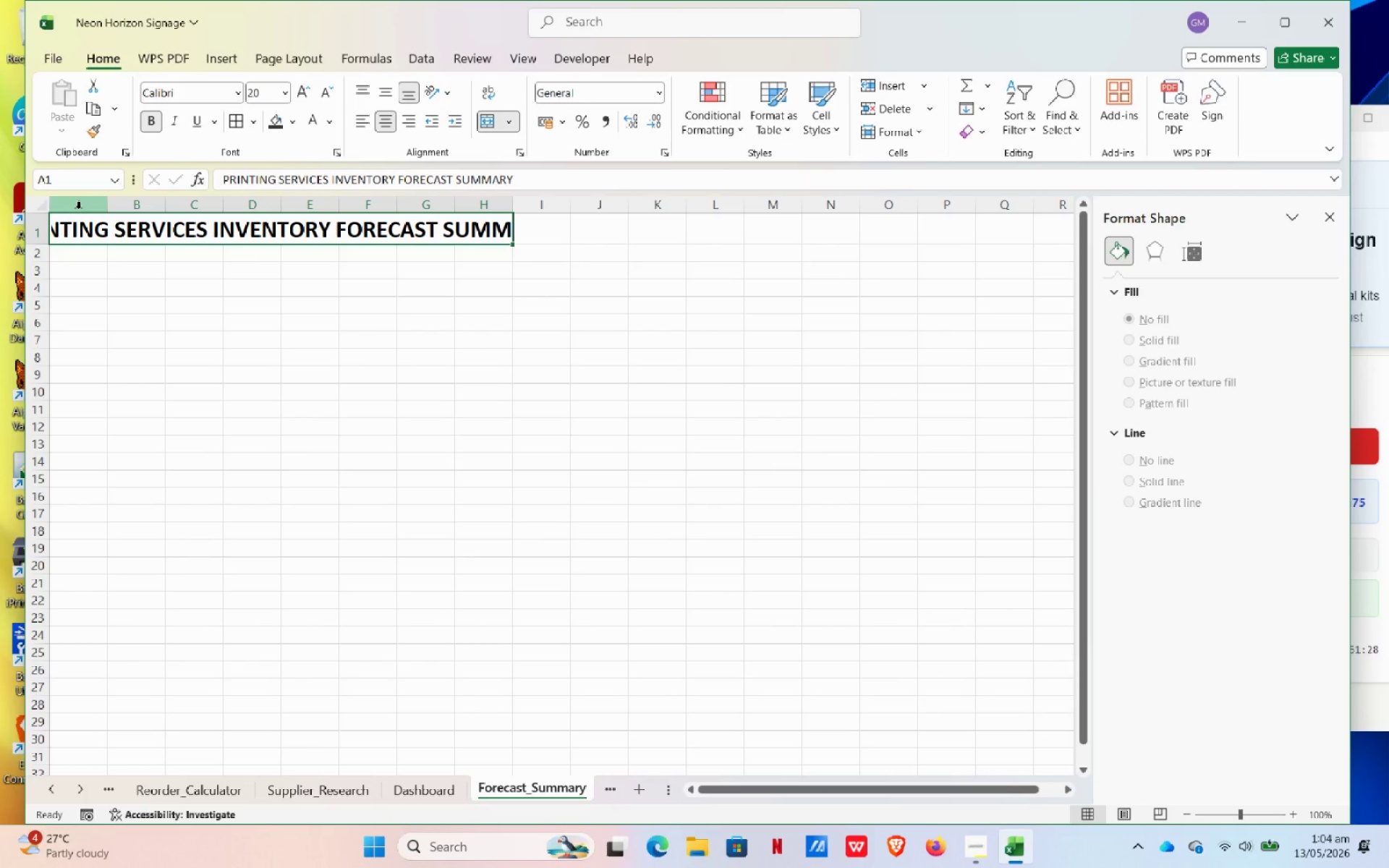 
left_click([323, 116])
 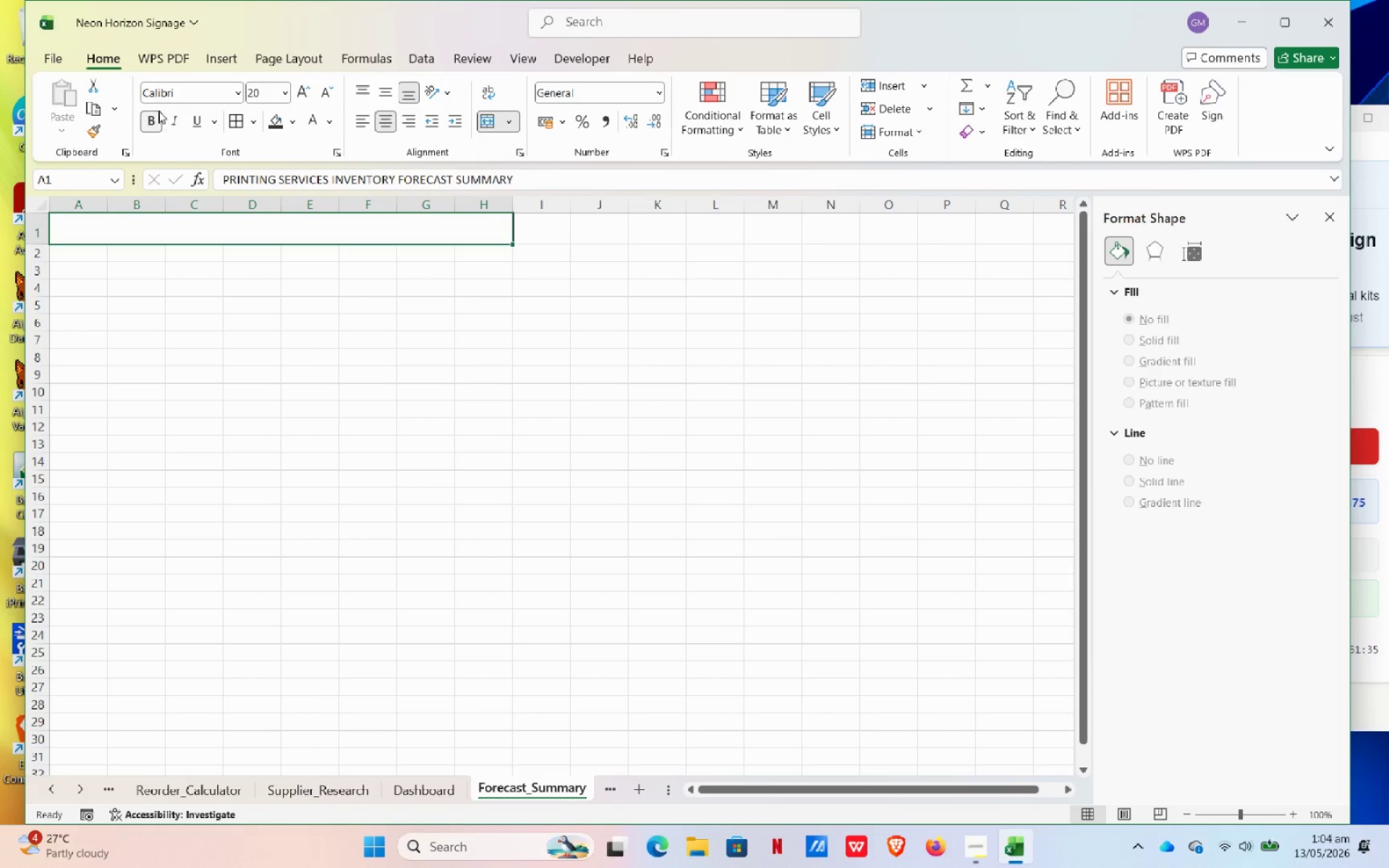 
left_click([272, 124])
 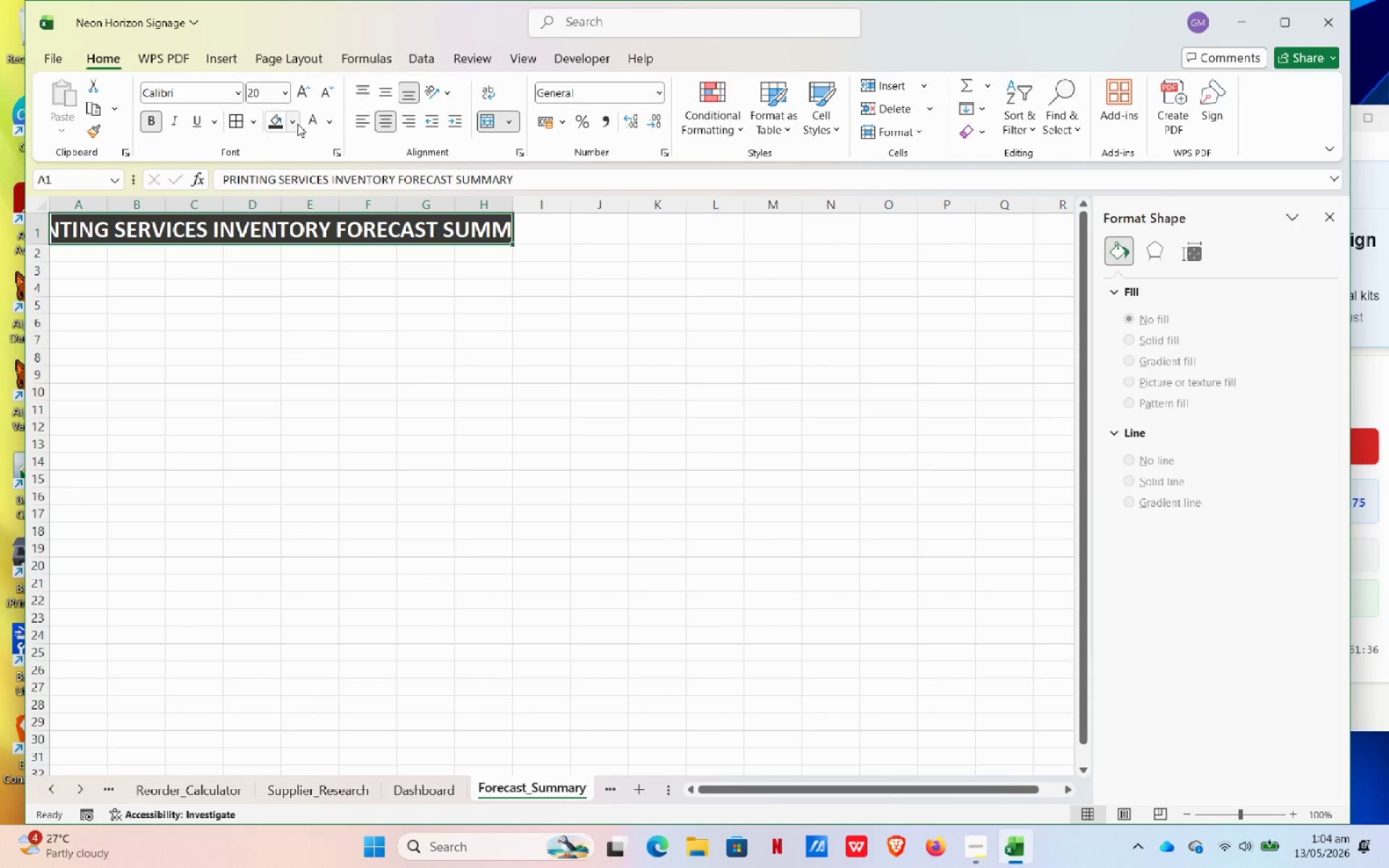 
left_click([297, 124])
 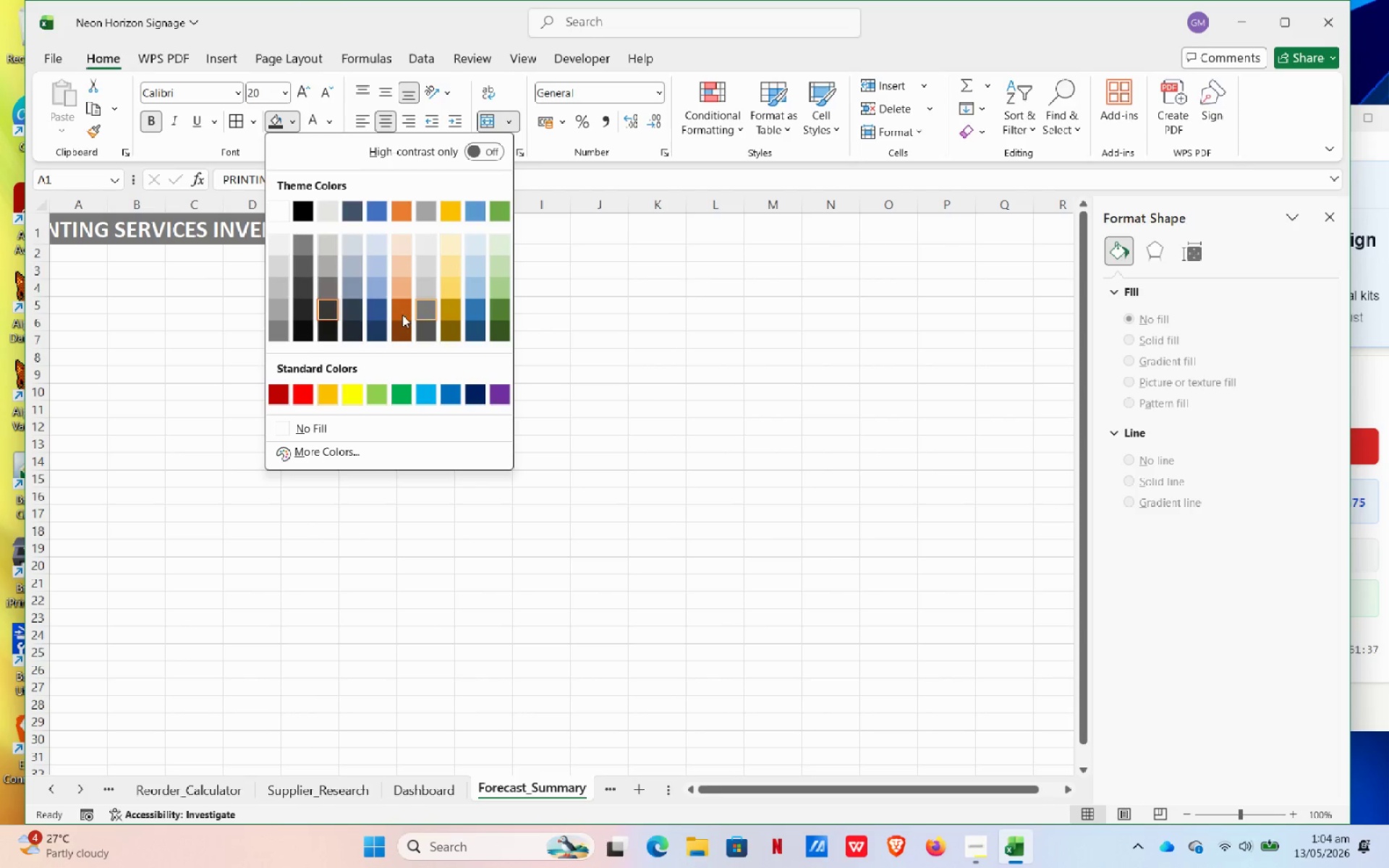 
mouse_move([386, 326])
 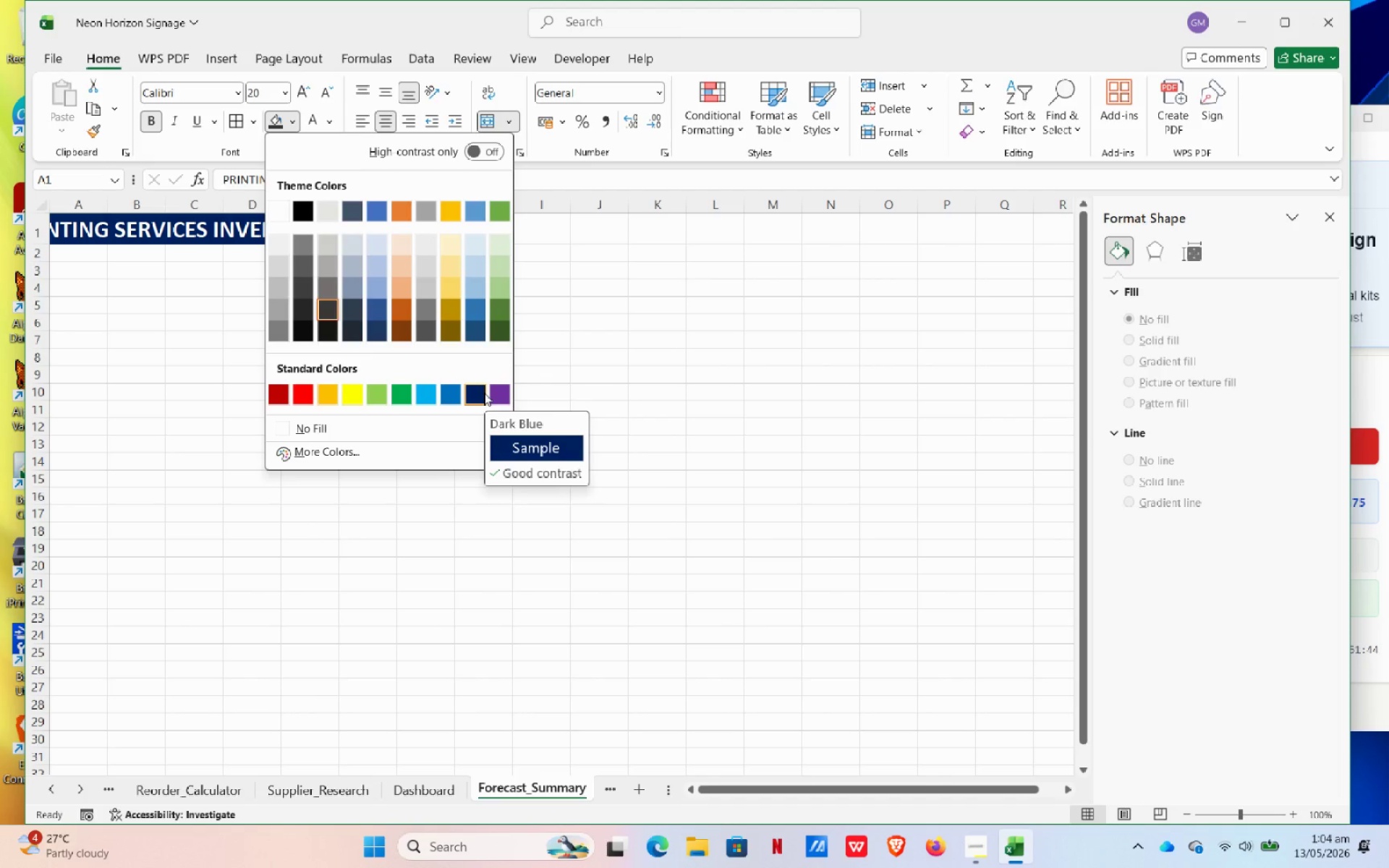 
left_click([484, 393])
 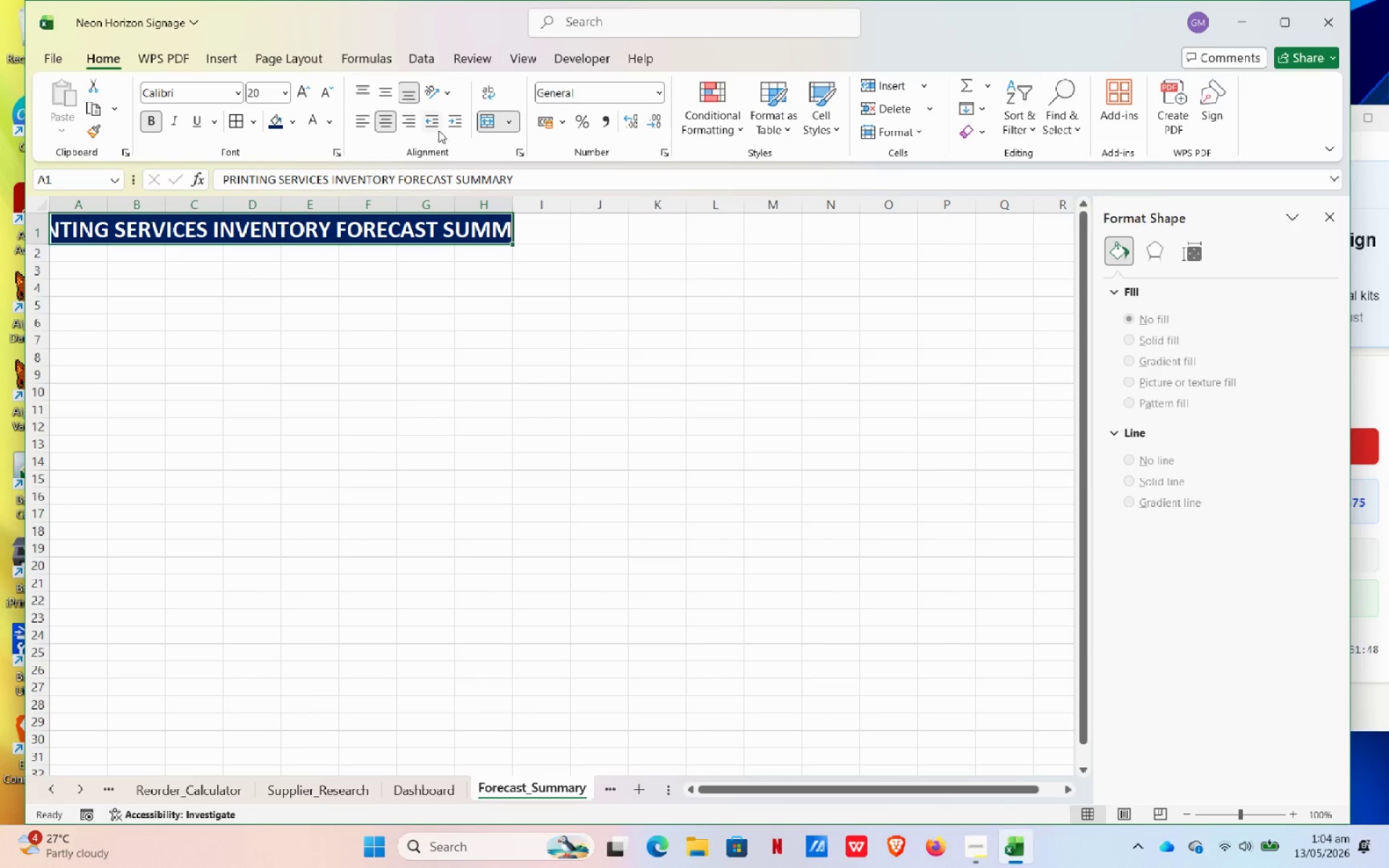 
left_click([382, 98])
 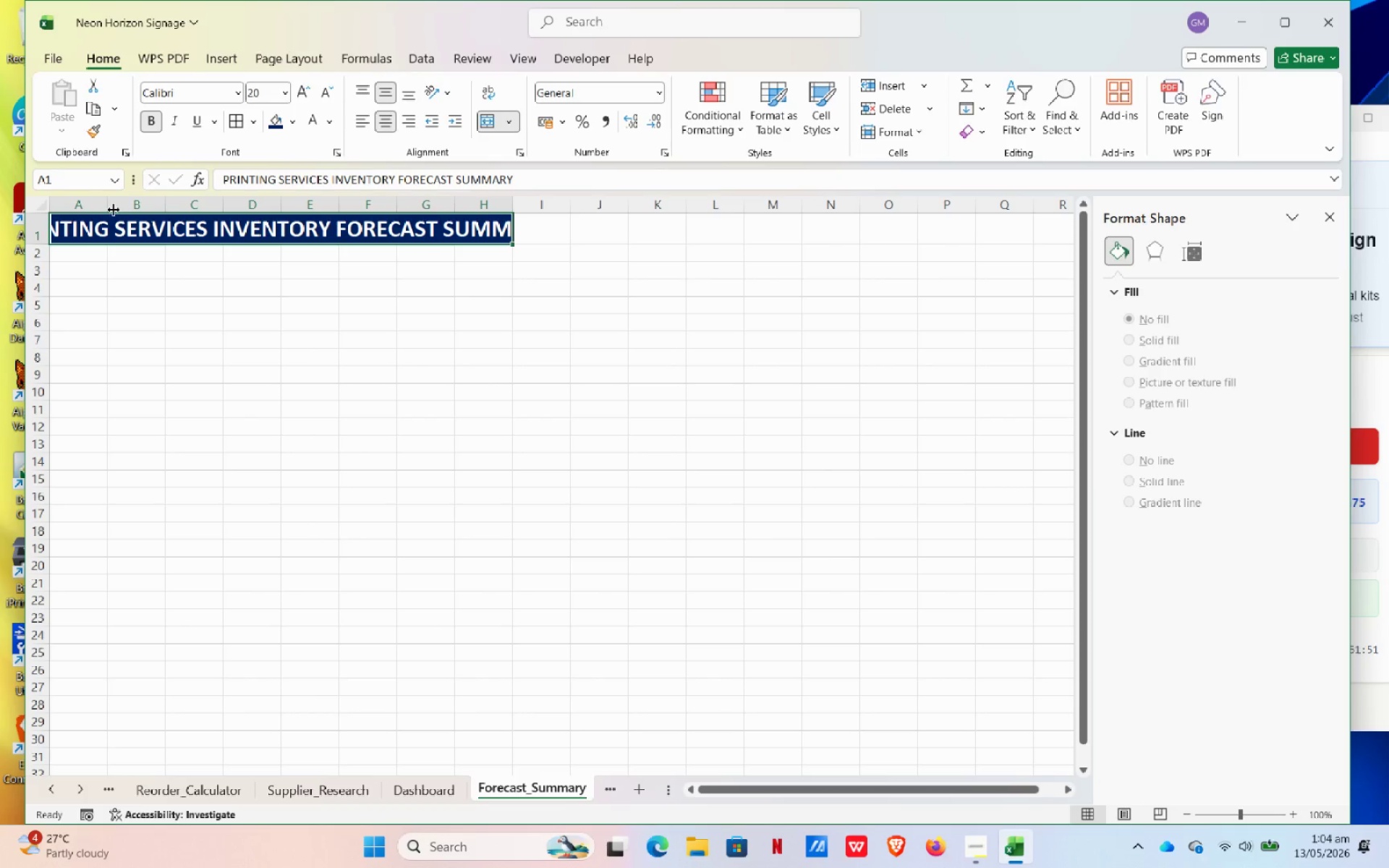 
double_click([111, 207])
 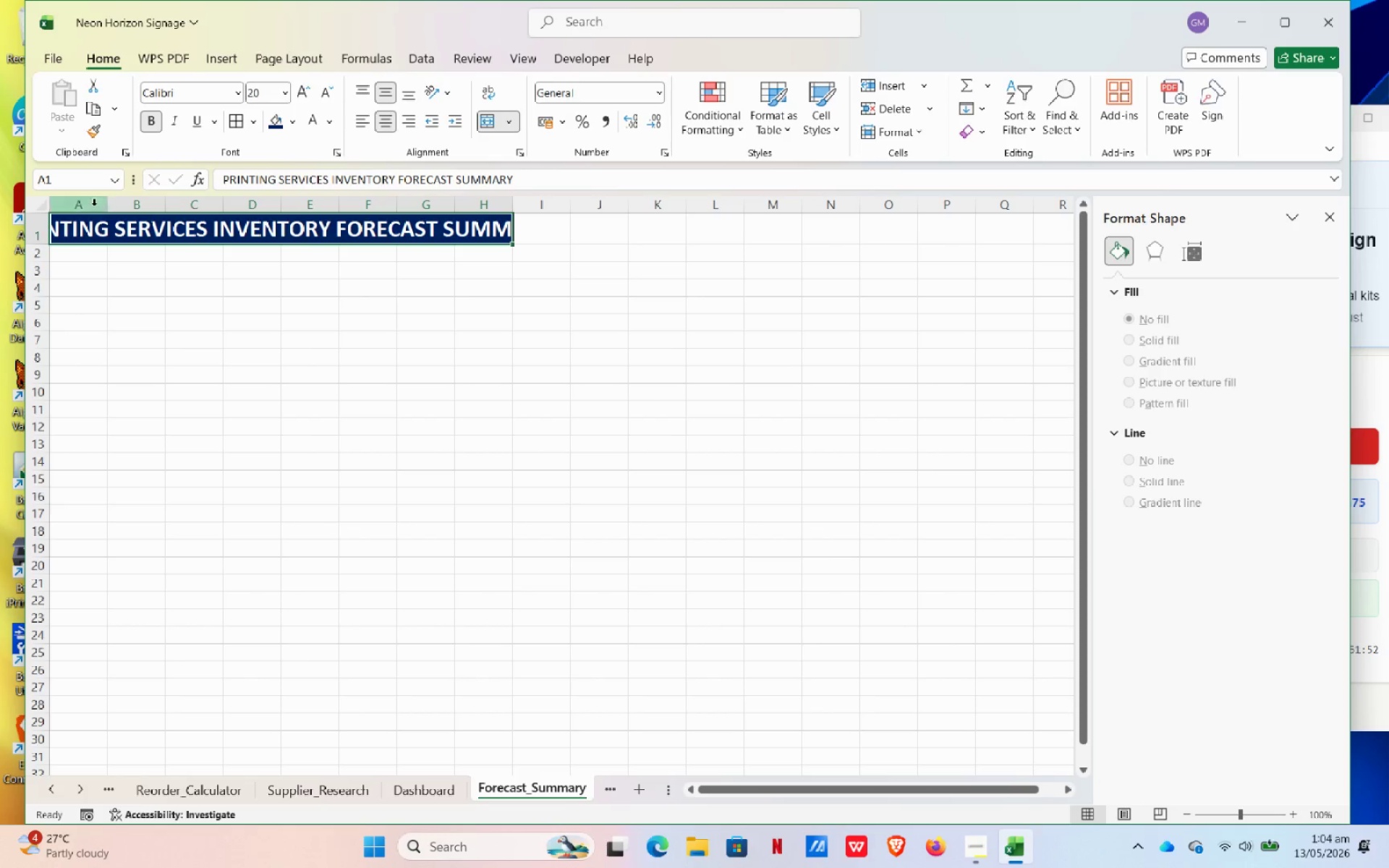 
left_click_drag(start_coordinate=[85, 205], to_coordinate=[457, 209])
 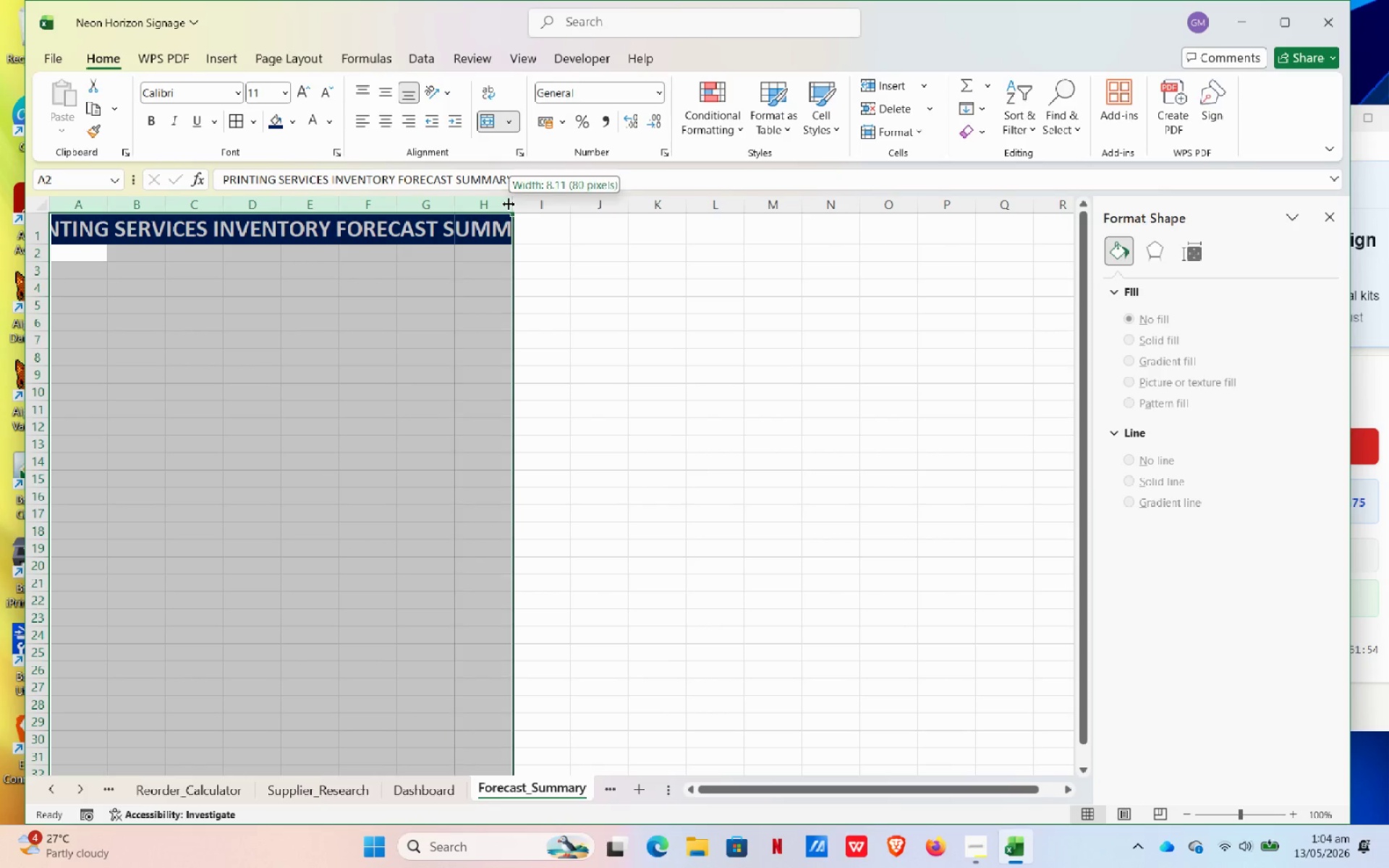 
left_click_drag(start_coordinate=[509, 204], to_coordinate=[522, 200])
 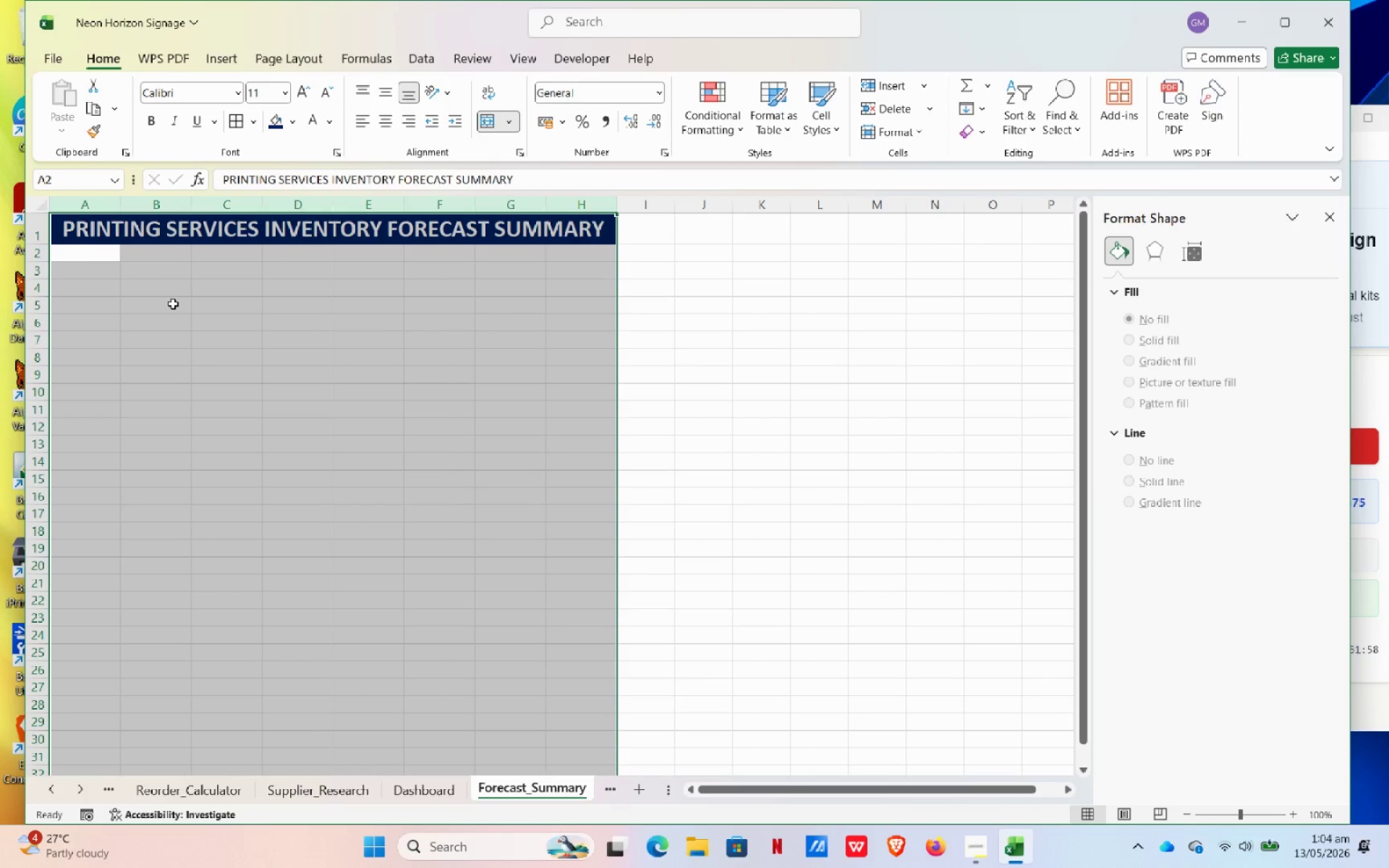 
wait(6.09)
 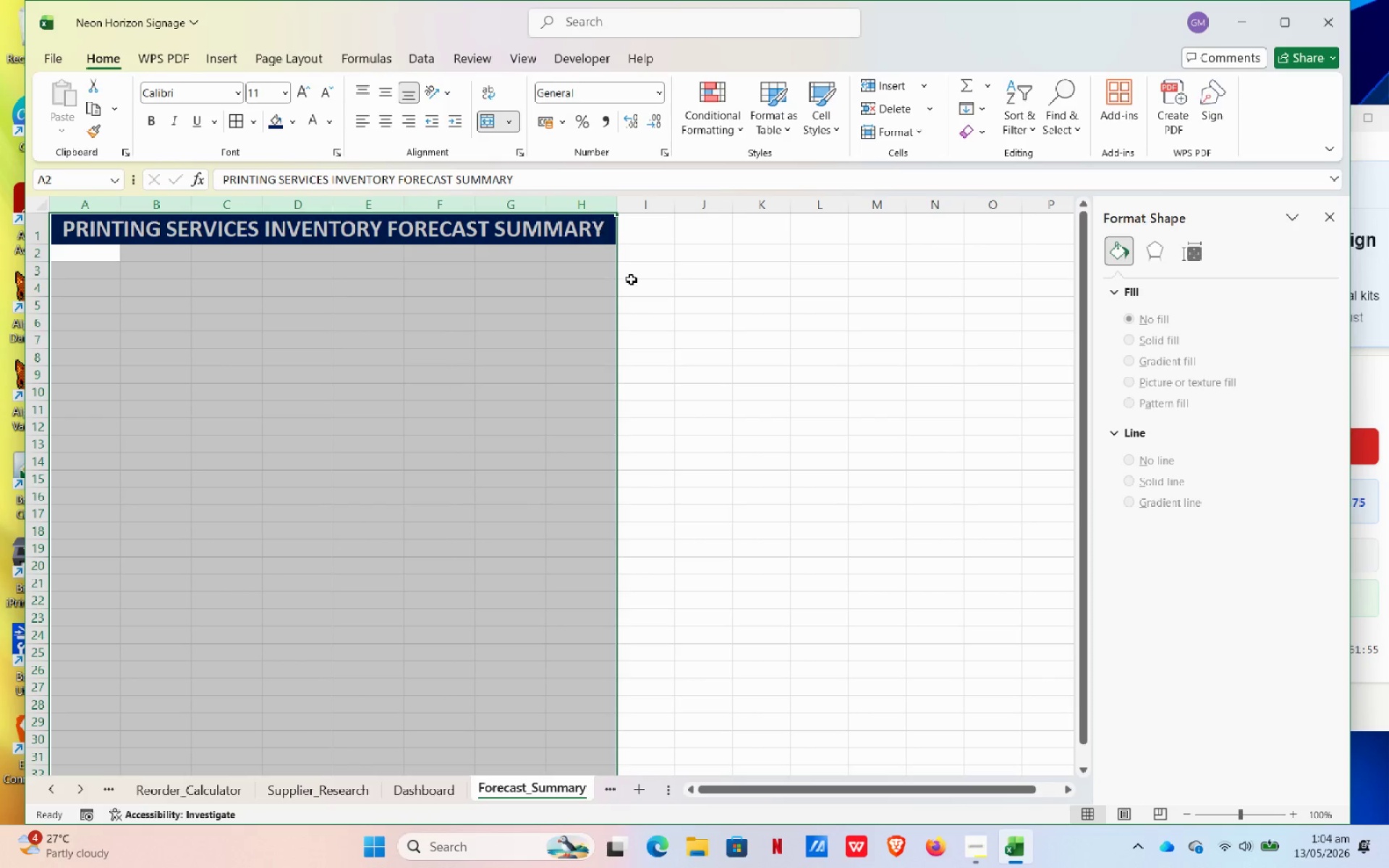 
left_click([86, 288])
 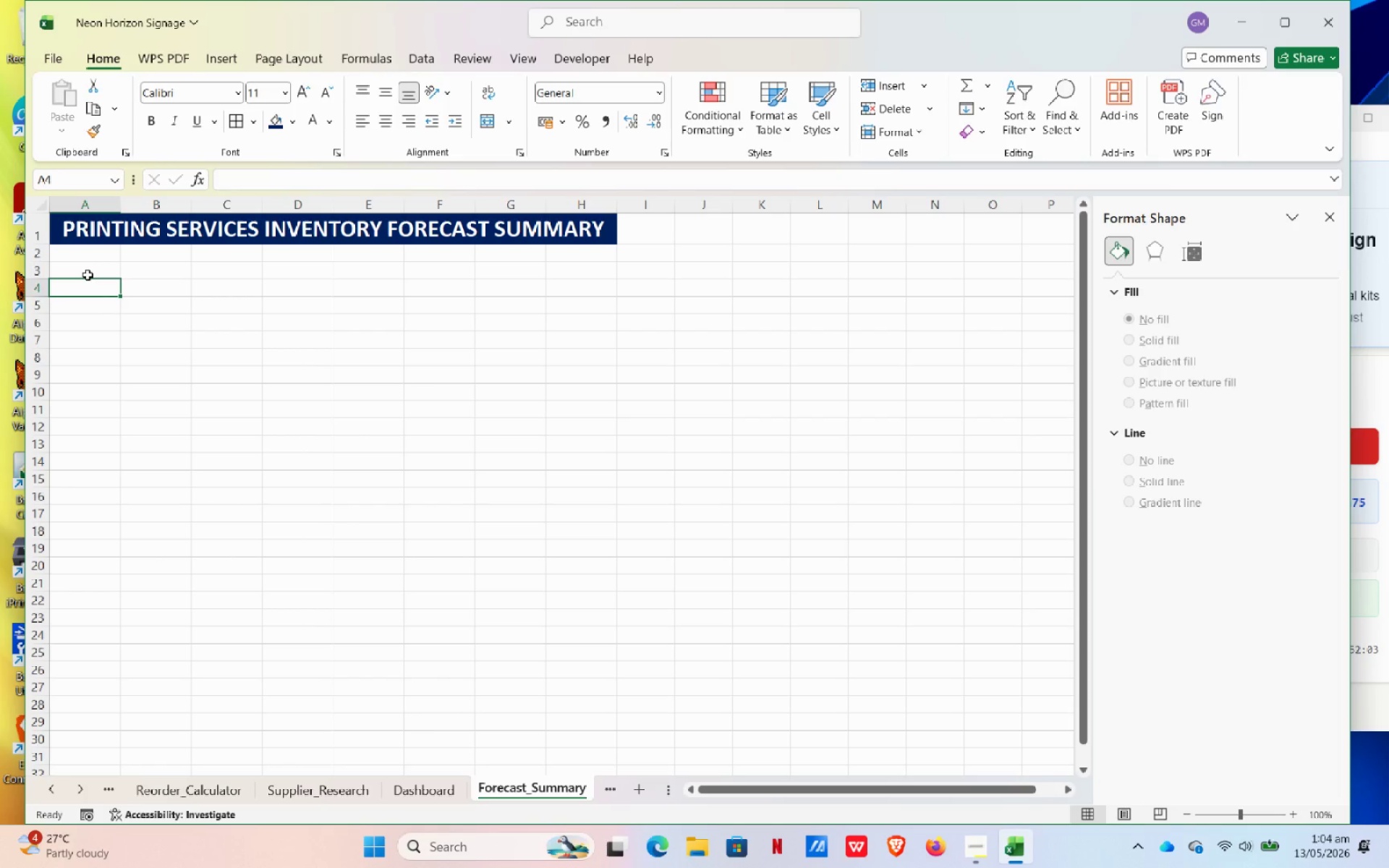 
type(Total Forecast Demand)
 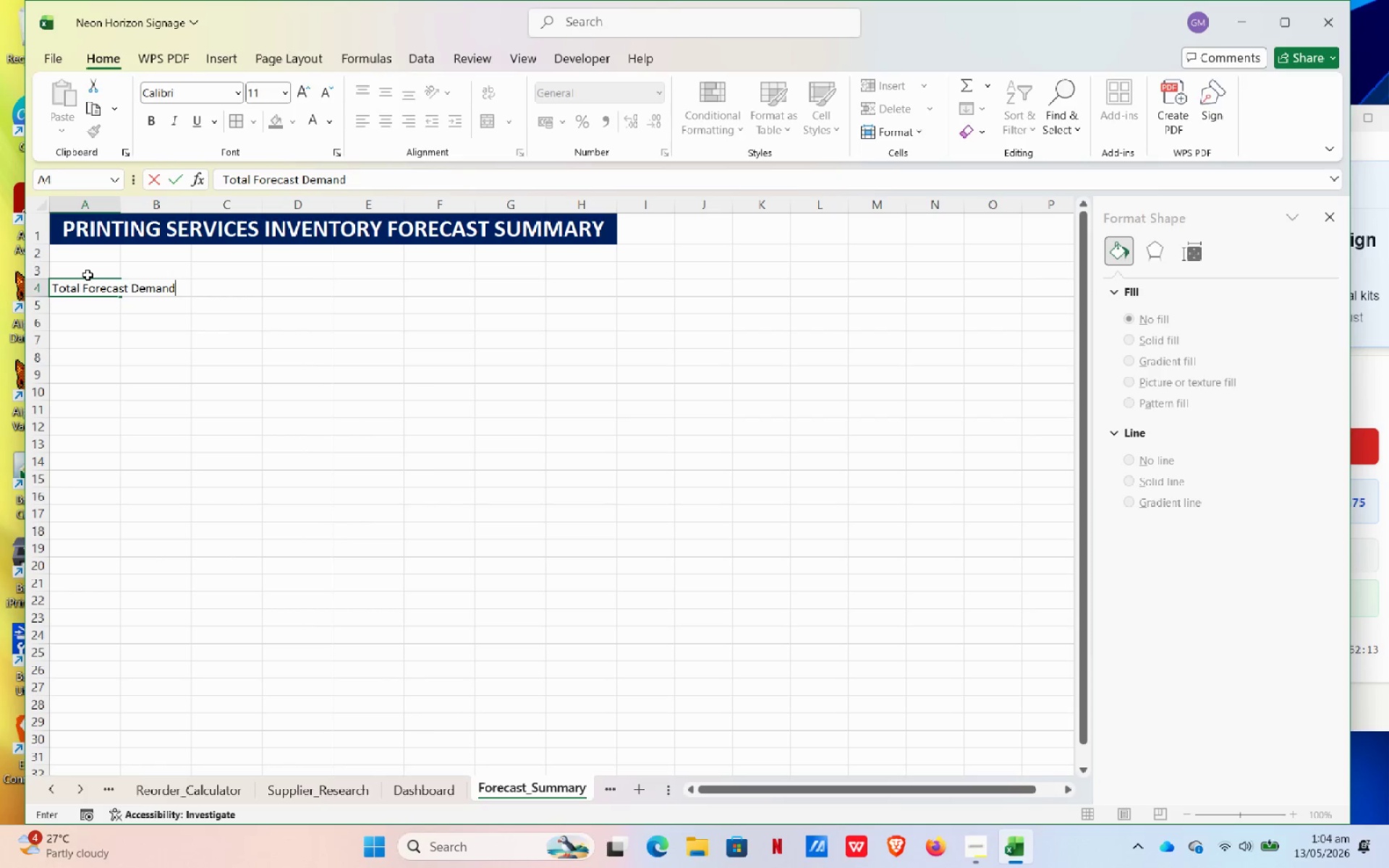 
key(Enter)
 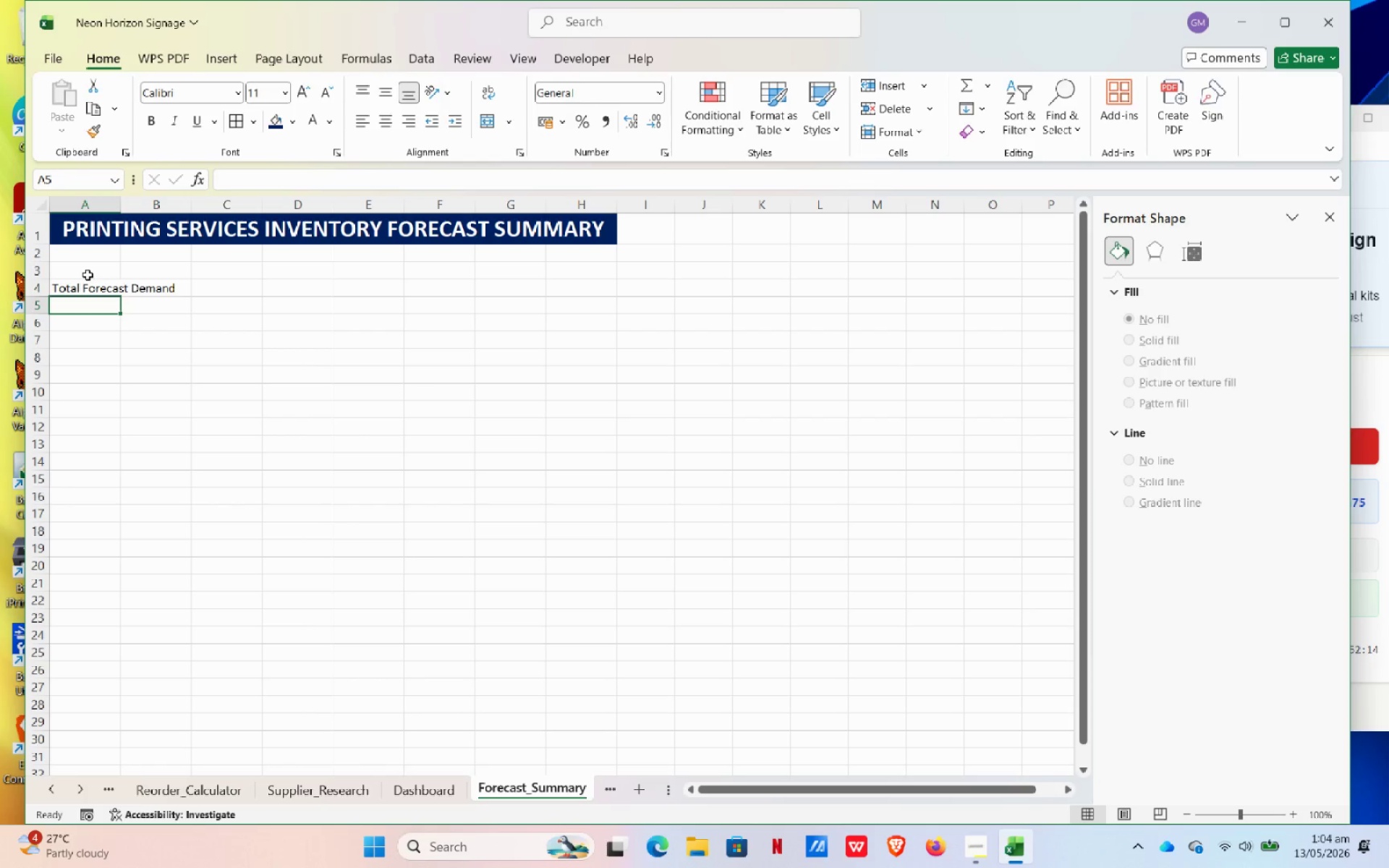 
type(Total Current Stock)
 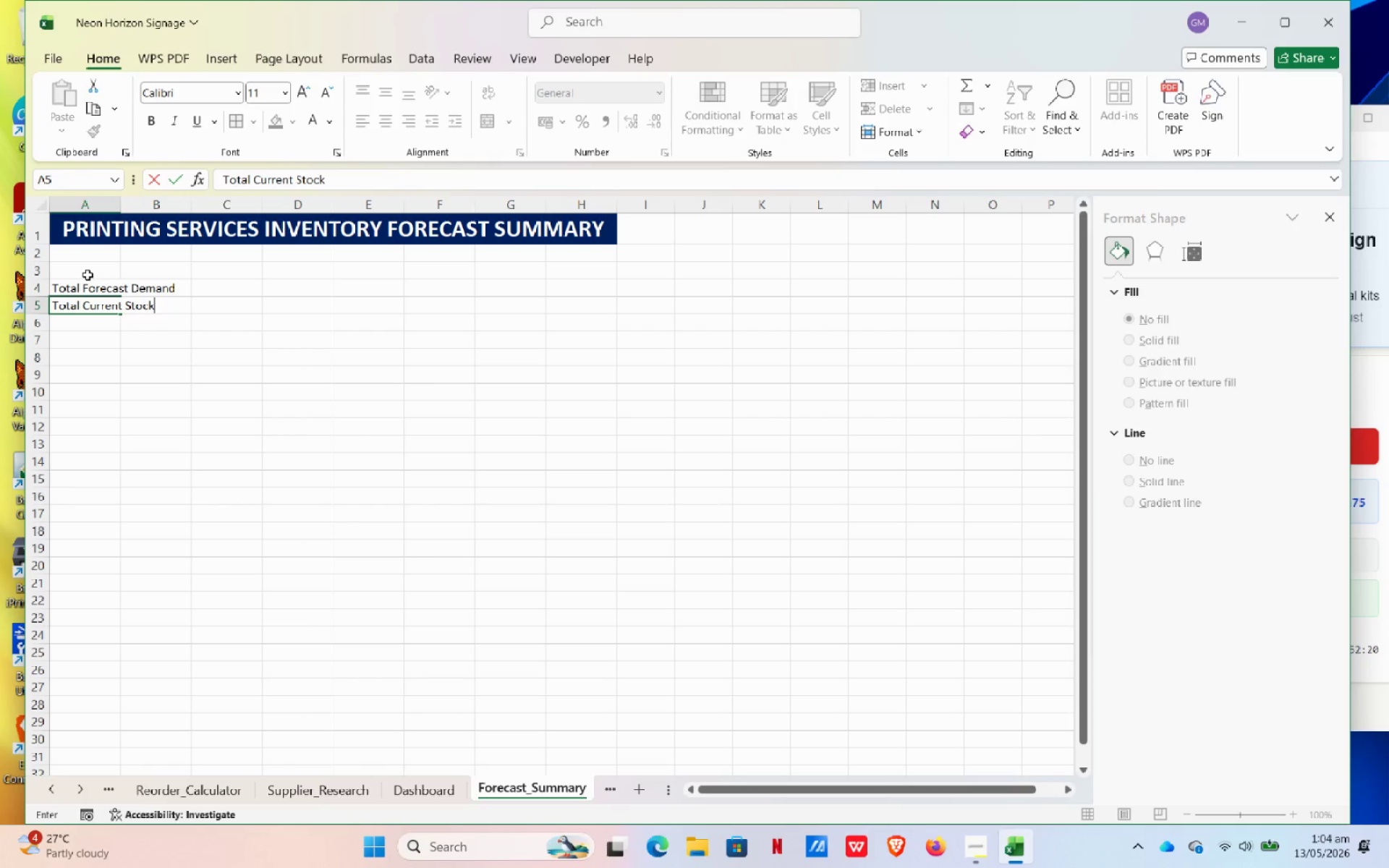 
key(Enter)
 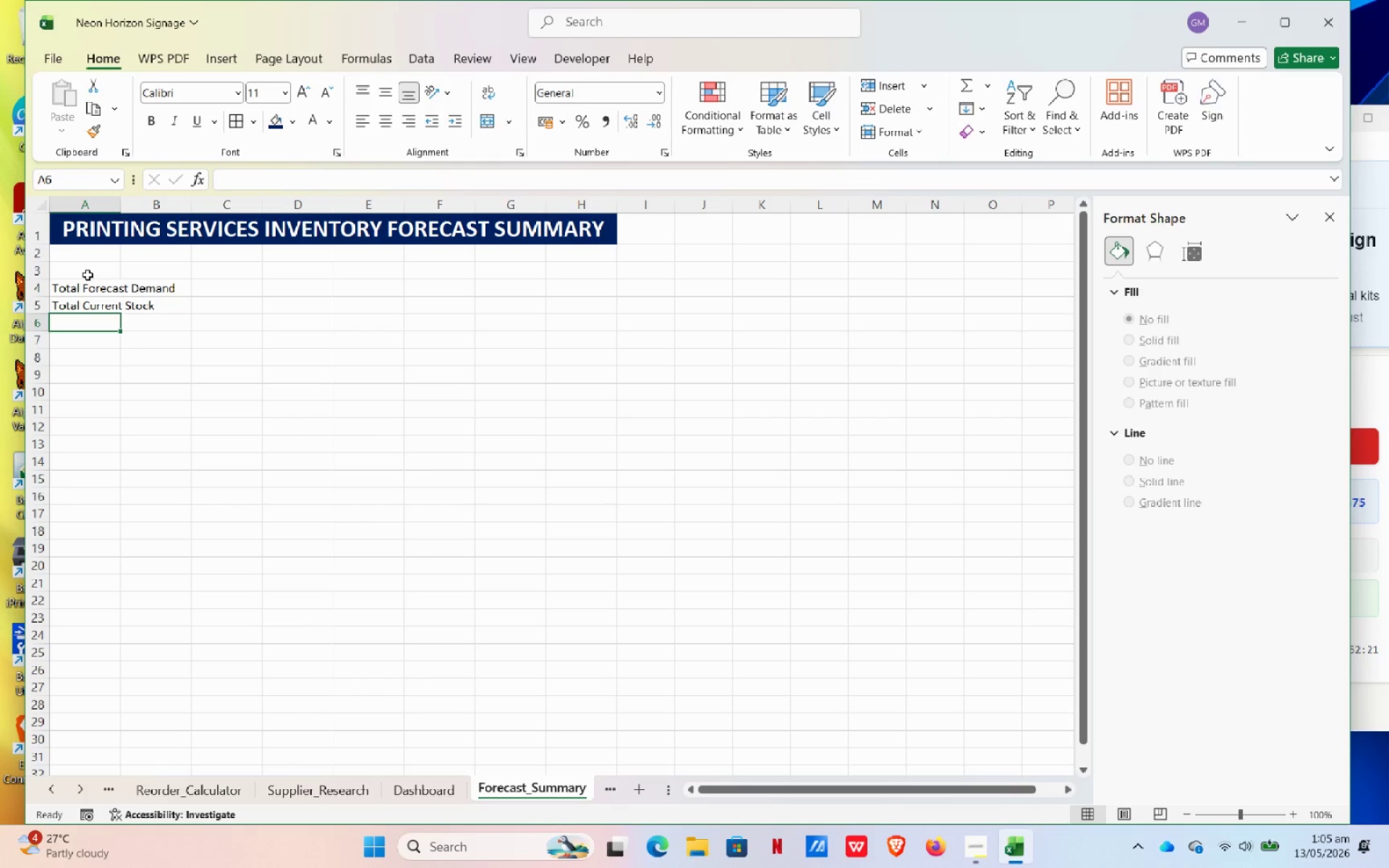 
type(Total Reorder Quantity\)
key(Backspace)
 